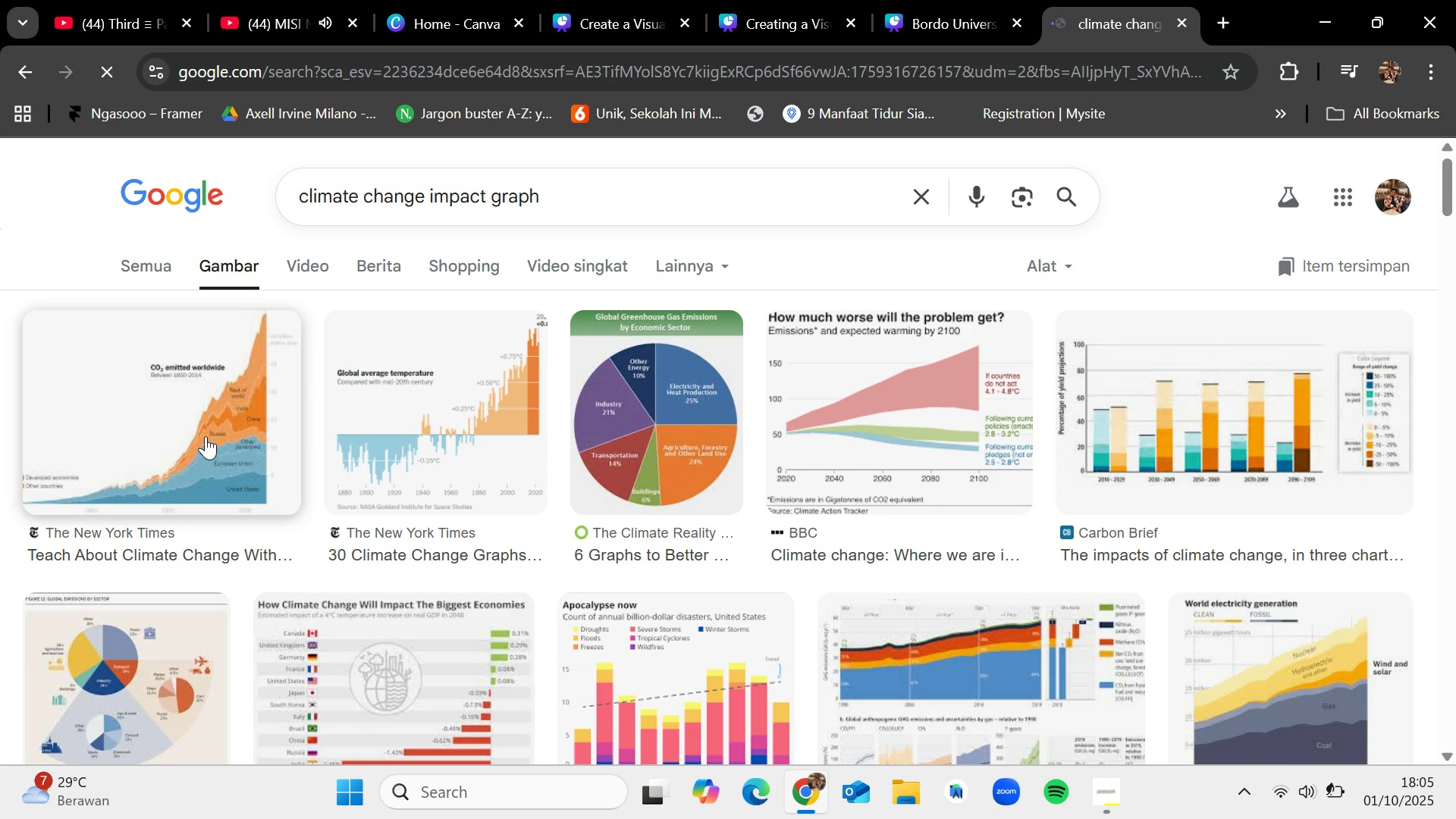 
left_click([176, 450])
 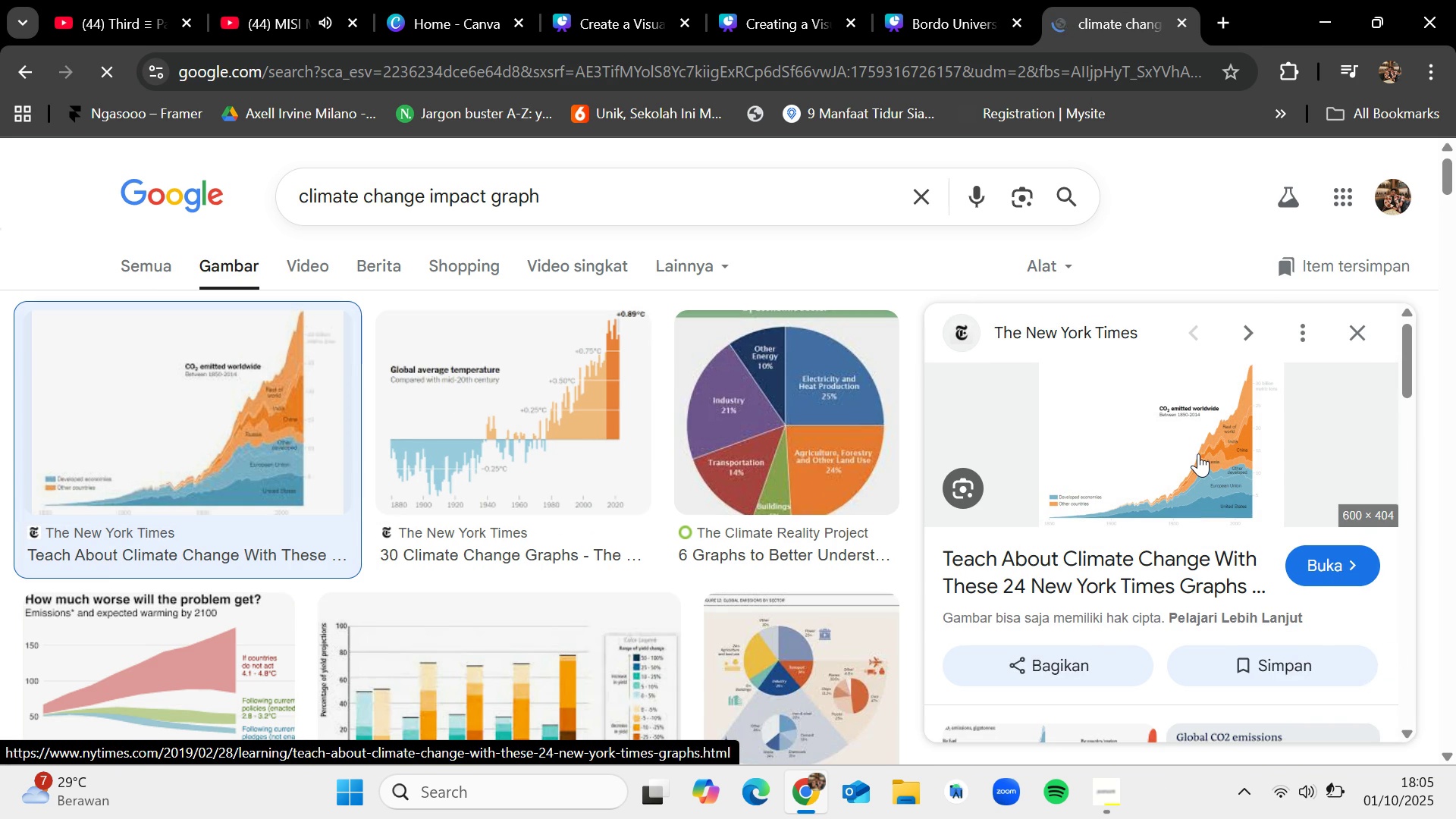 
left_click([1198, 453])
 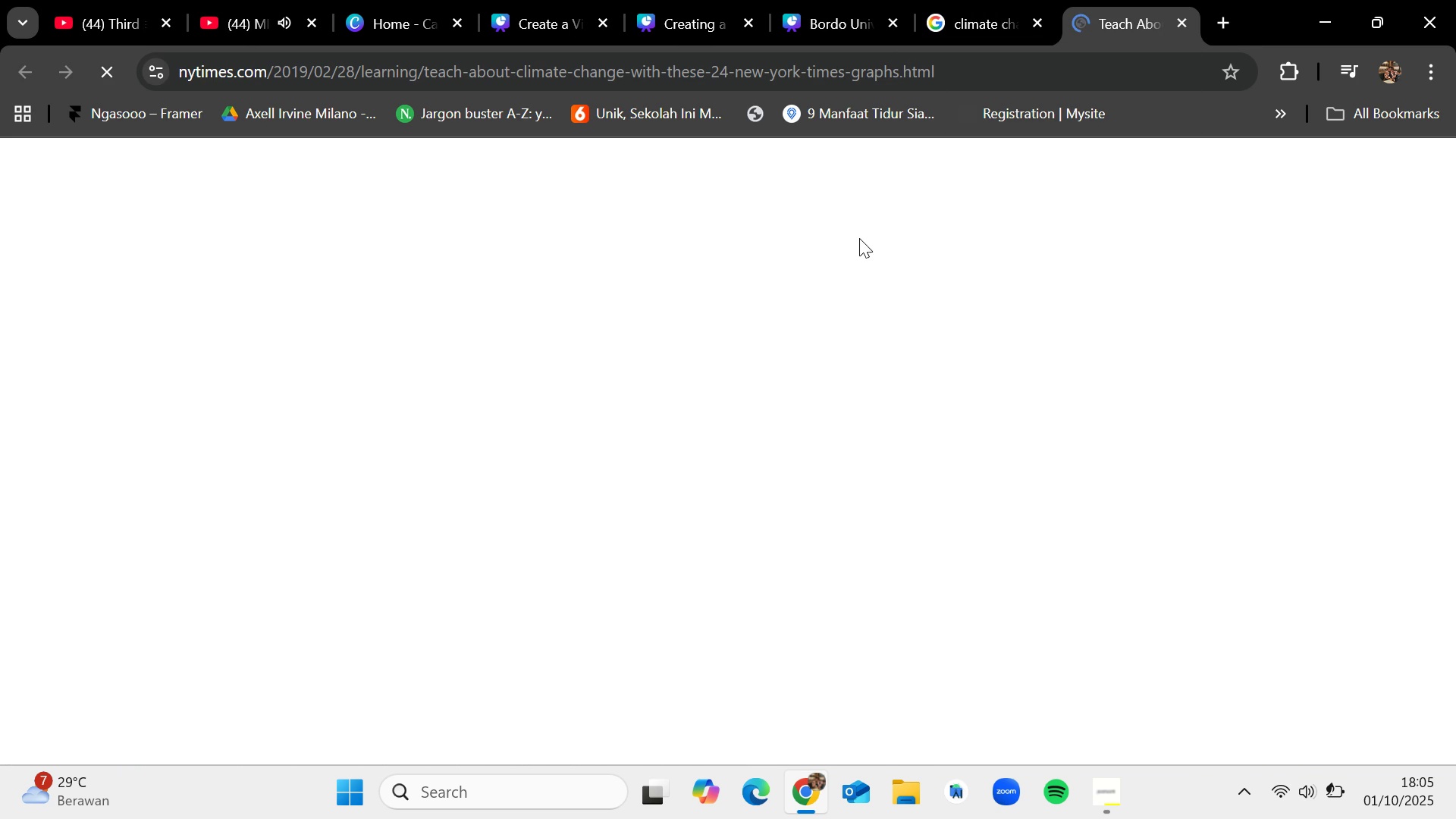 
scroll: coordinate [681, 592], scroll_direction: down, amount: 10.0
 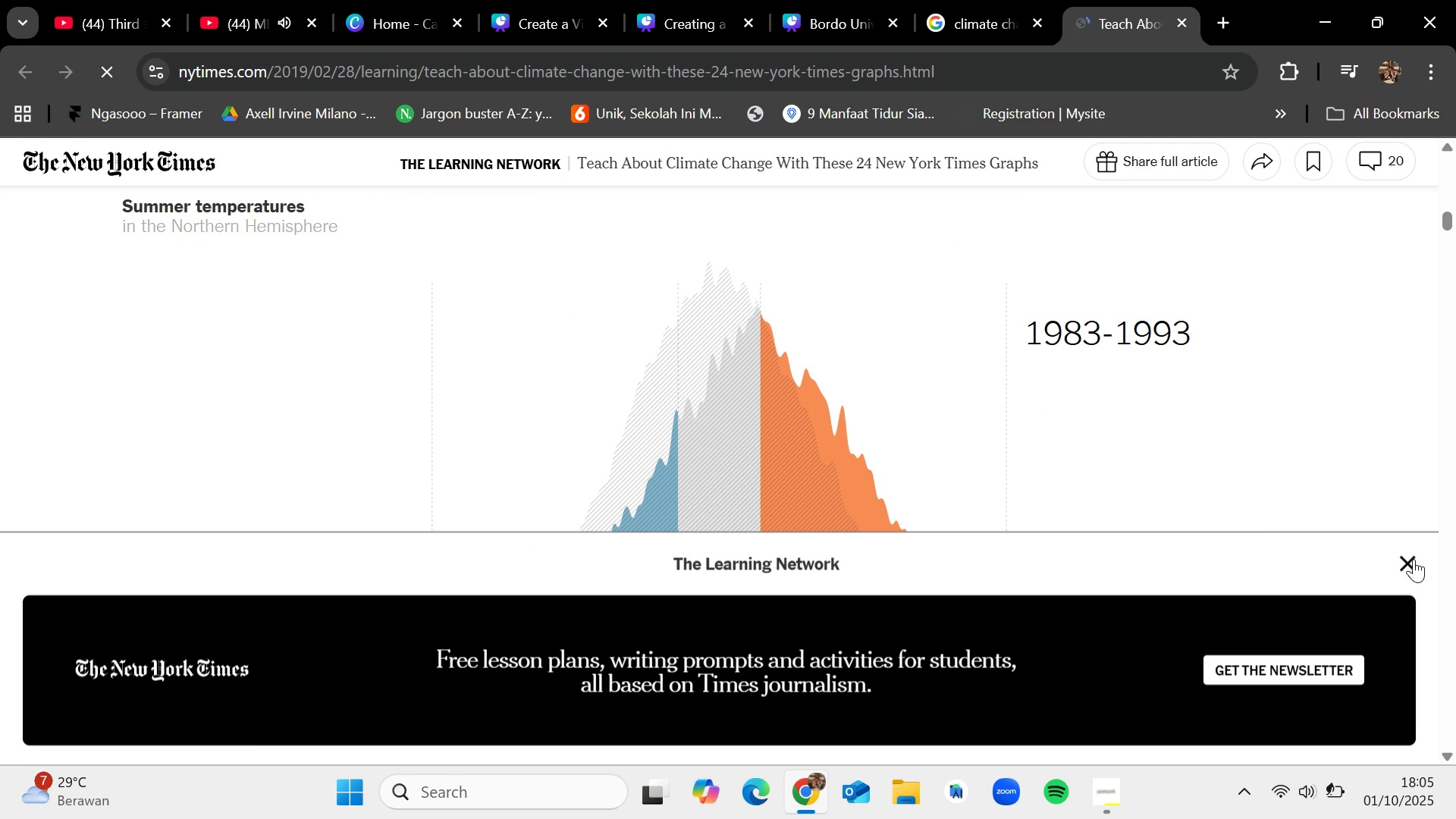 
wait(7.3)
 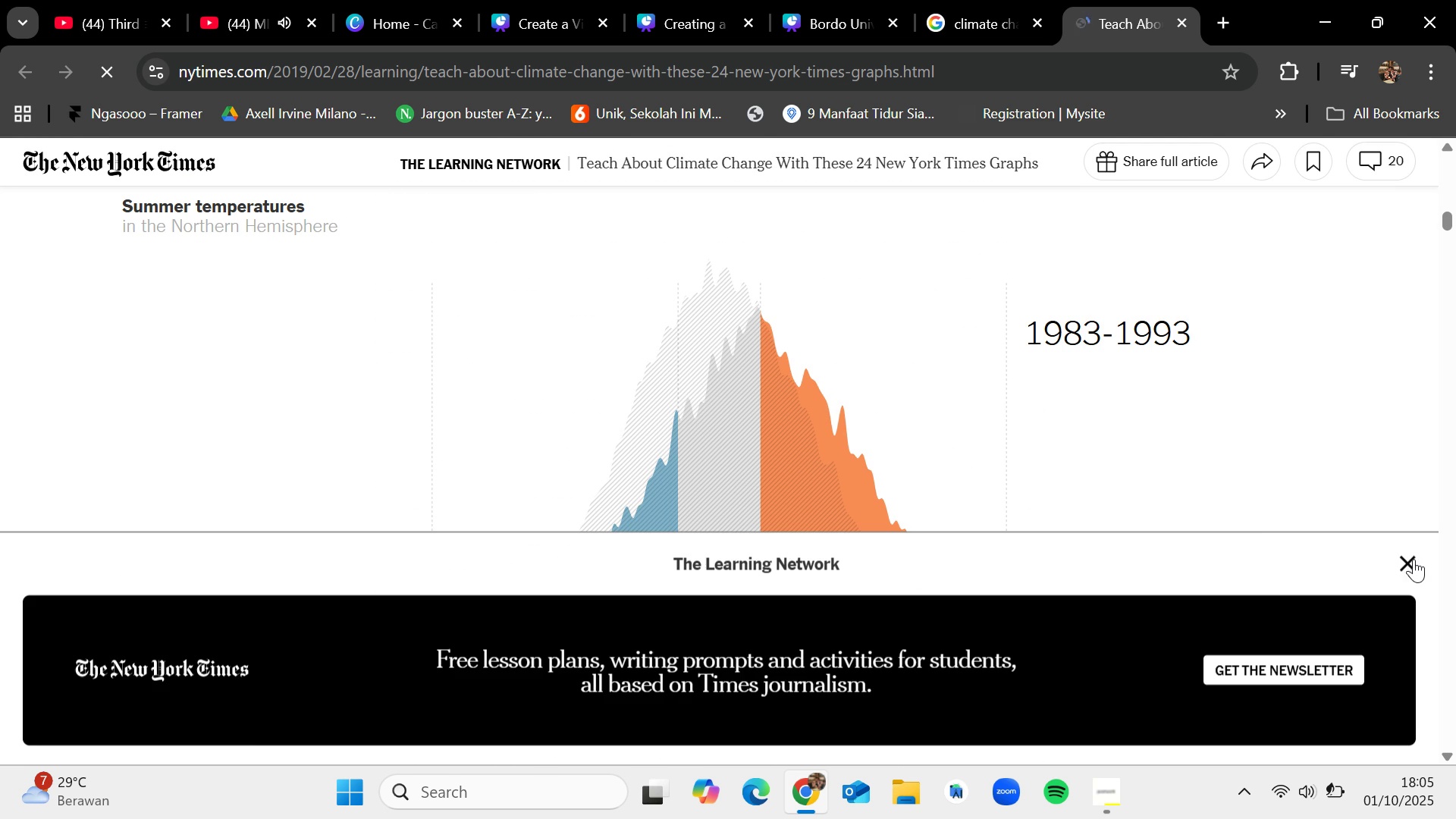 
scroll: coordinate [802, 544], scroll_direction: down, amount: 4.0
 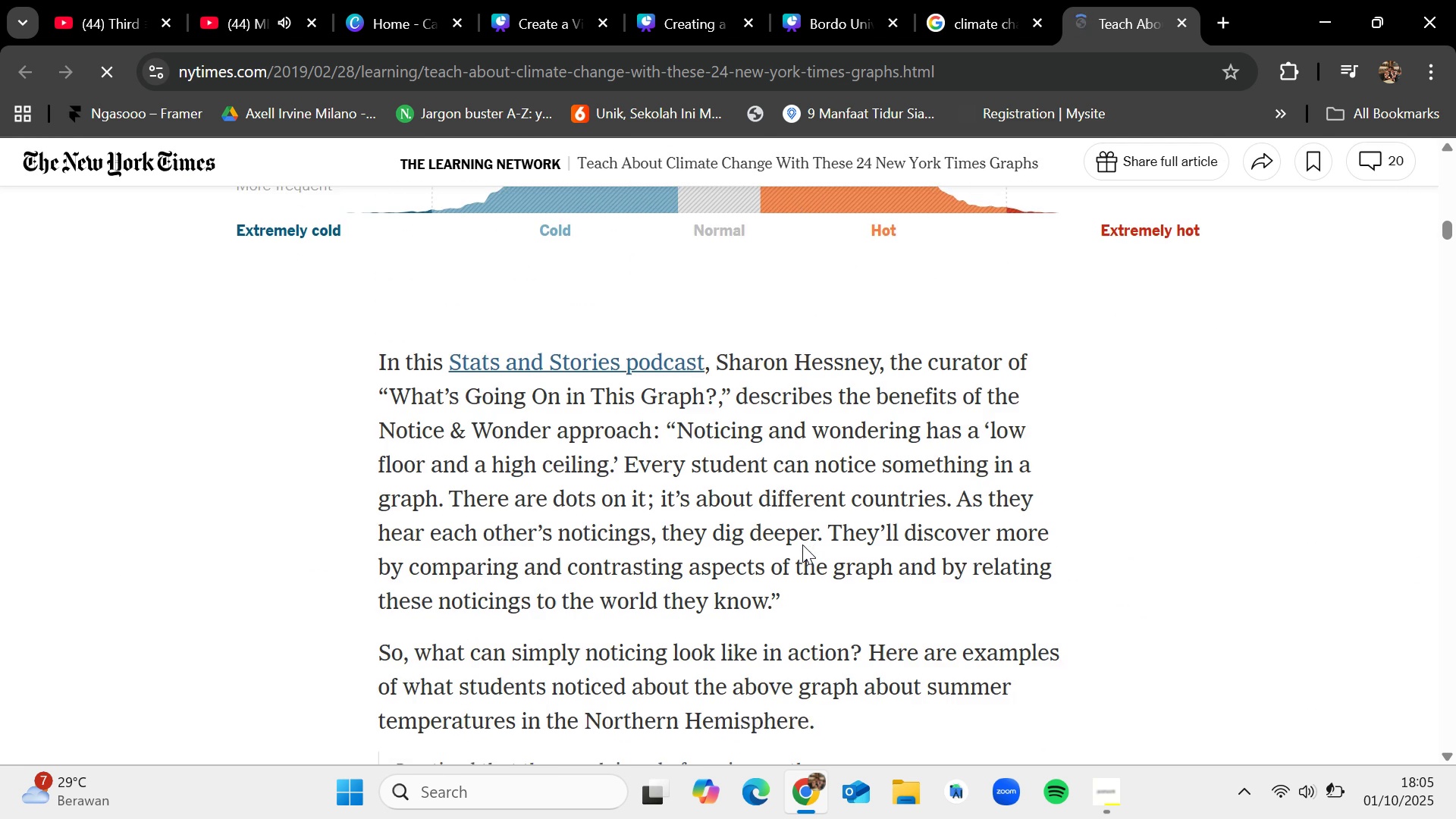 
scroll: coordinate [802, 544], scroll_direction: up, amount: 4.0
 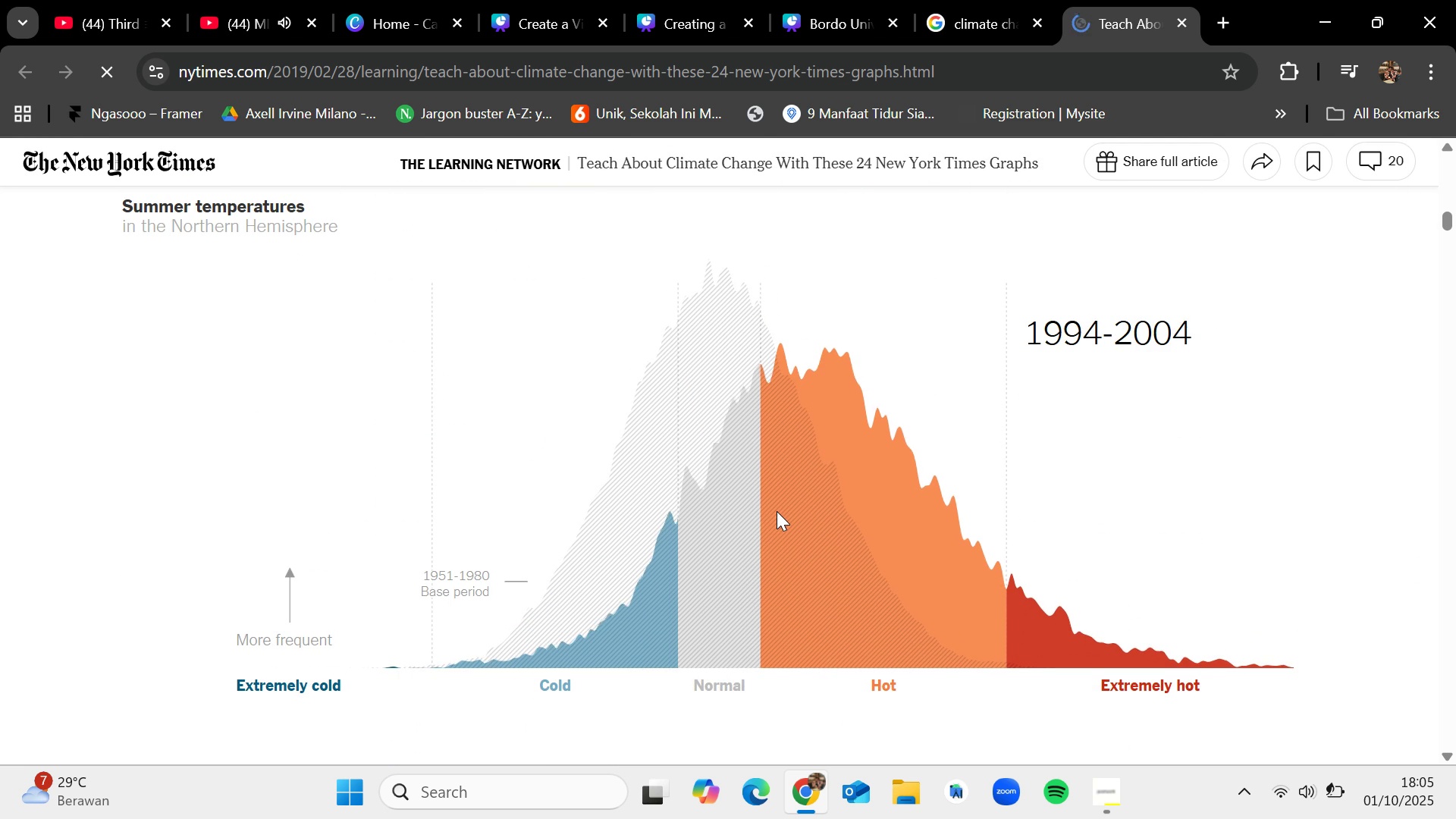 
right_click([461, 352])
 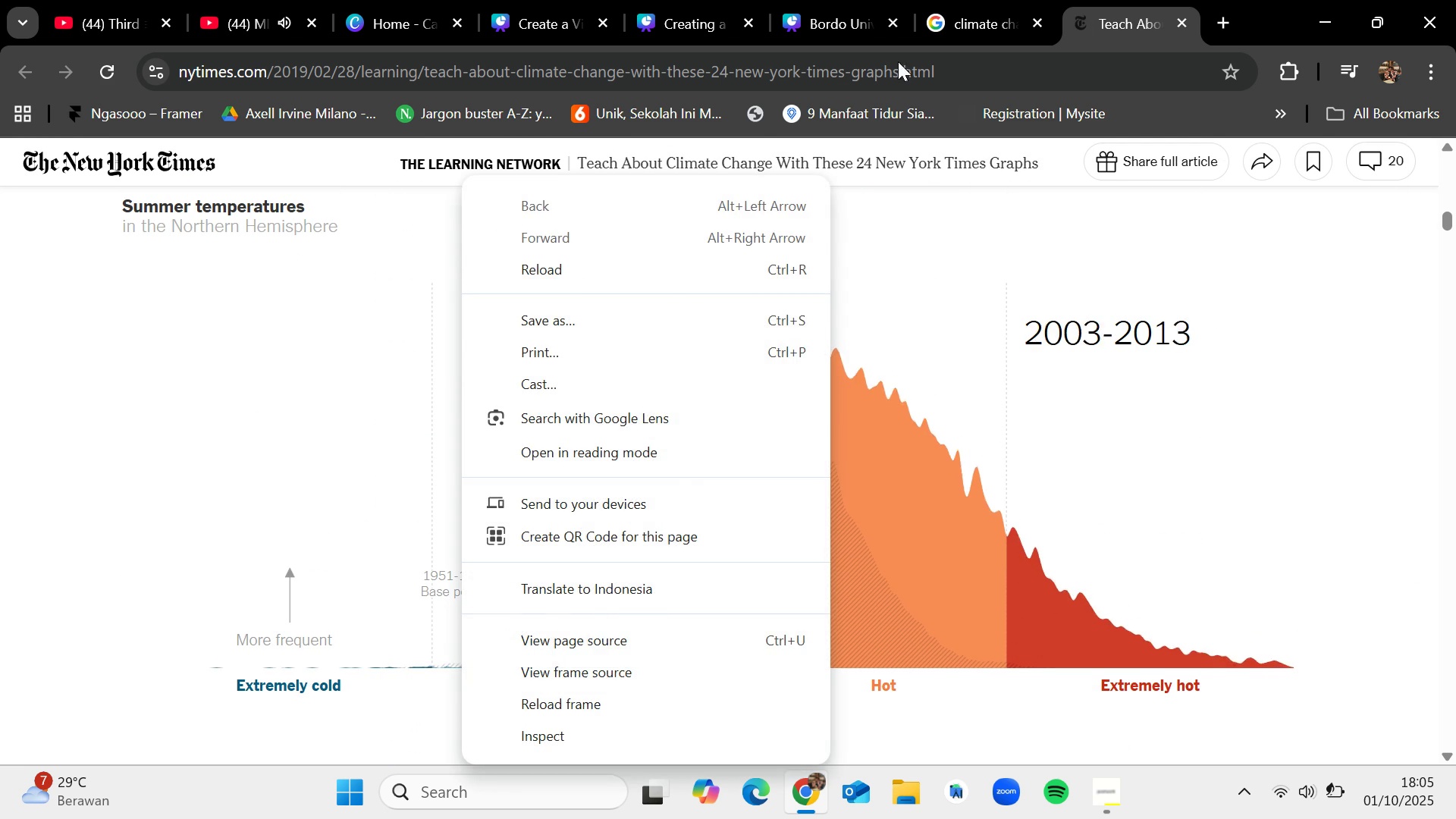 
left_click([981, 0])
 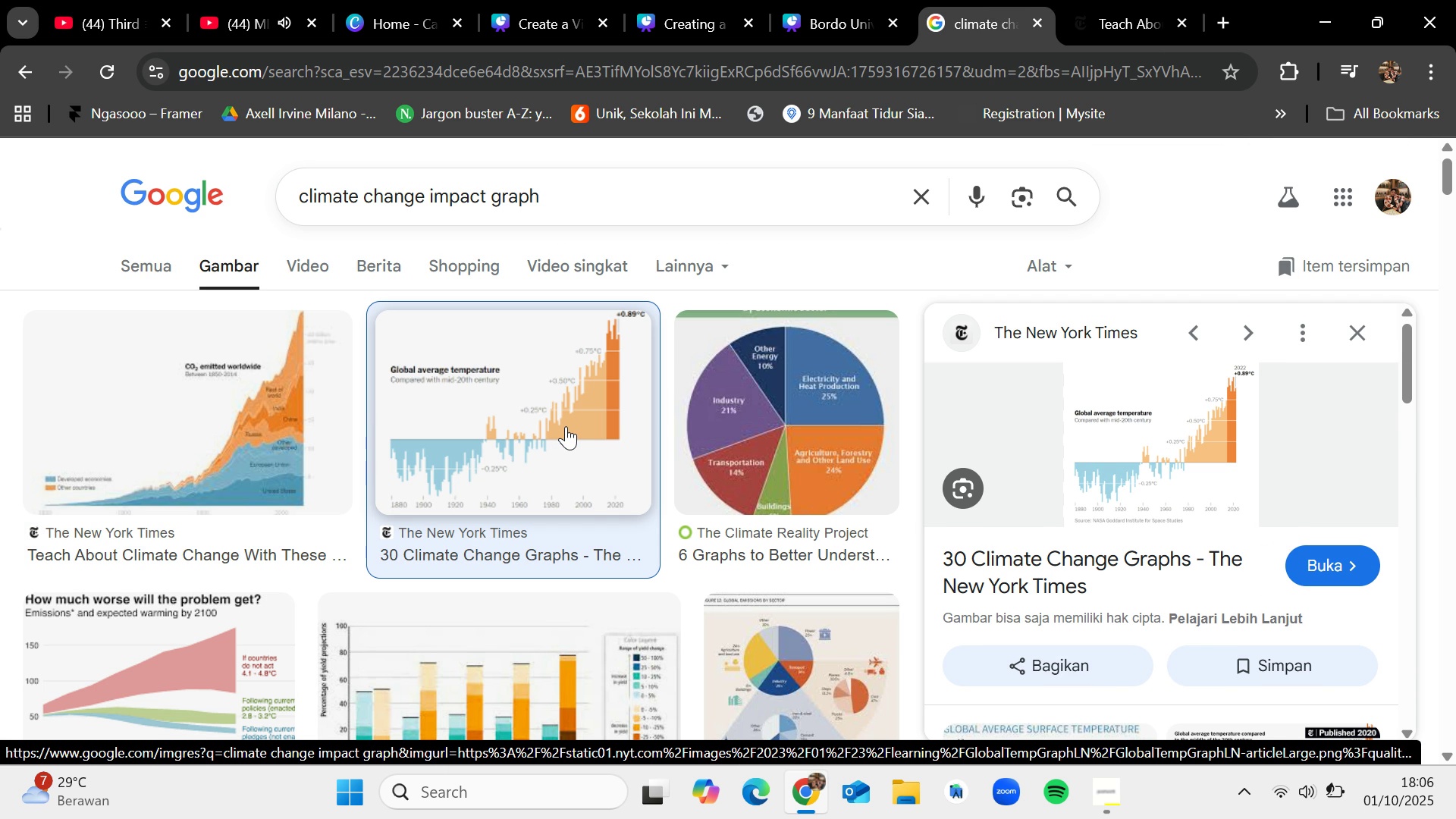 
wait(10.65)
 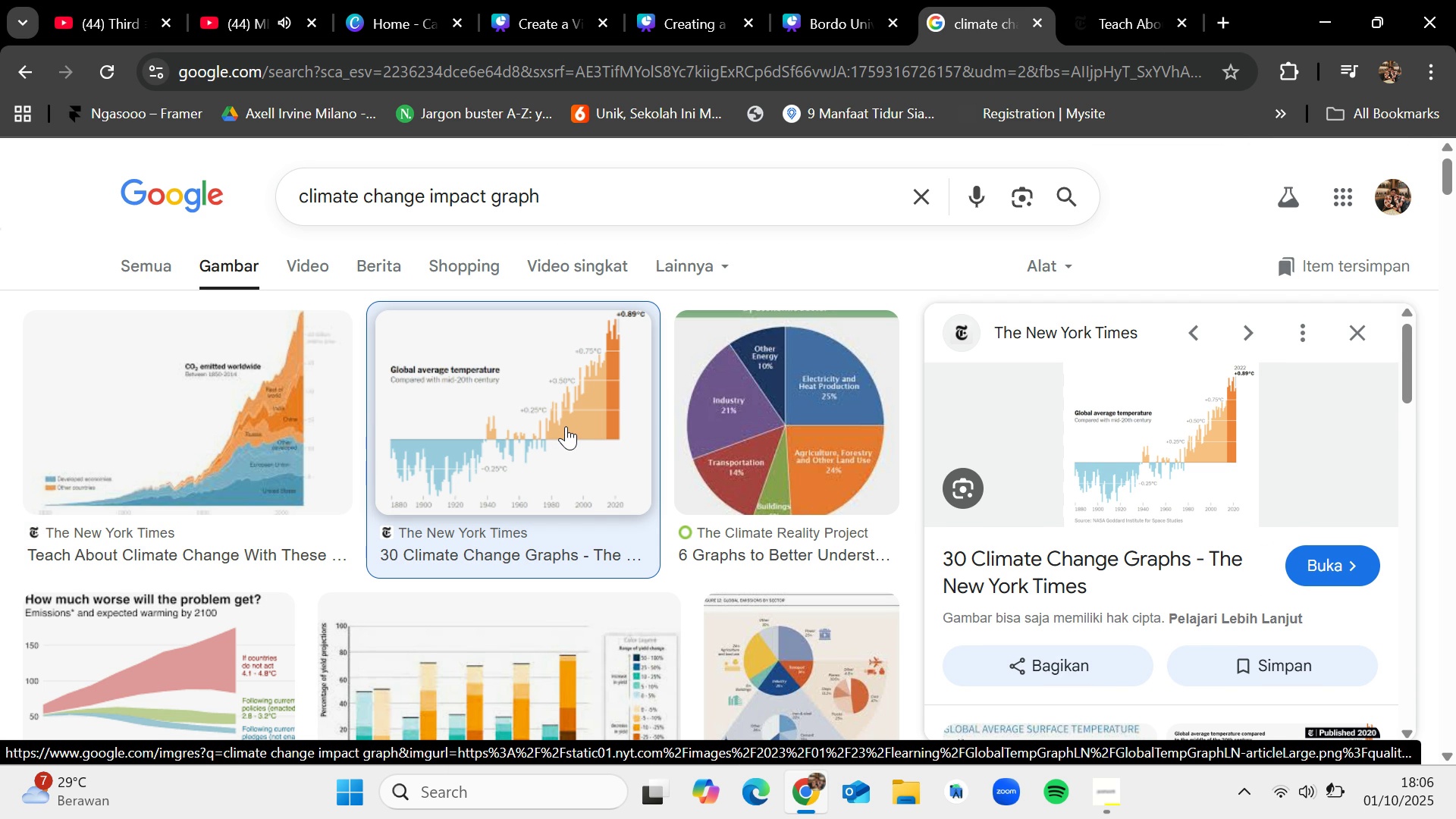 
right_click([1031, 568])
 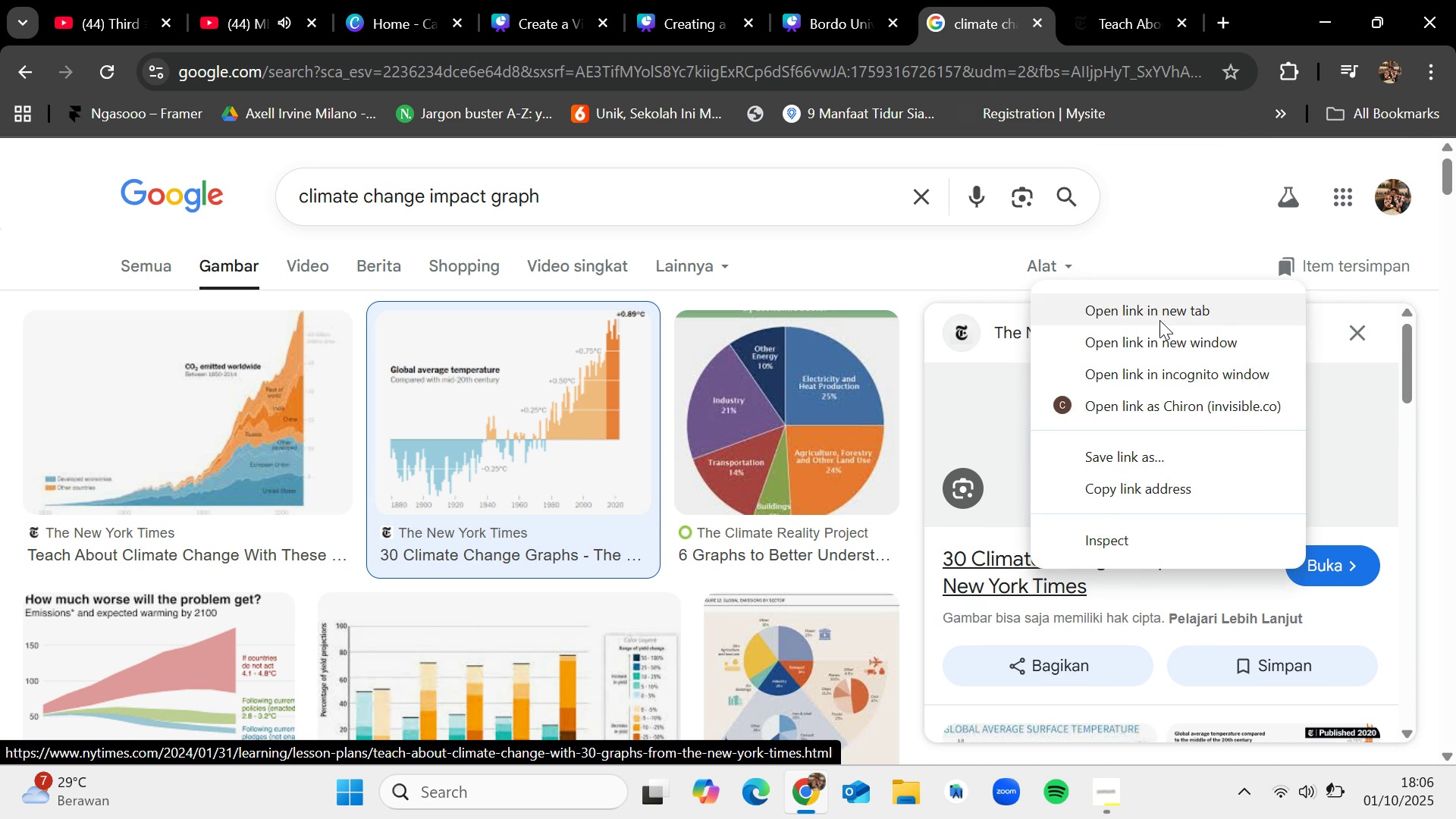 
left_click([1159, 312])
 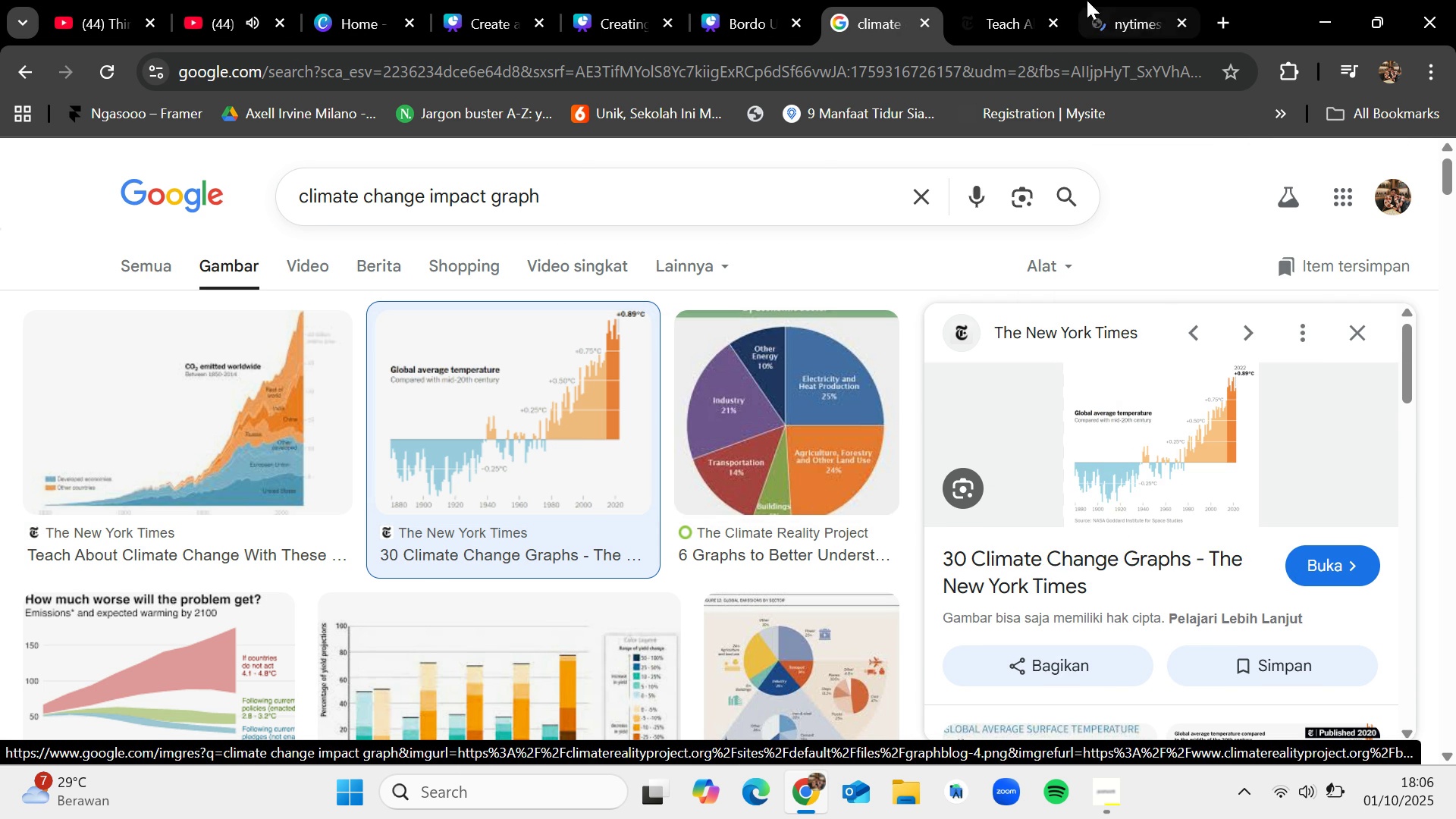 
left_click([1024, 0])
 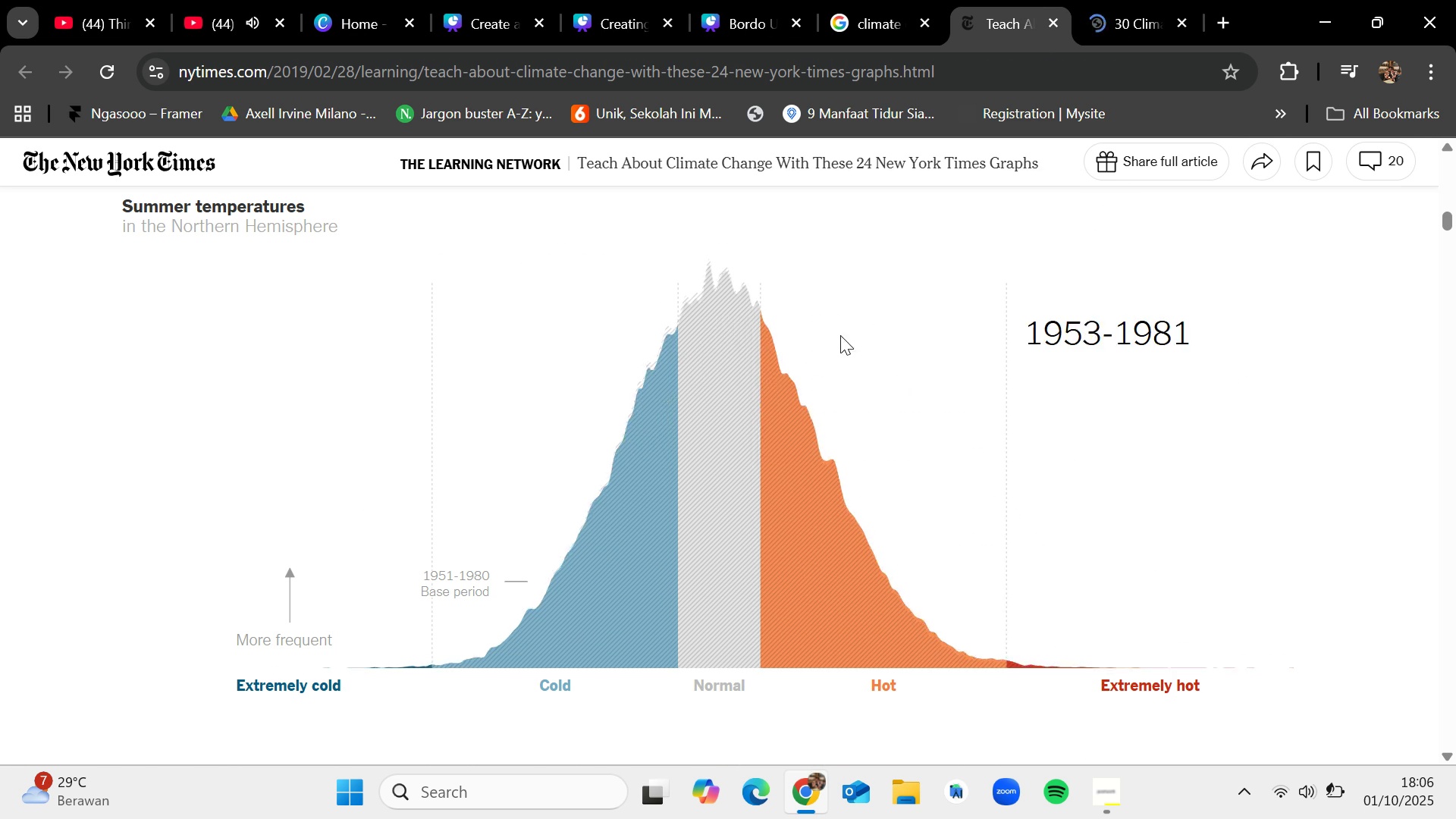 
right_click([756, 362])
 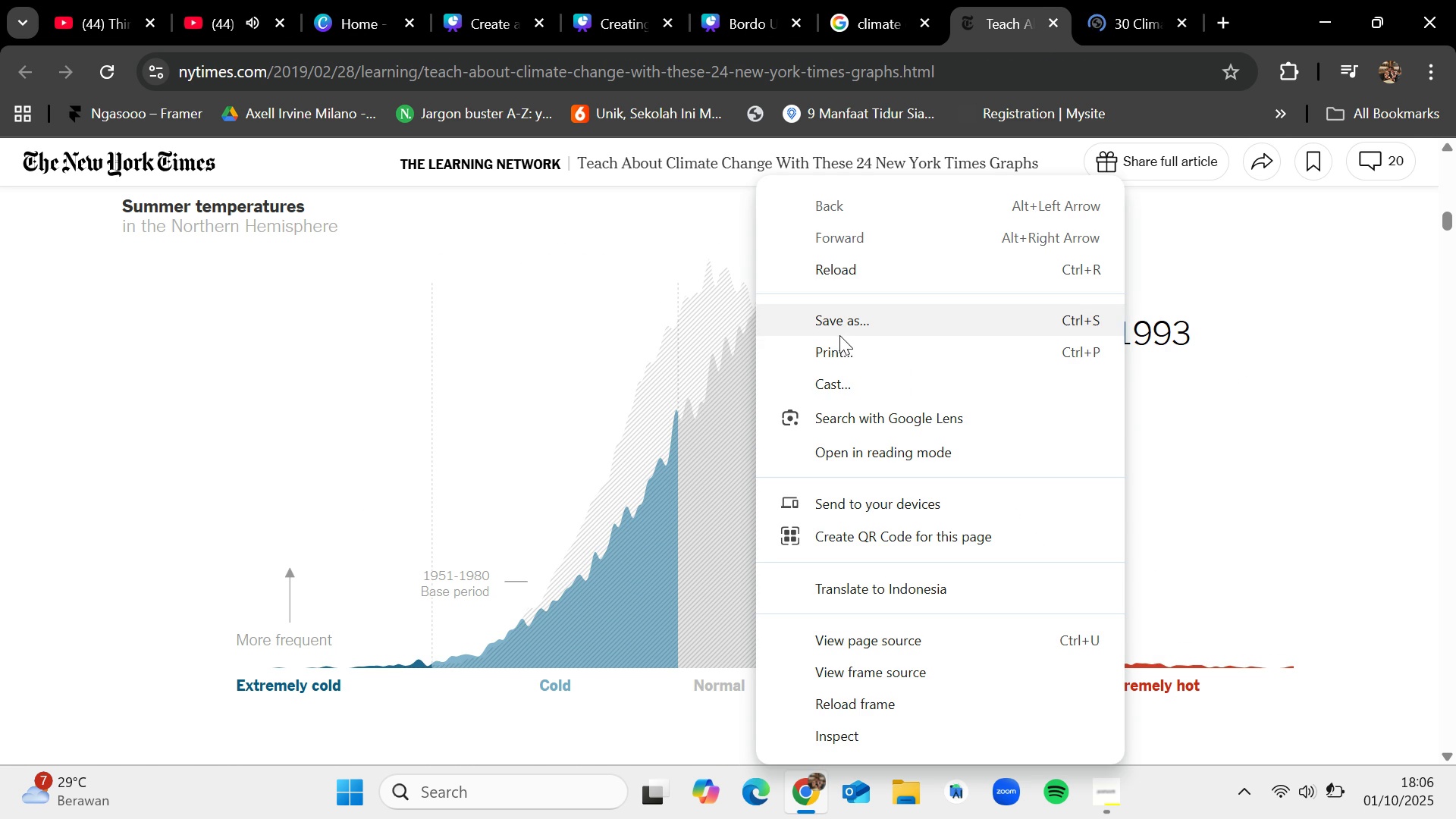 
left_click([847, 325])
 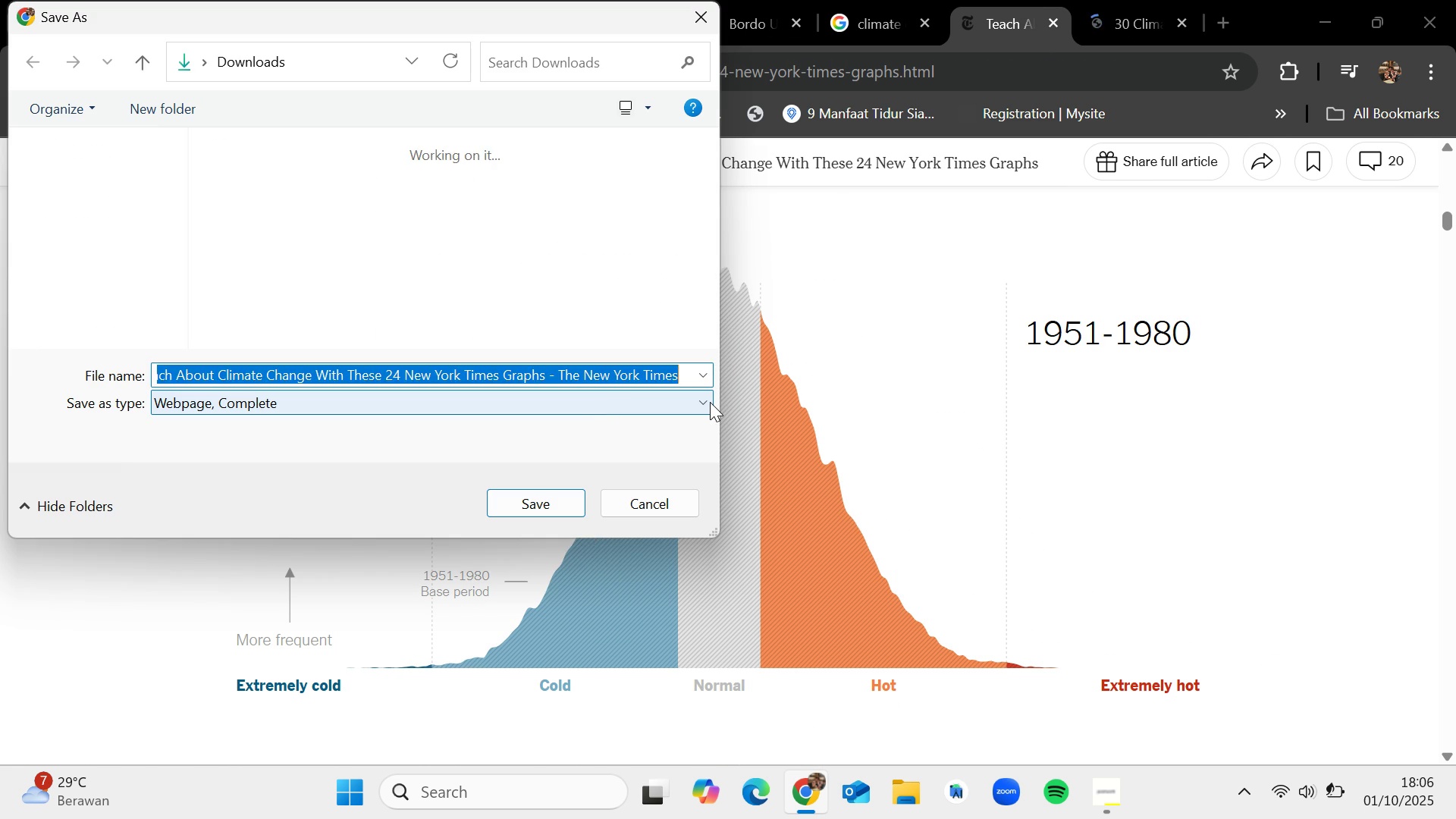 
wait(6.68)
 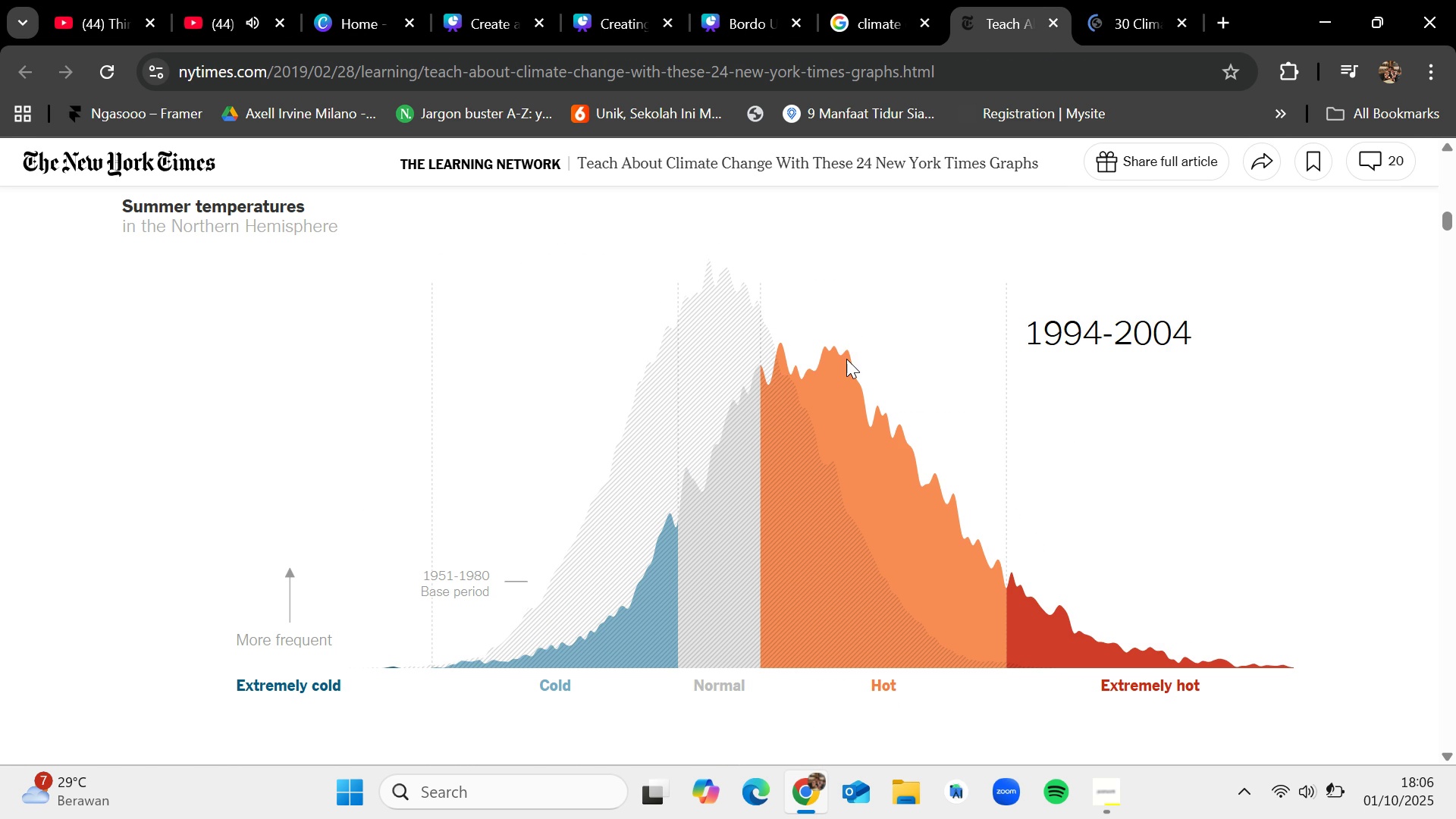 
left_click([597, 400])
 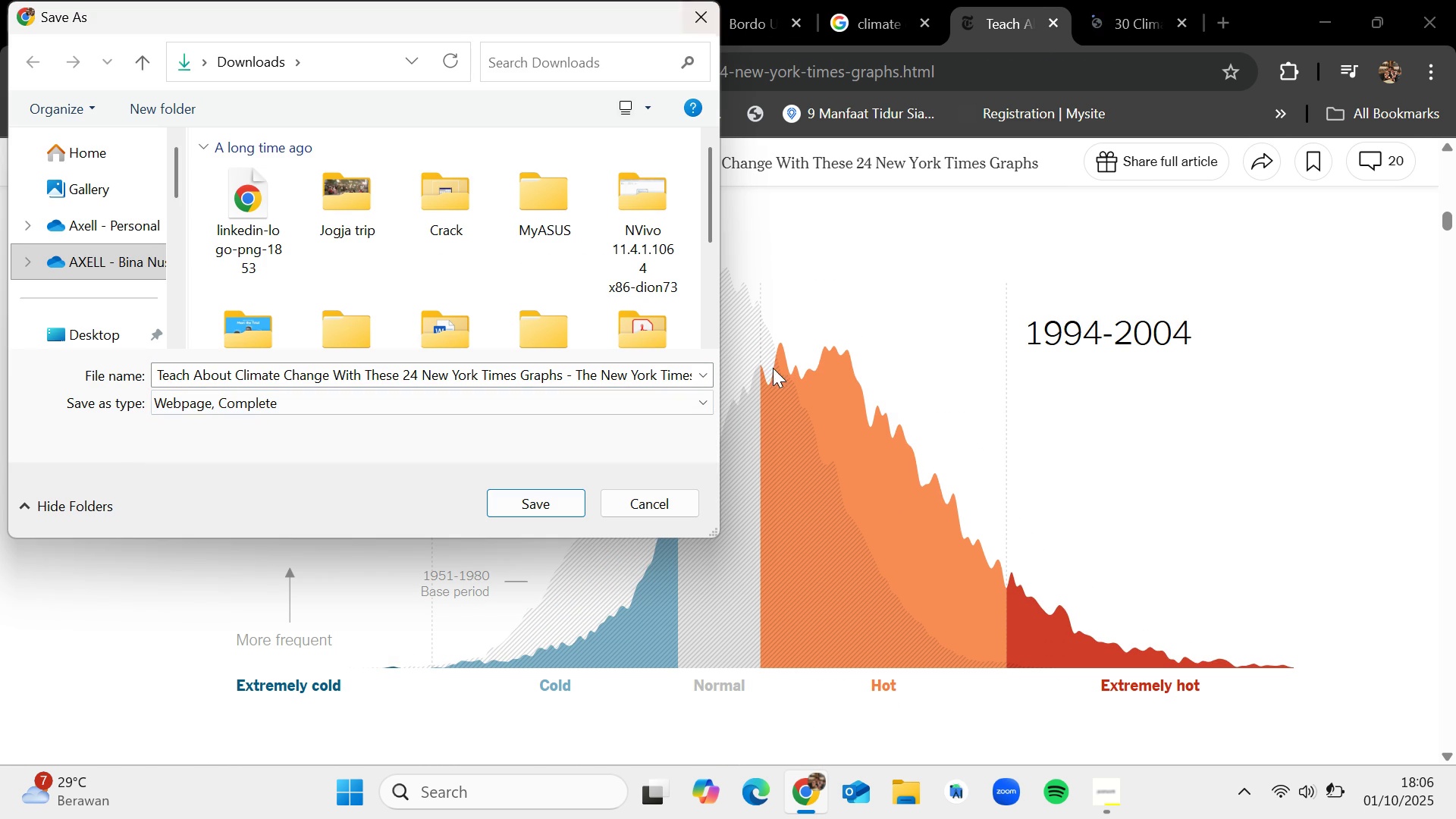 
left_click([637, 504])
 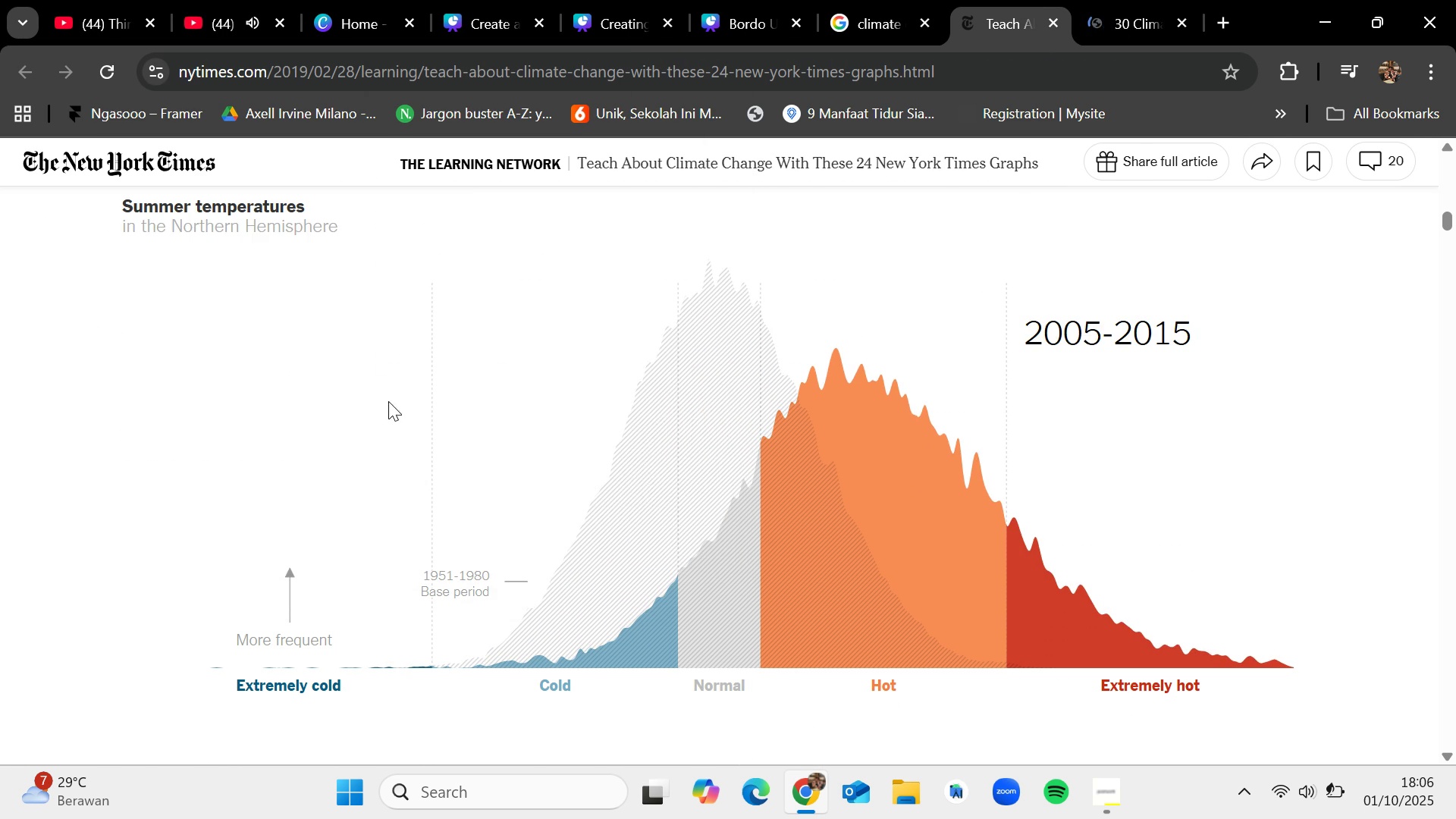 
scroll: coordinate [396, 420], scroll_direction: up, amount: 2.0
 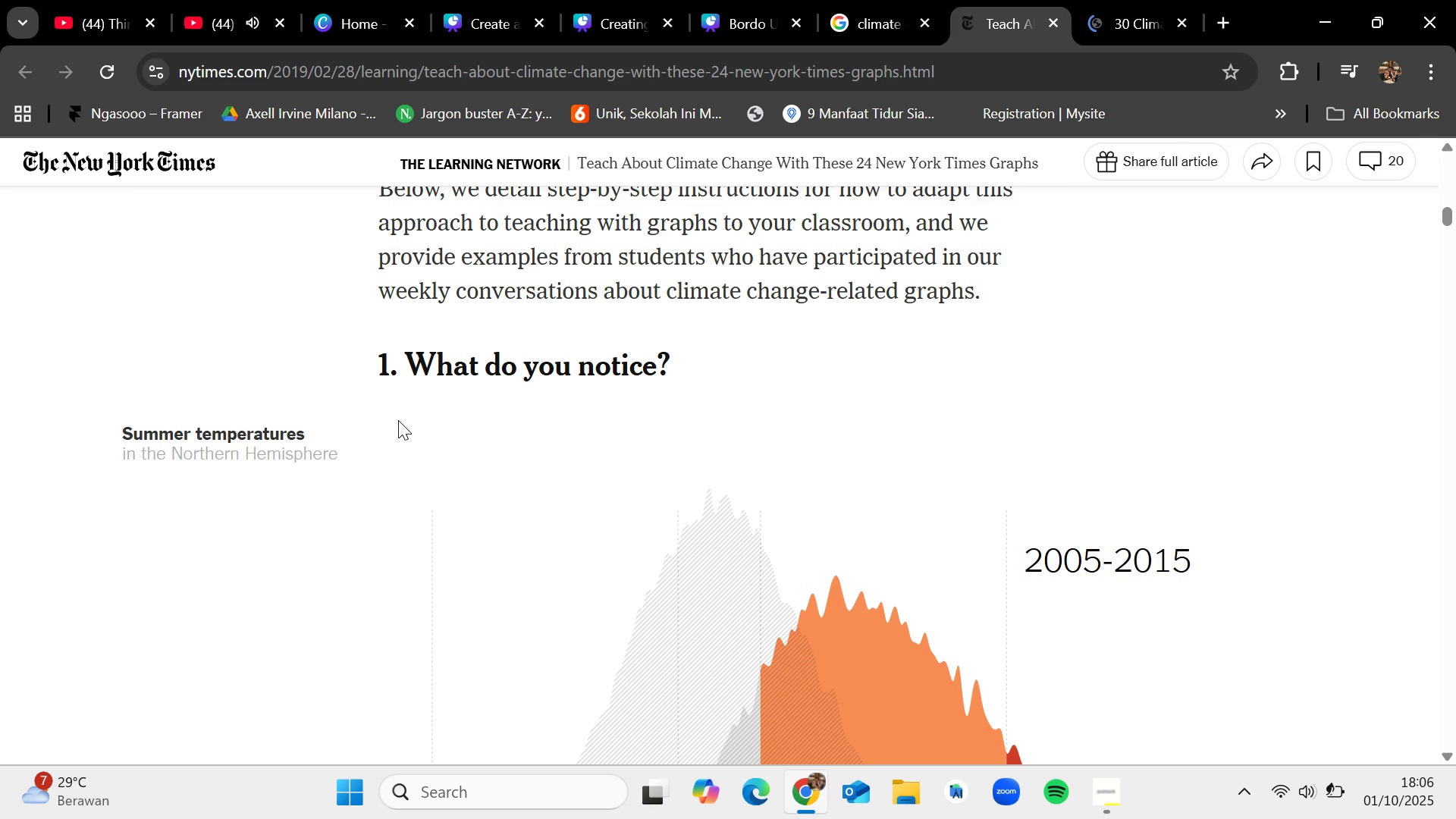 
scroll: coordinate [499, 481], scroll_direction: down, amount: 41.0
 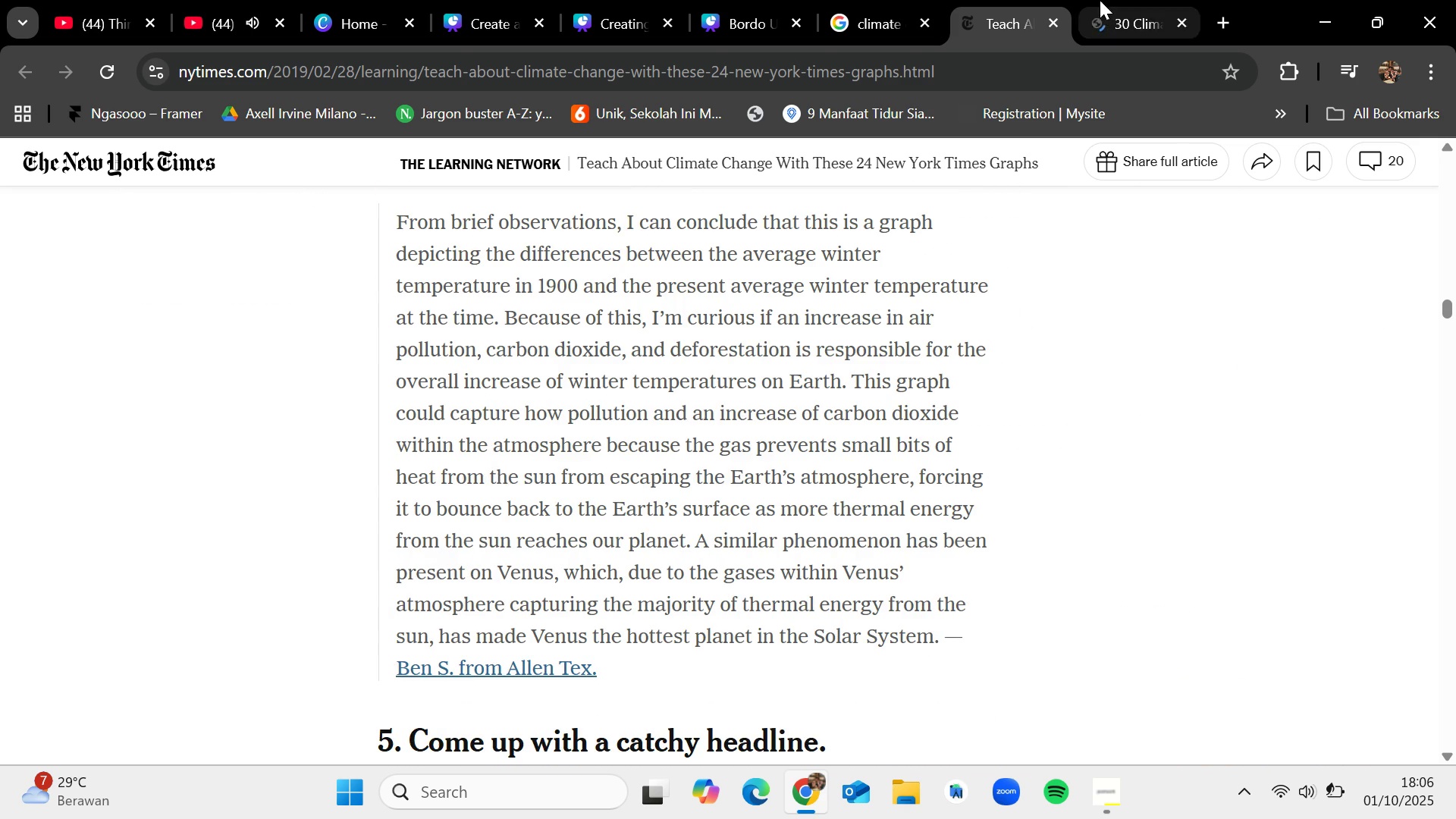 
left_click([1100, 0])
 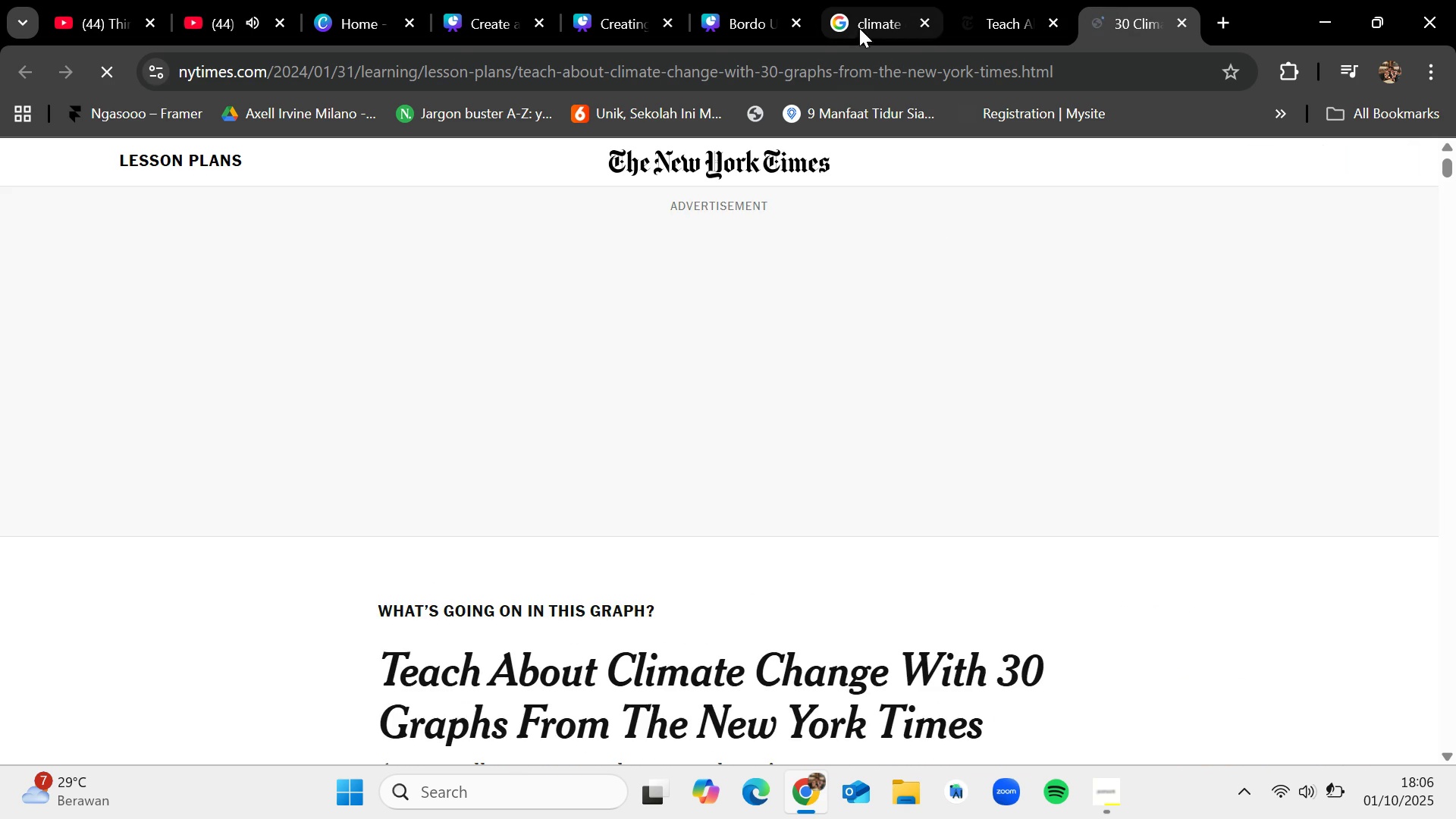 
scroll: coordinate [798, 476], scroll_direction: down, amount: 7.0
 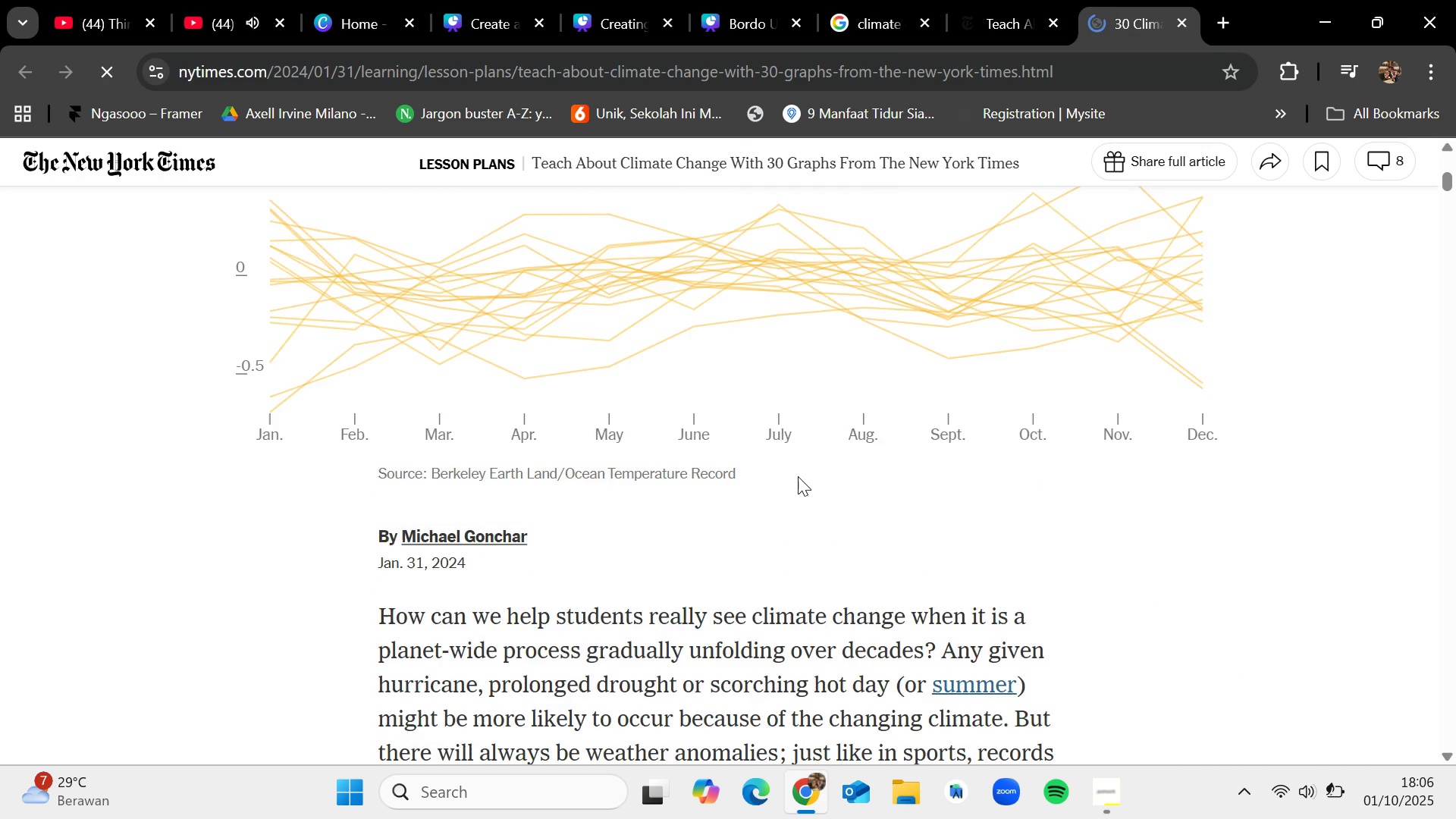 
scroll: coordinate [798, 476], scroll_direction: up, amount: 2.0
 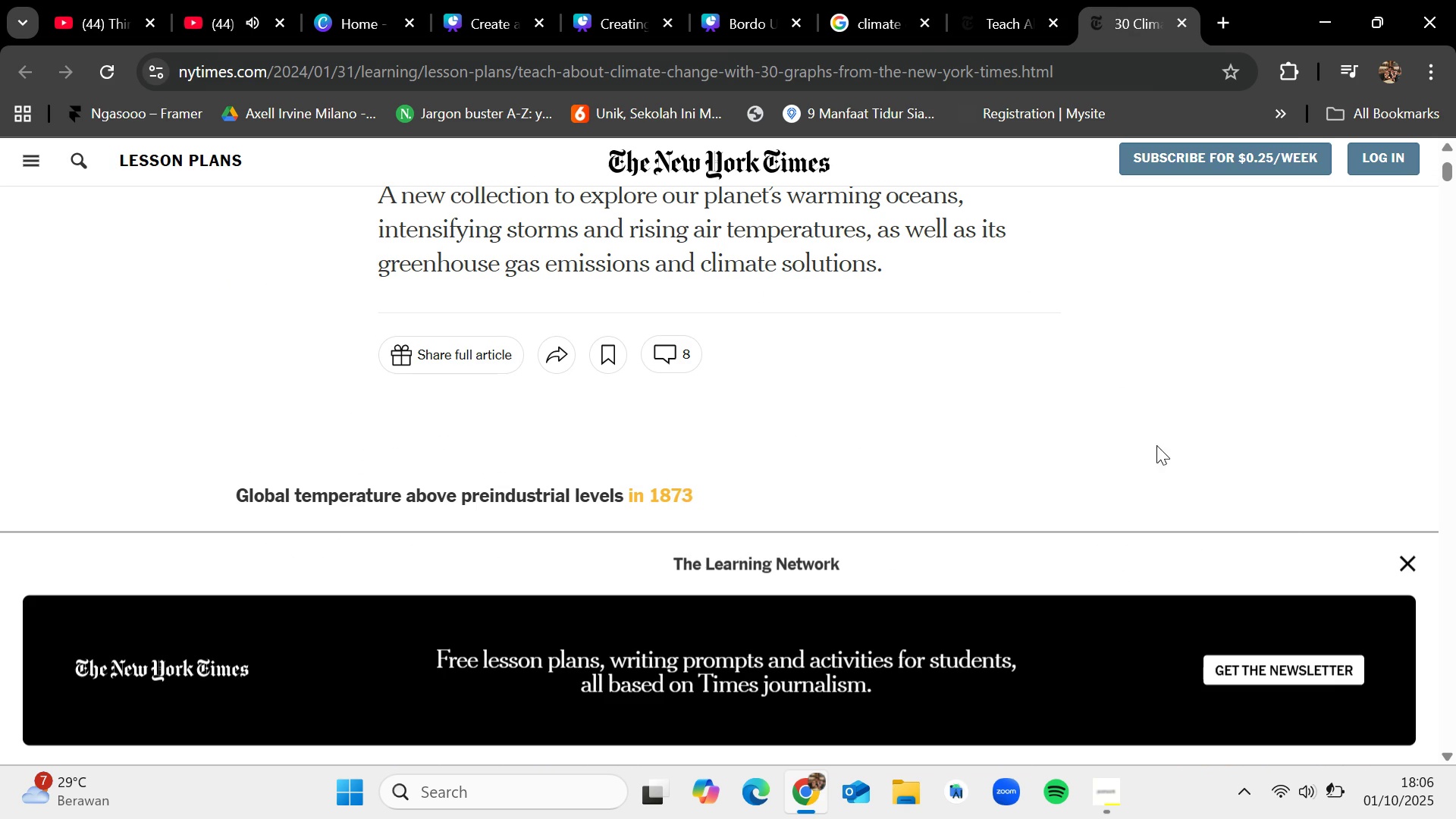 
left_click([1407, 563])
 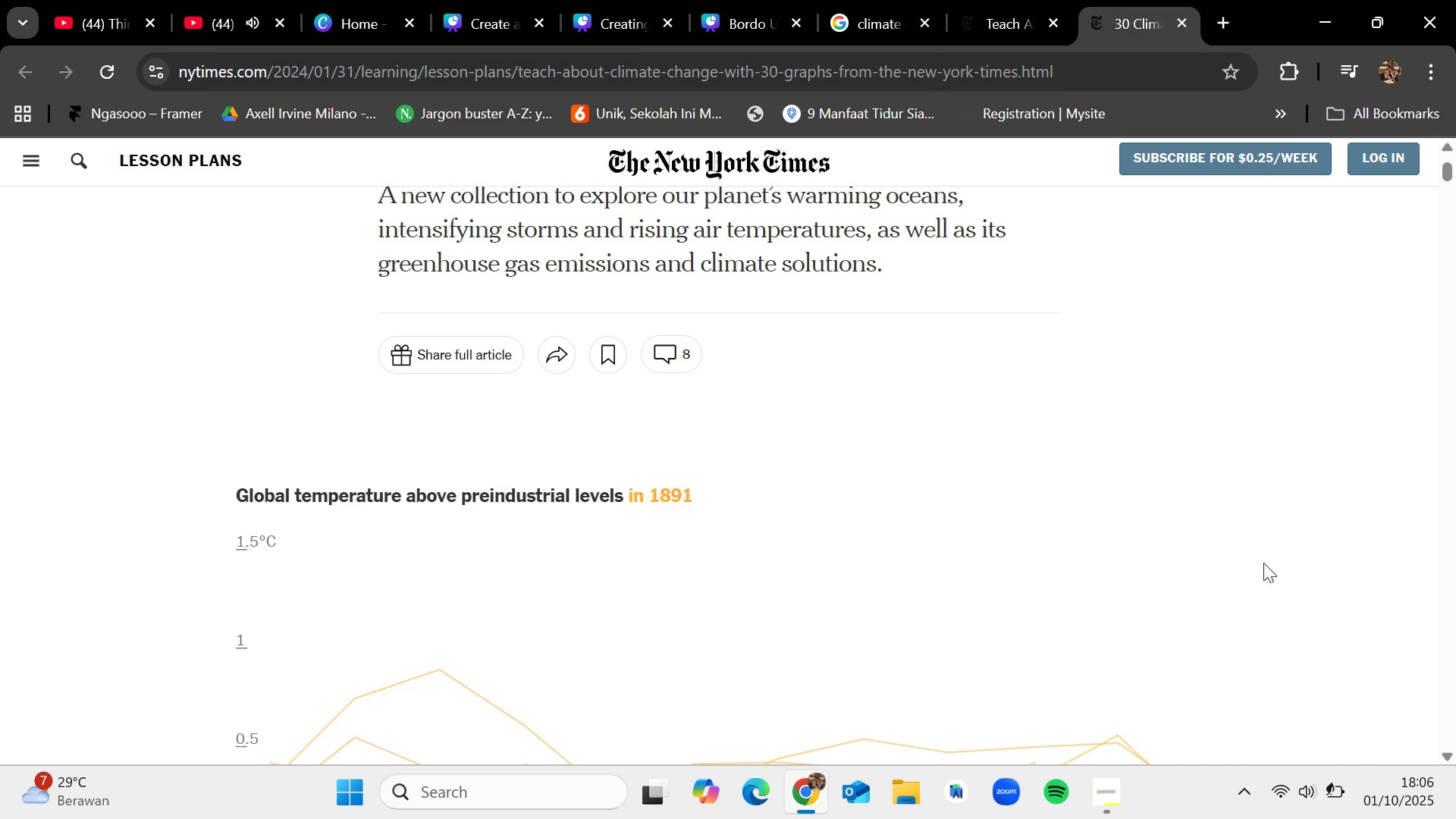 
scroll: coordinate [1136, 560], scroll_direction: down, amount: 9.0
 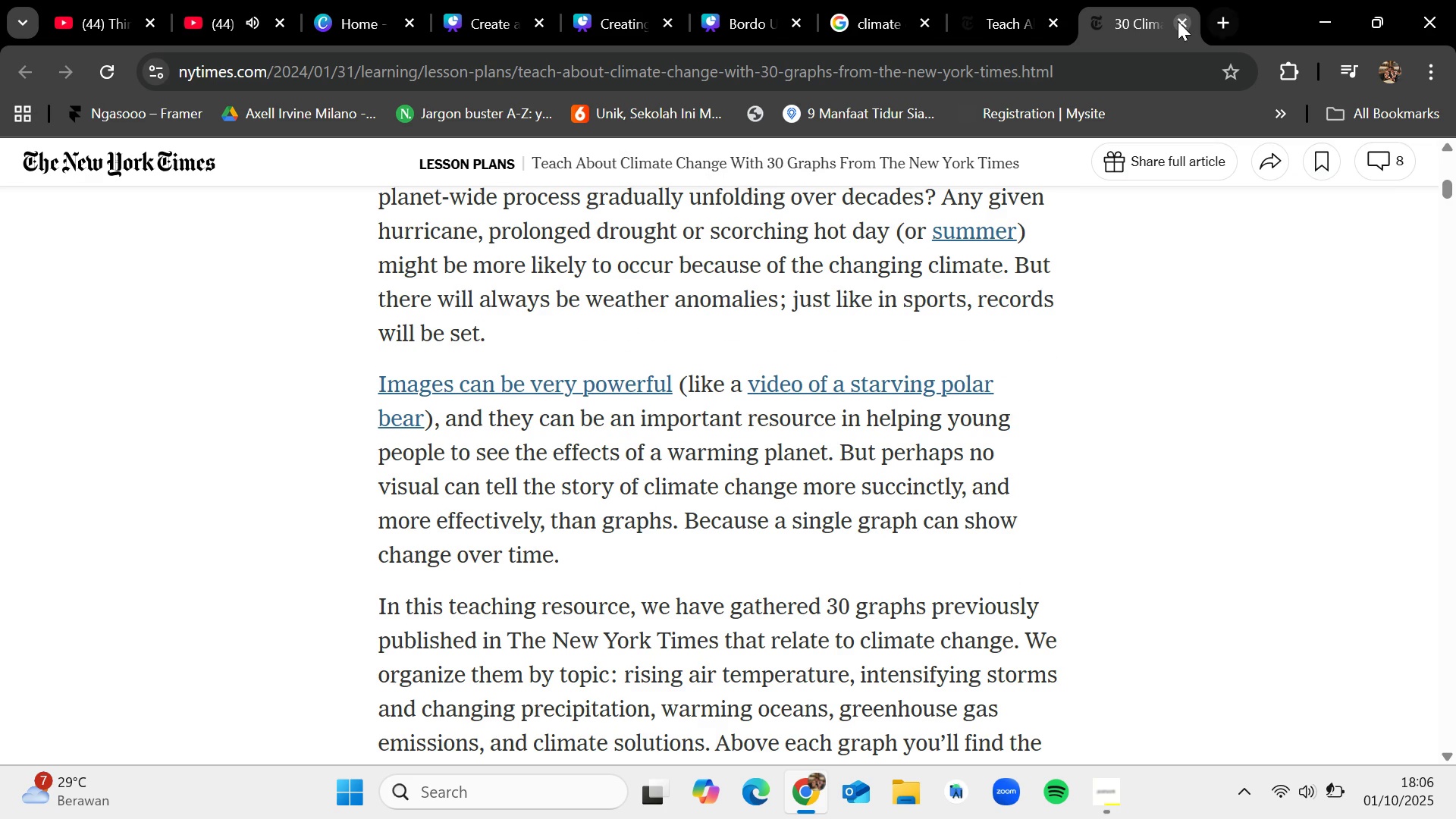 
left_click([1178, 21])
 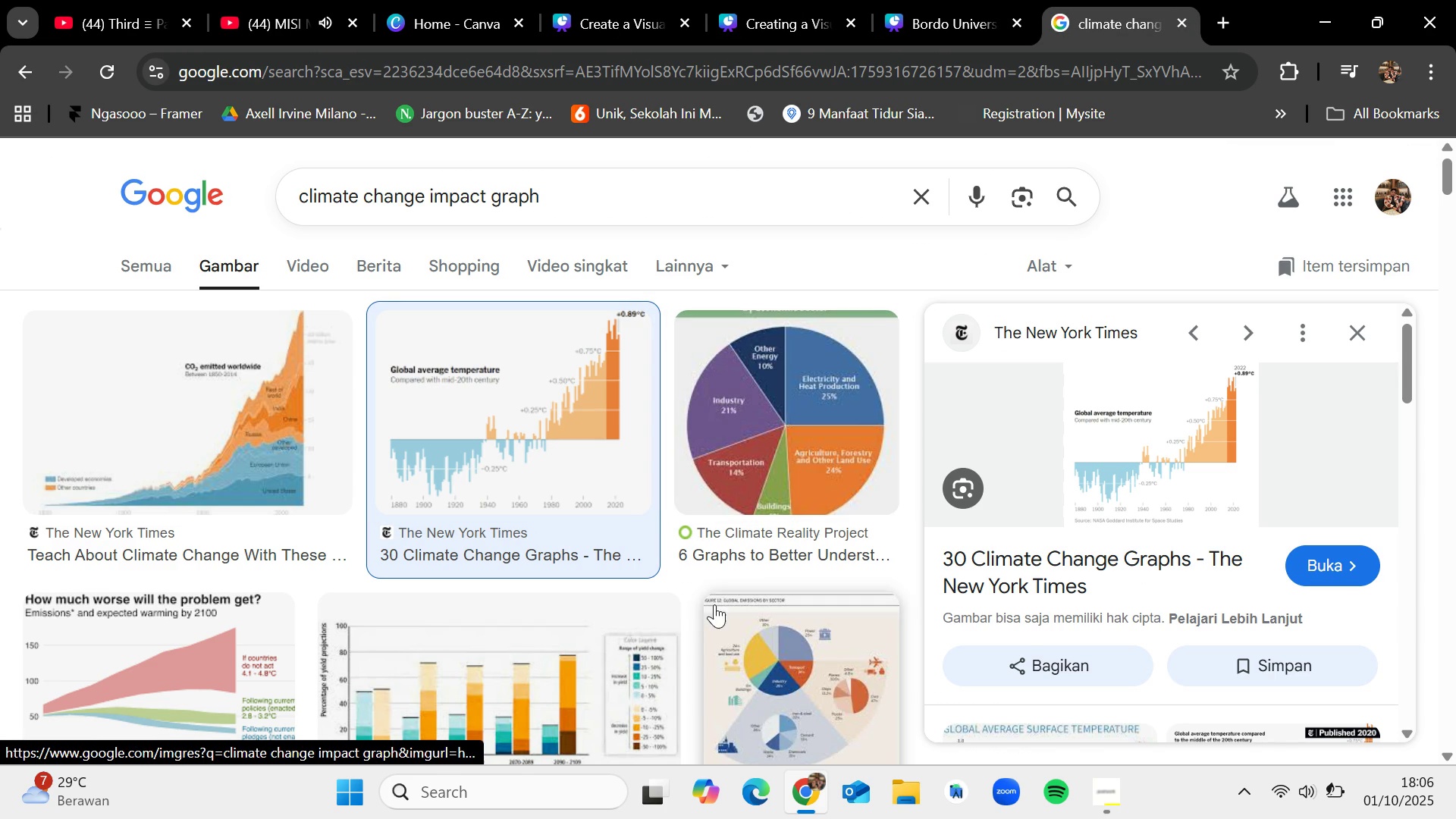 
wait(5.4)
 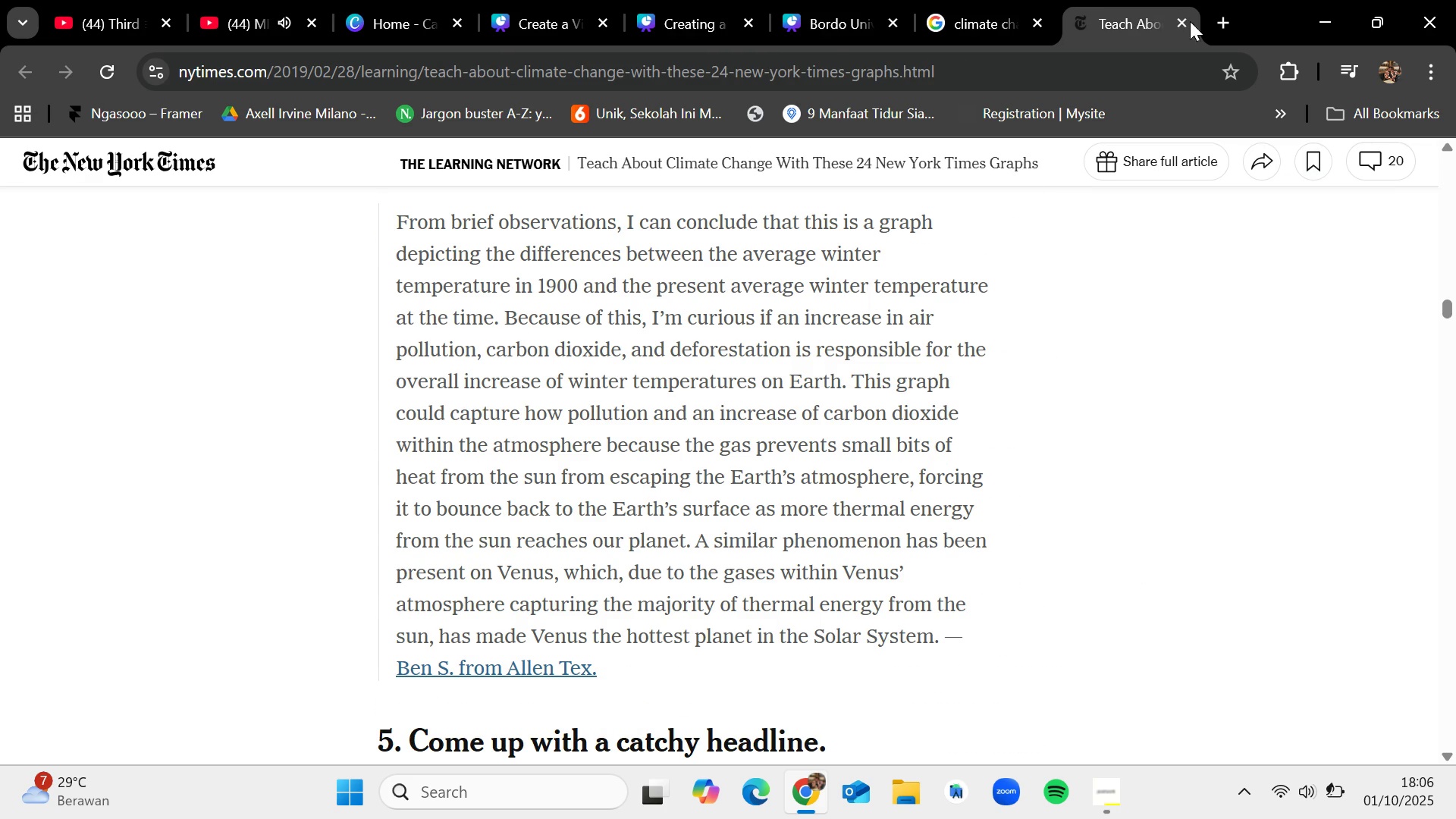 
scroll: coordinate [753, 496], scroll_direction: down, amount: 2.0
 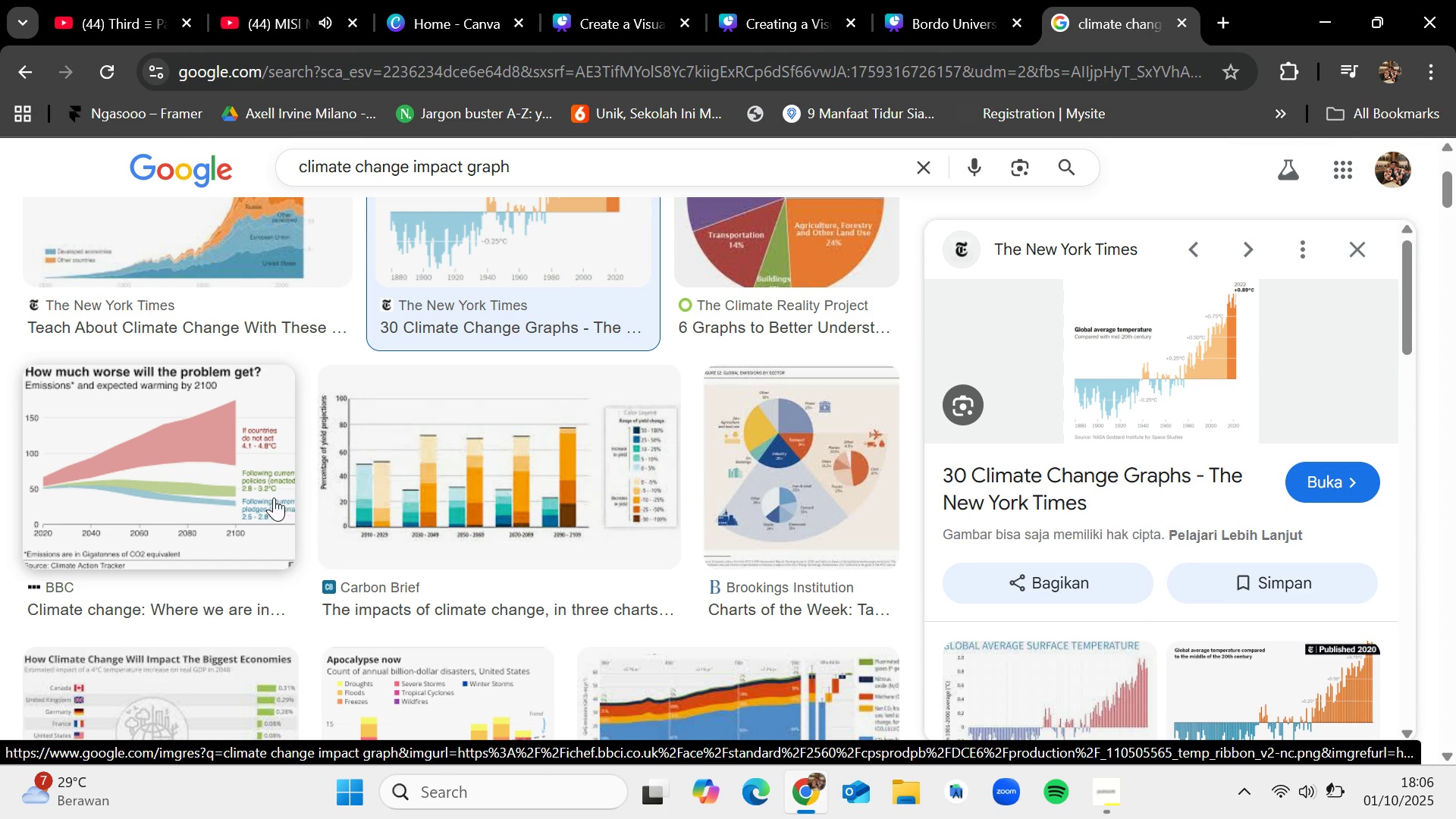 
left_click([208, 435])
 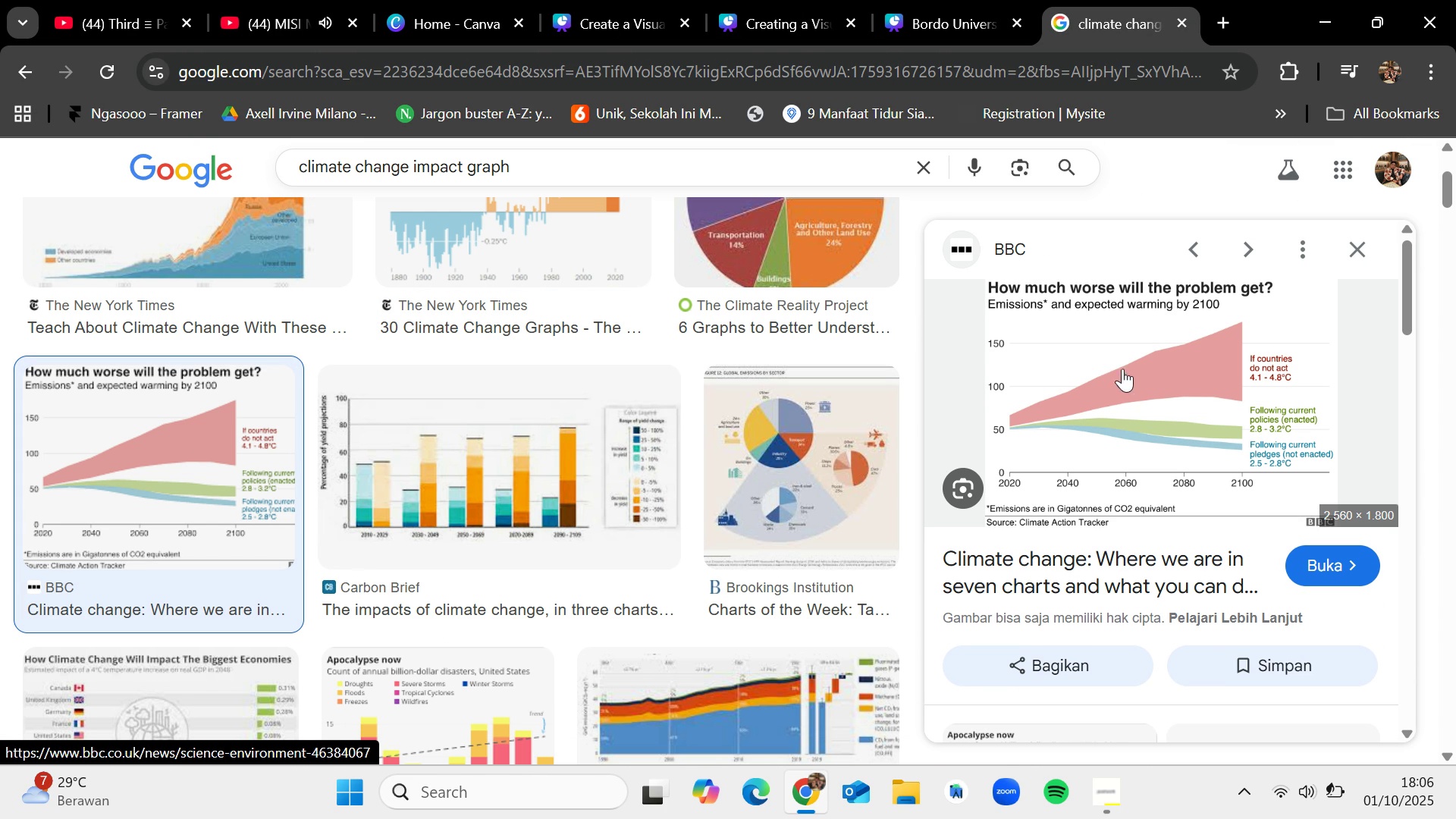 
wait(9.5)
 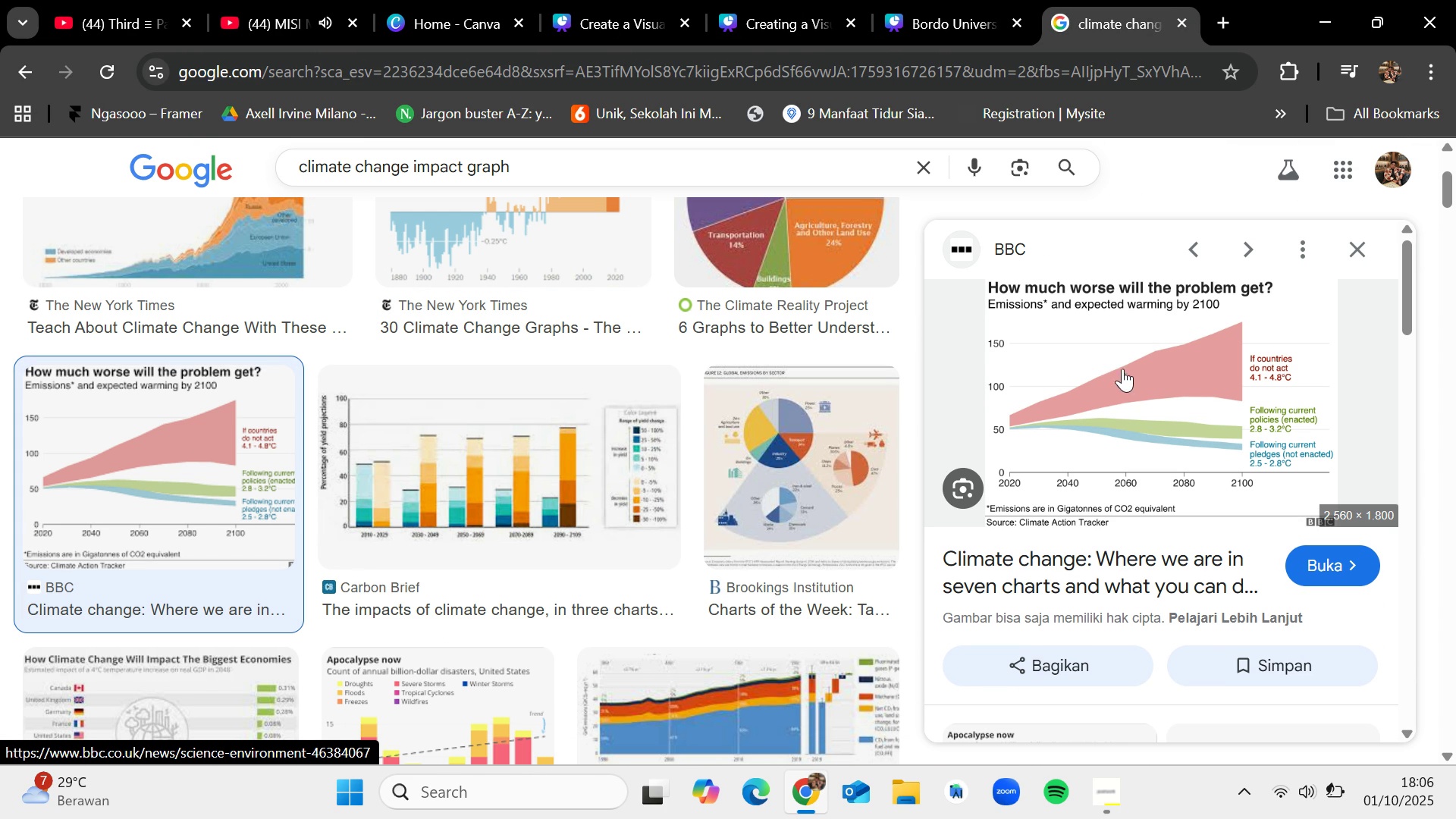 
scroll: coordinate [1100, 411], scroll_direction: down, amount: 1.0
 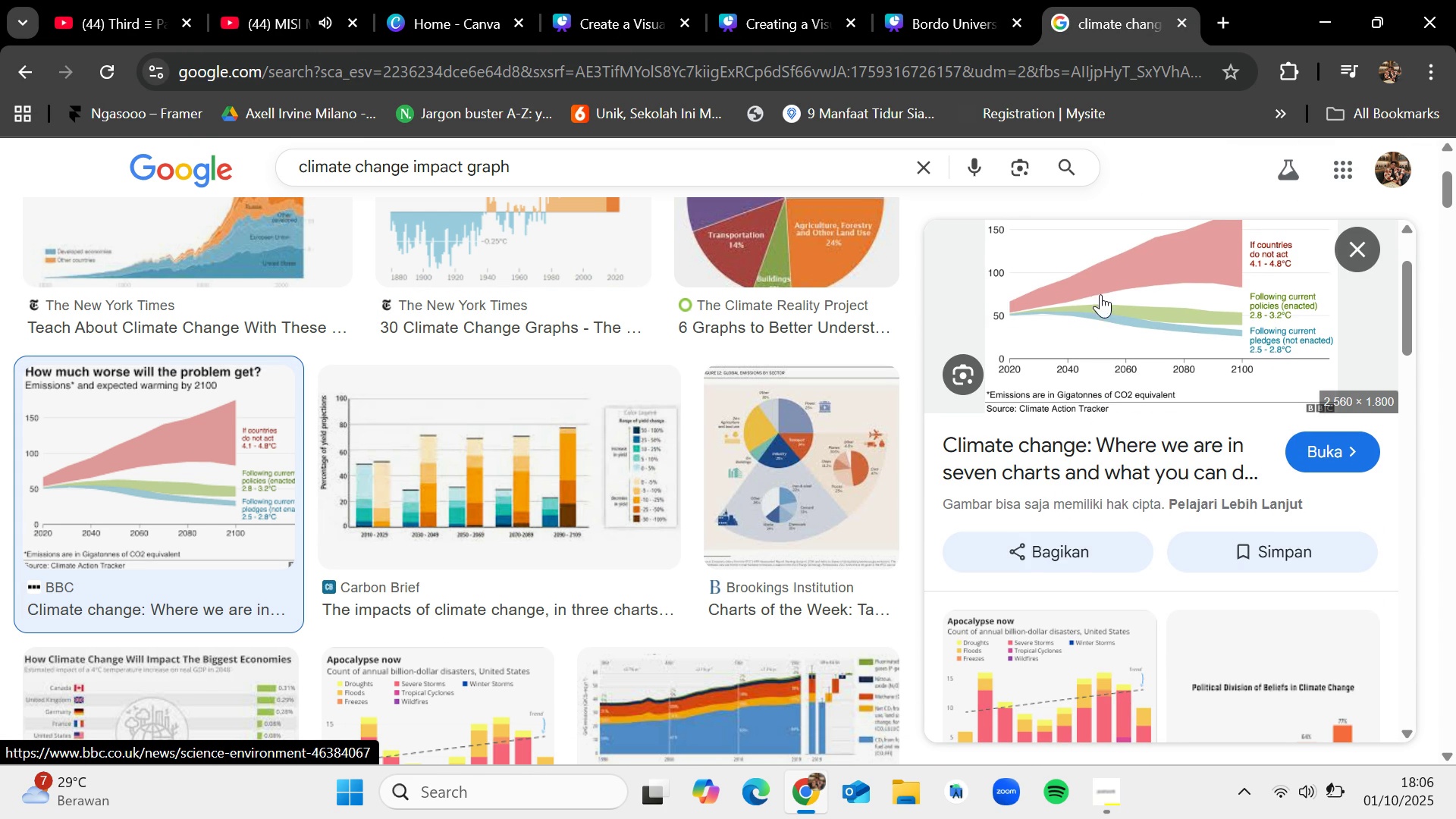 
right_click([1091, 287])
 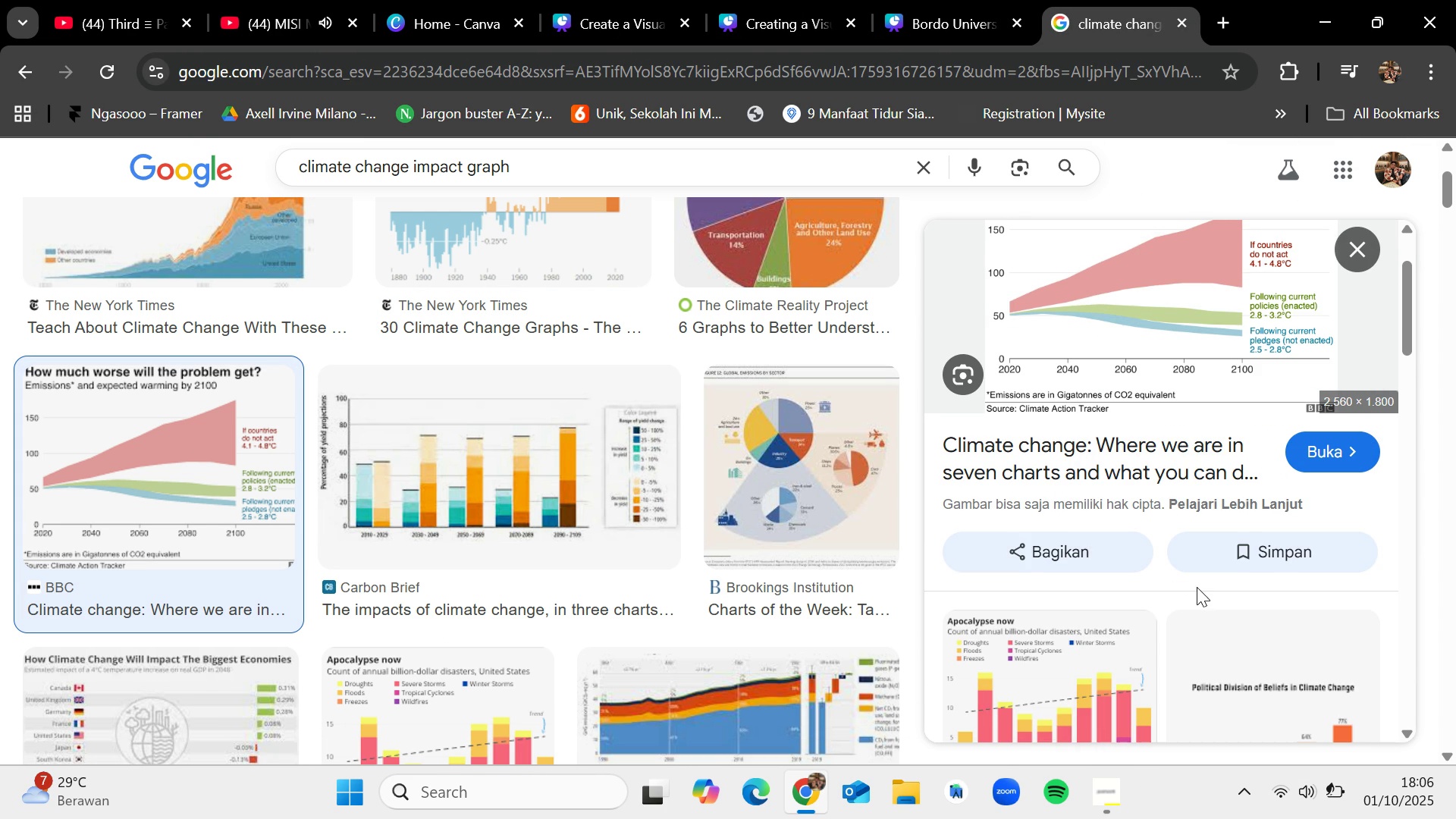 
left_click([1197, 587])
 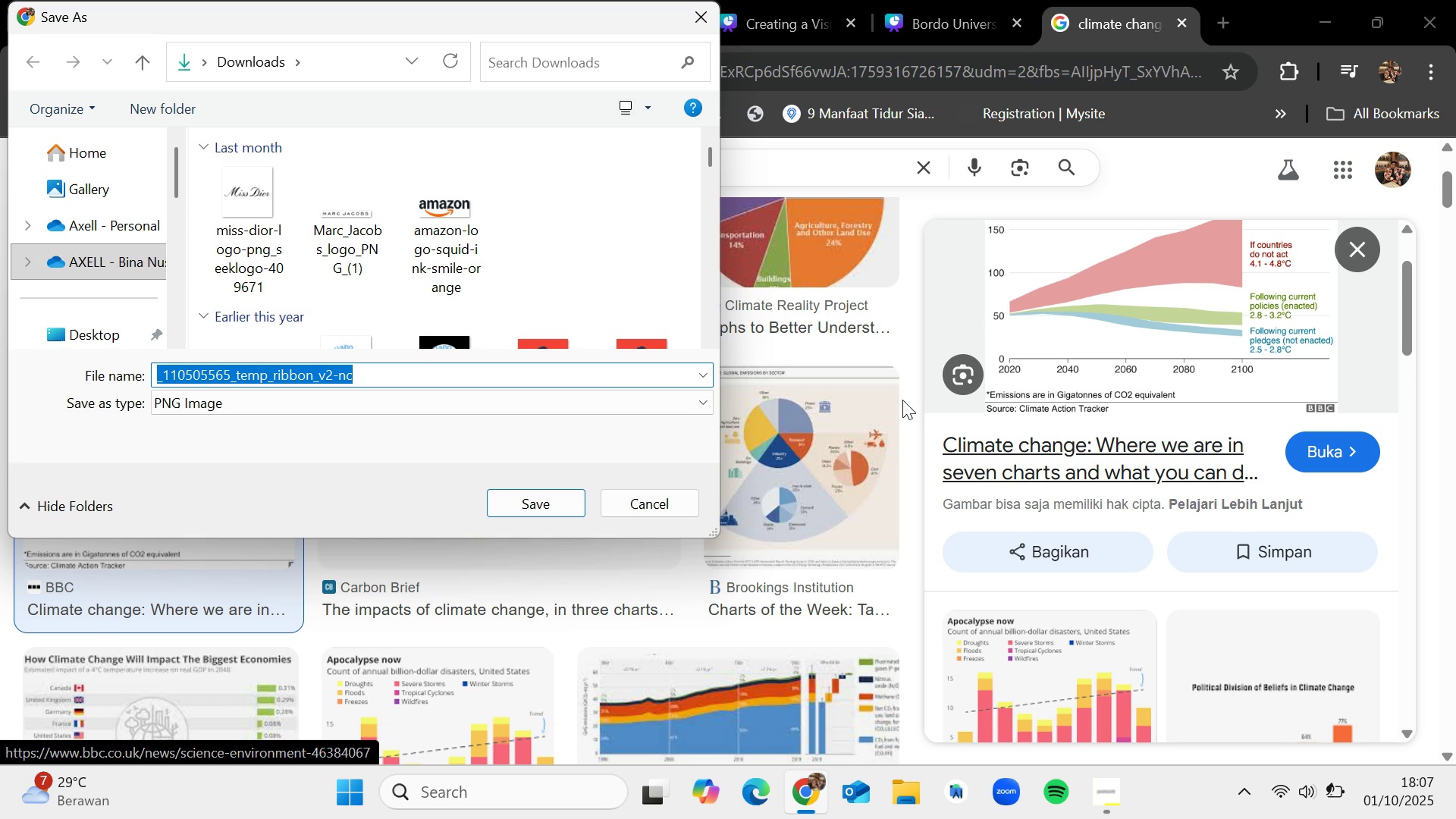 
scroll: coordinate [108, 307], scroll_direction: down, amount: 2.0
 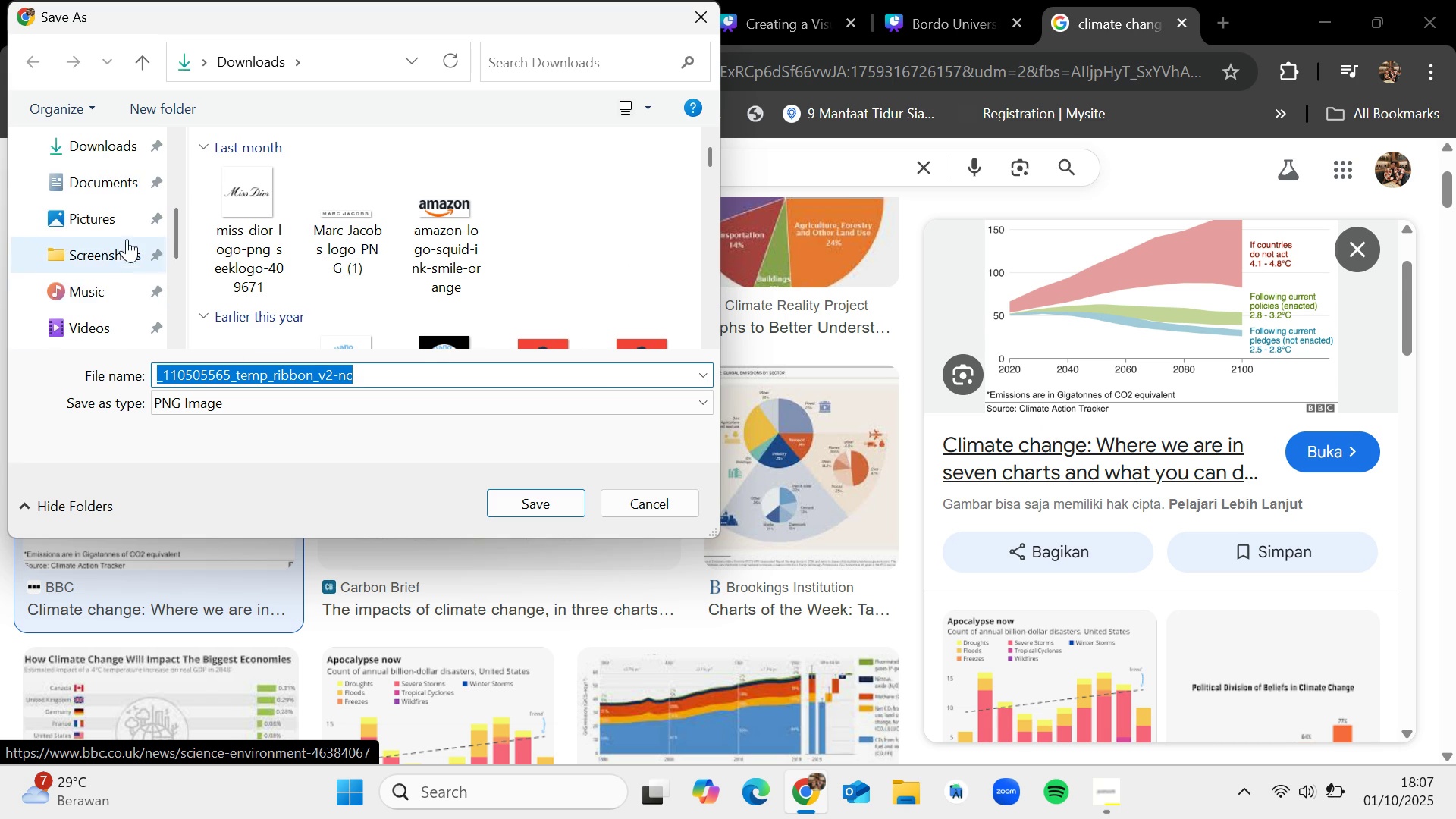 
scroll: coordinate [127, 246], scroll_direction: up, amount: 1.0
 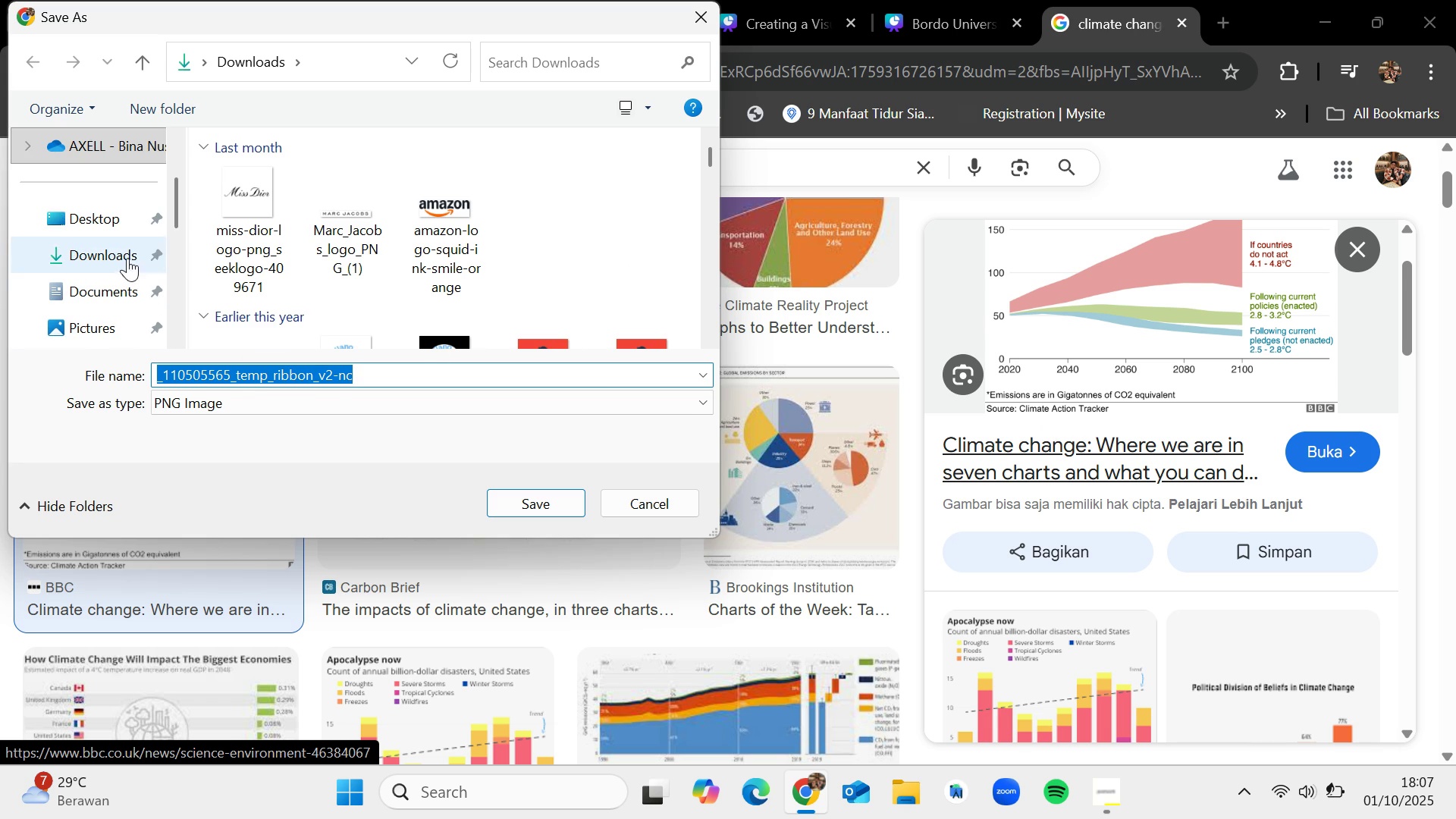 
left_click([127, 259])
 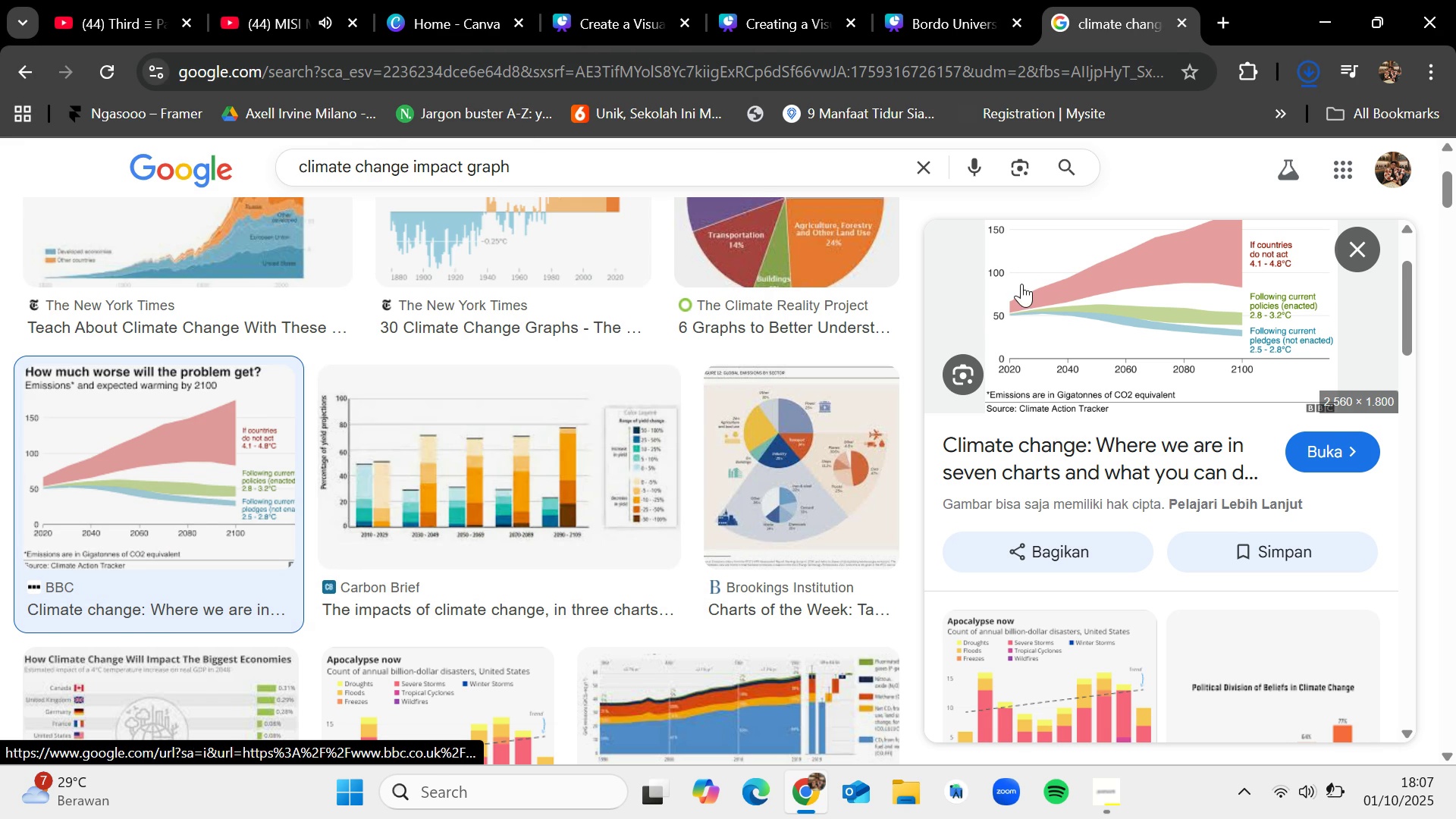 
left_click([923, 0])
 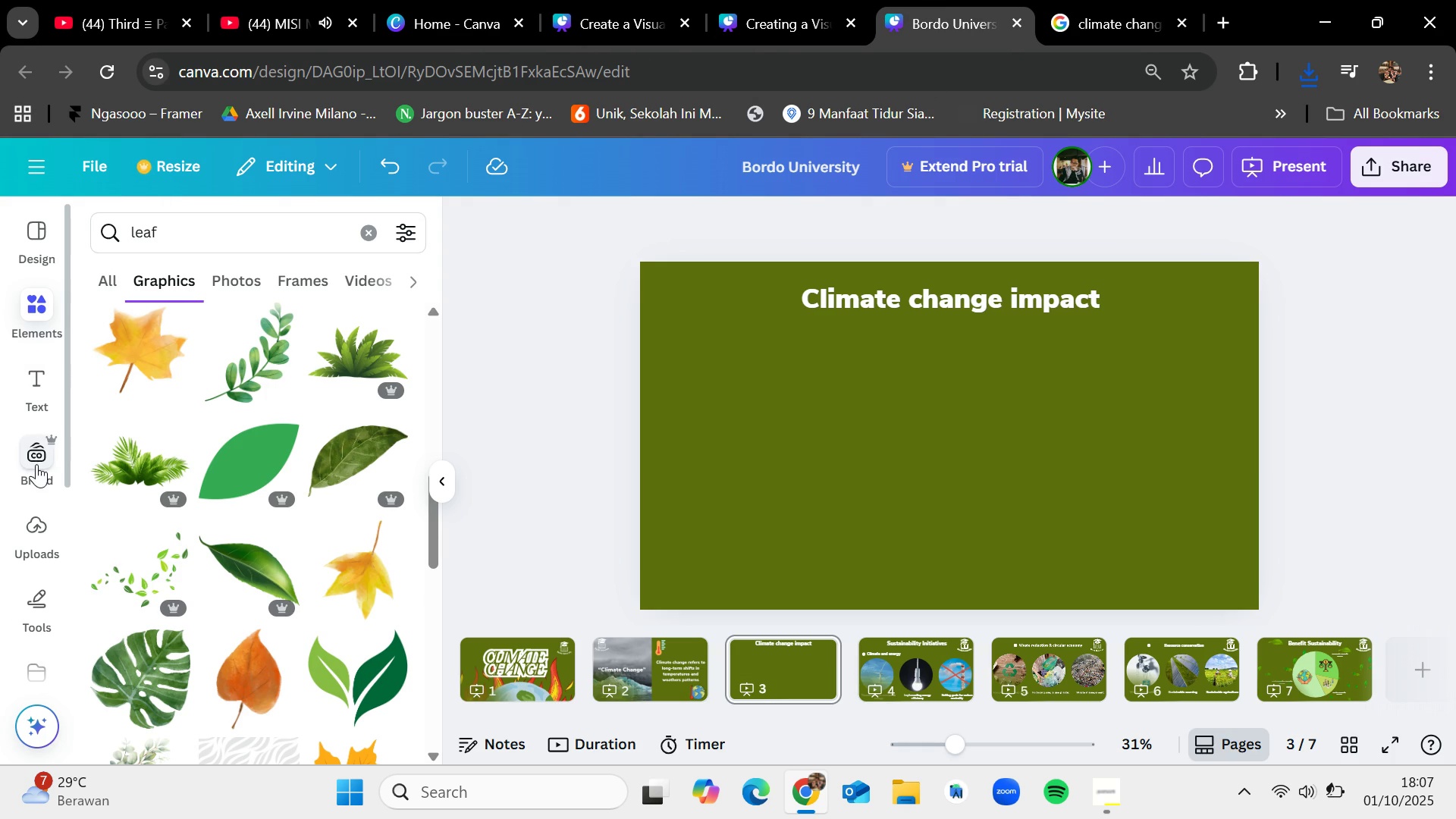 
left_click([38, 531])
 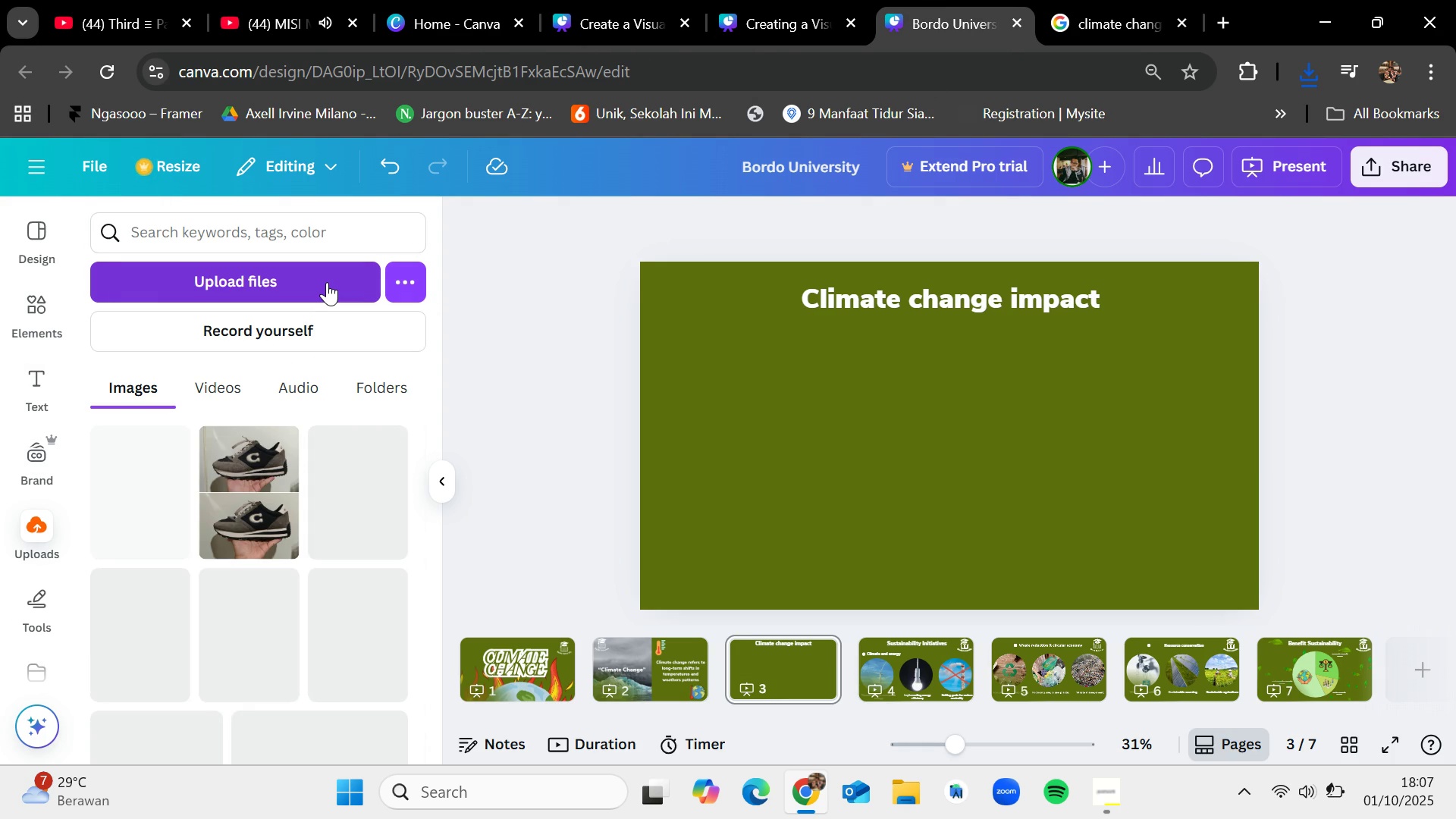 
left_click([327, 282])
 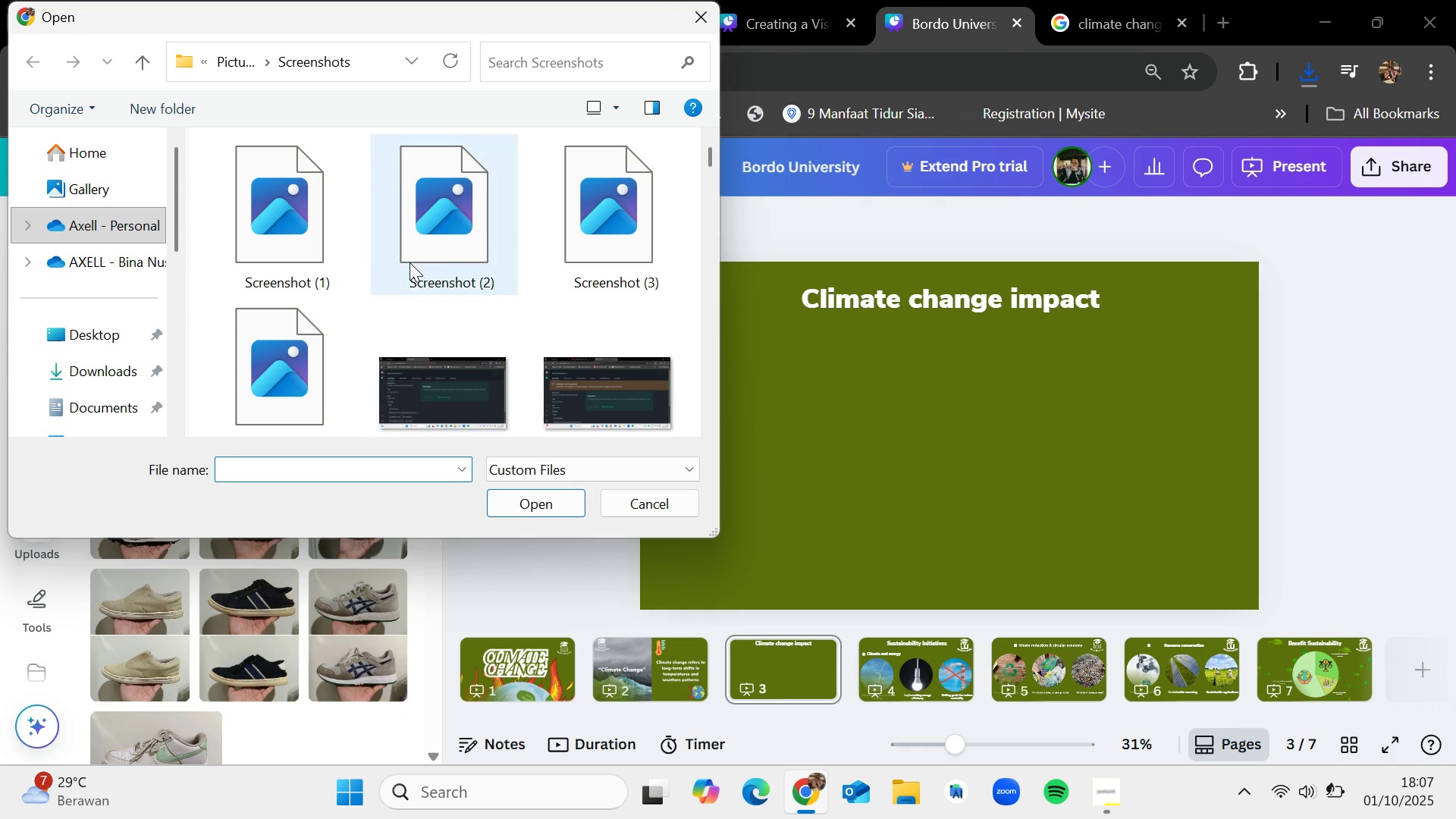 
left_click([127, 376])
 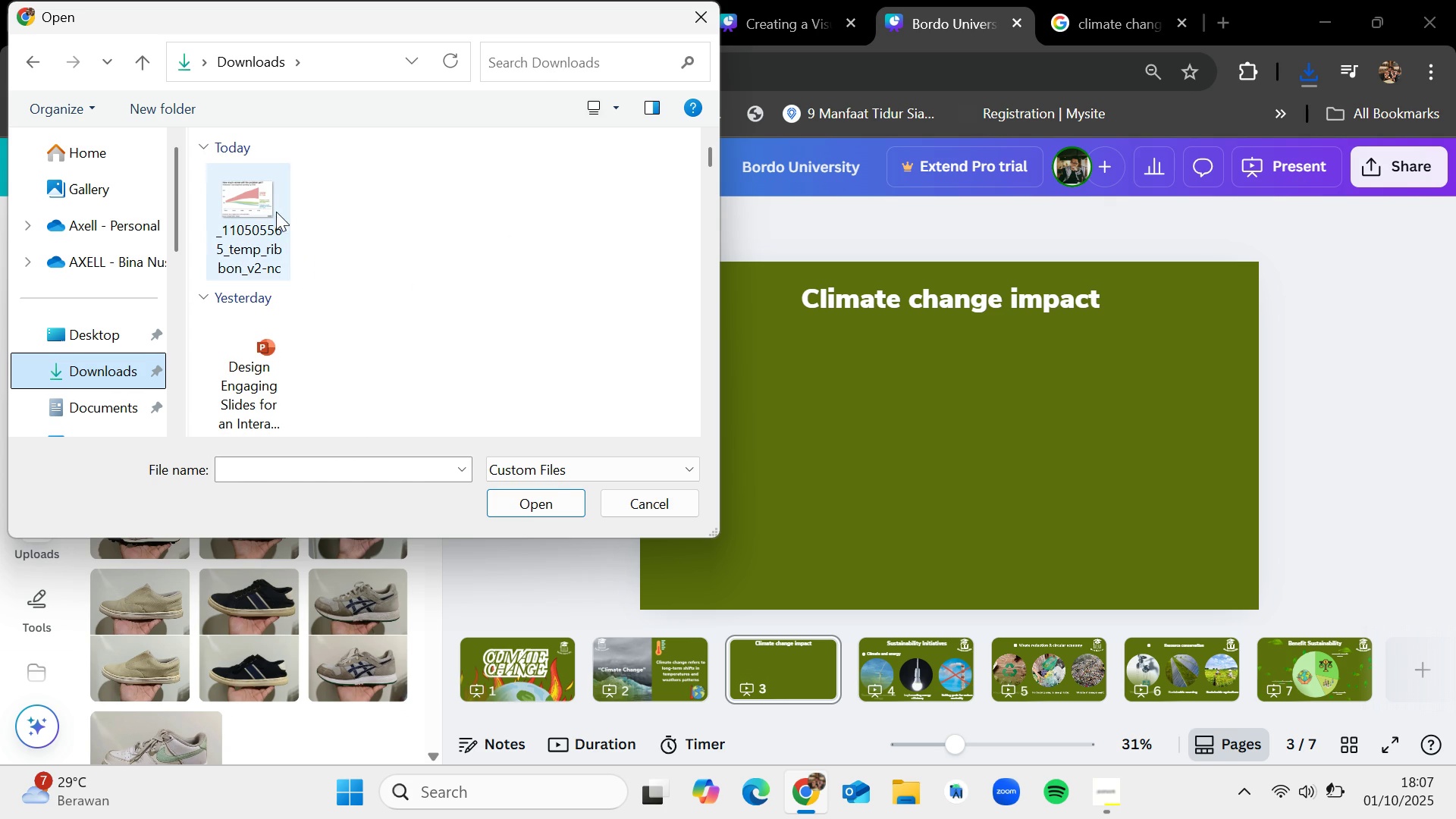 
left_click([557, 512])
 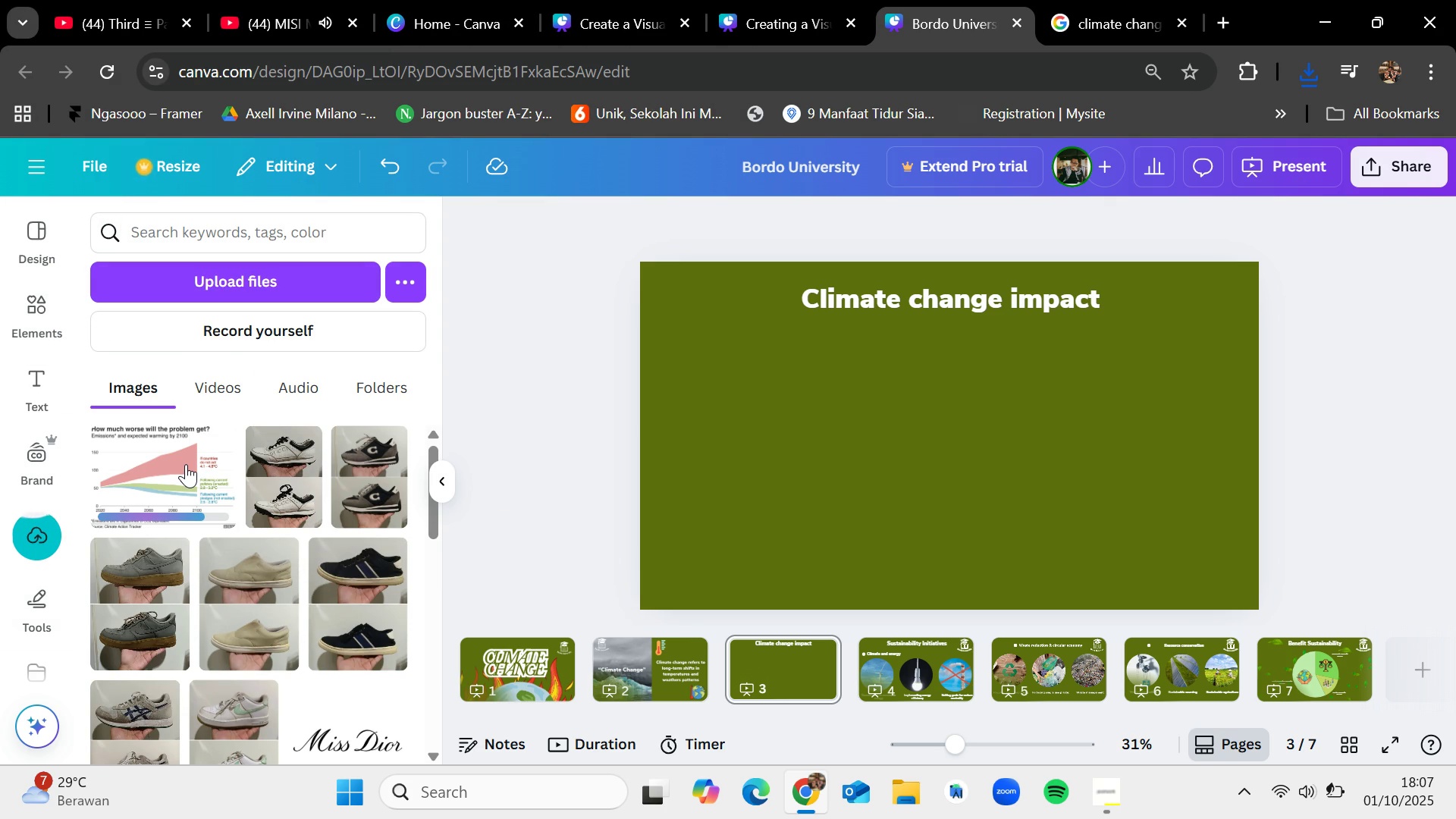 
wait(5.68)
 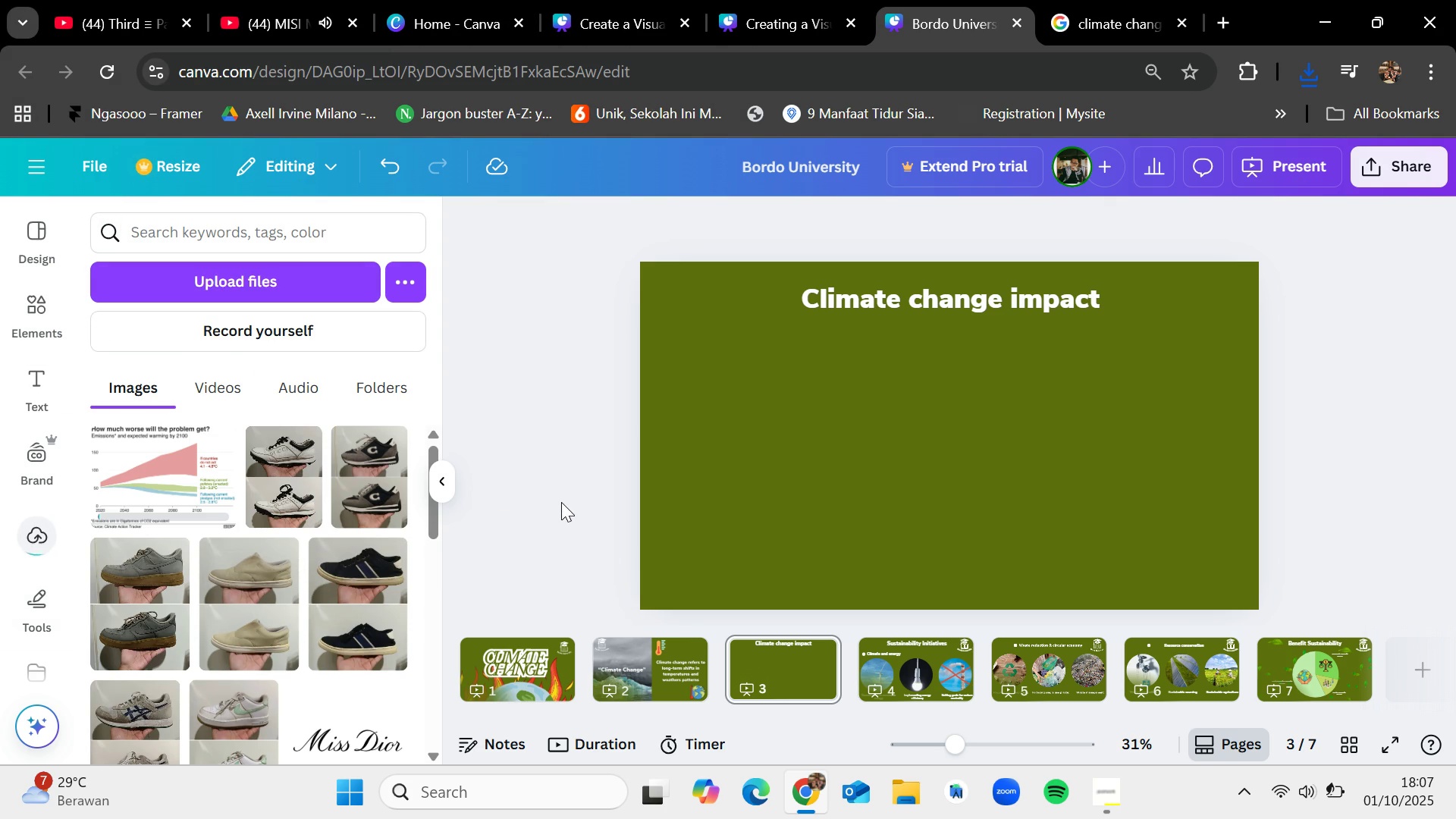 
left_click_drag(start_coordinate=[174, 477], to_coordinate=[867, 398])
 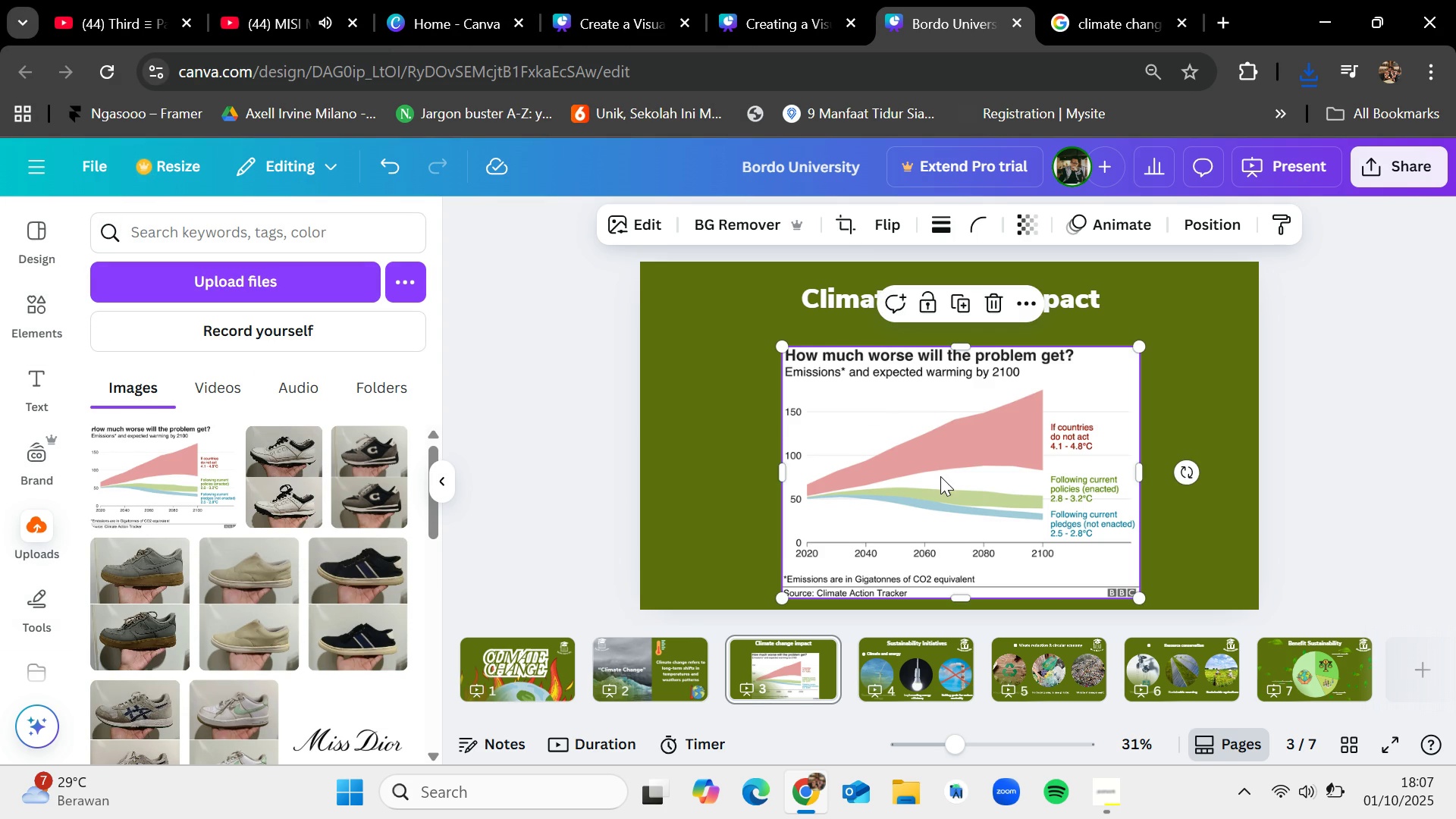 
left_click_drag(start_coordinate=[940, 476], to_coordinate=[937, 465])
 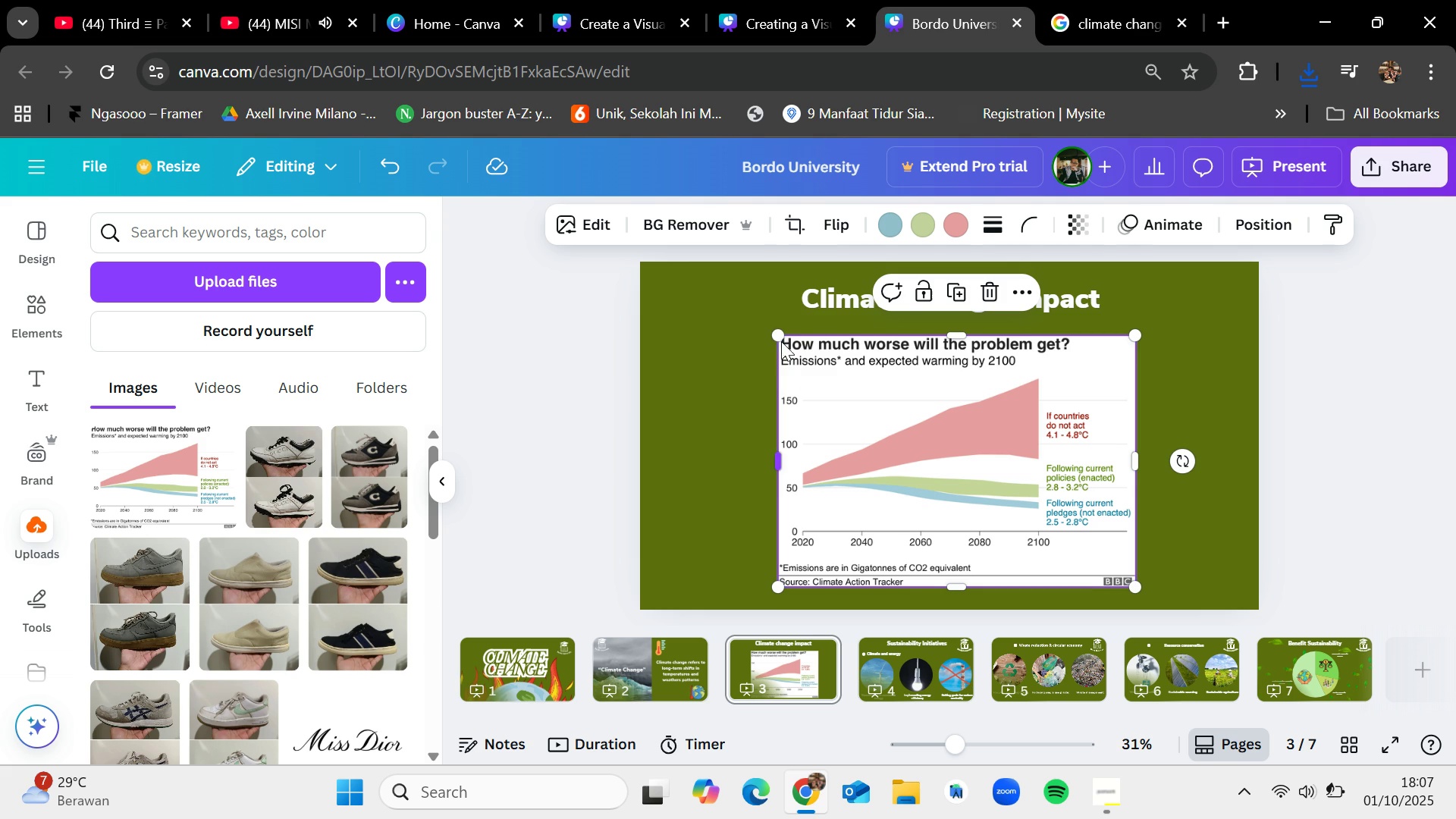 
left_click_drag(start_coordinate=[782, 340], to_coordinate=[744, 333])
 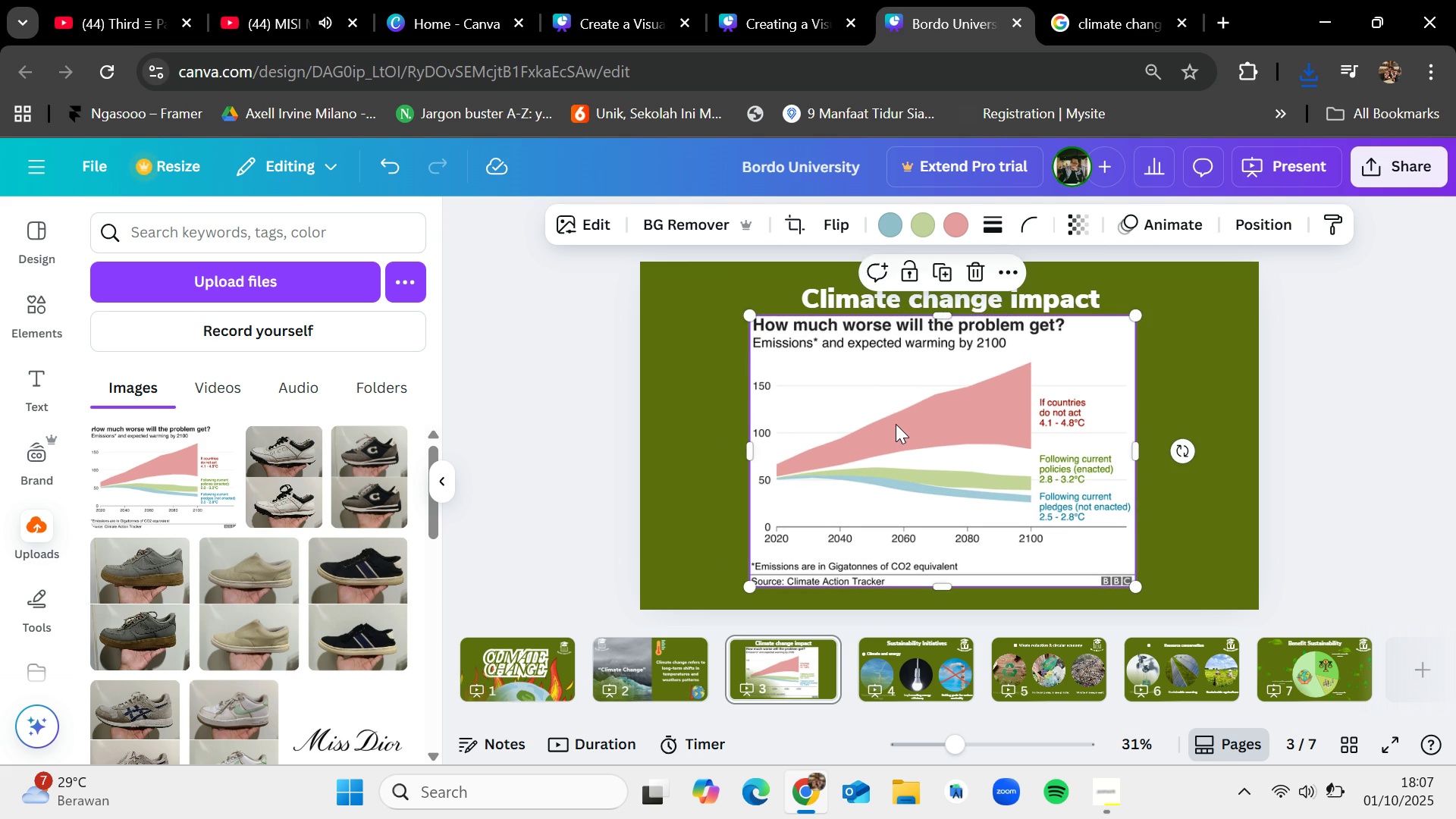 
left_click_drag(start_coordinate=[896, 424], to_coordinate=[918, 431])
 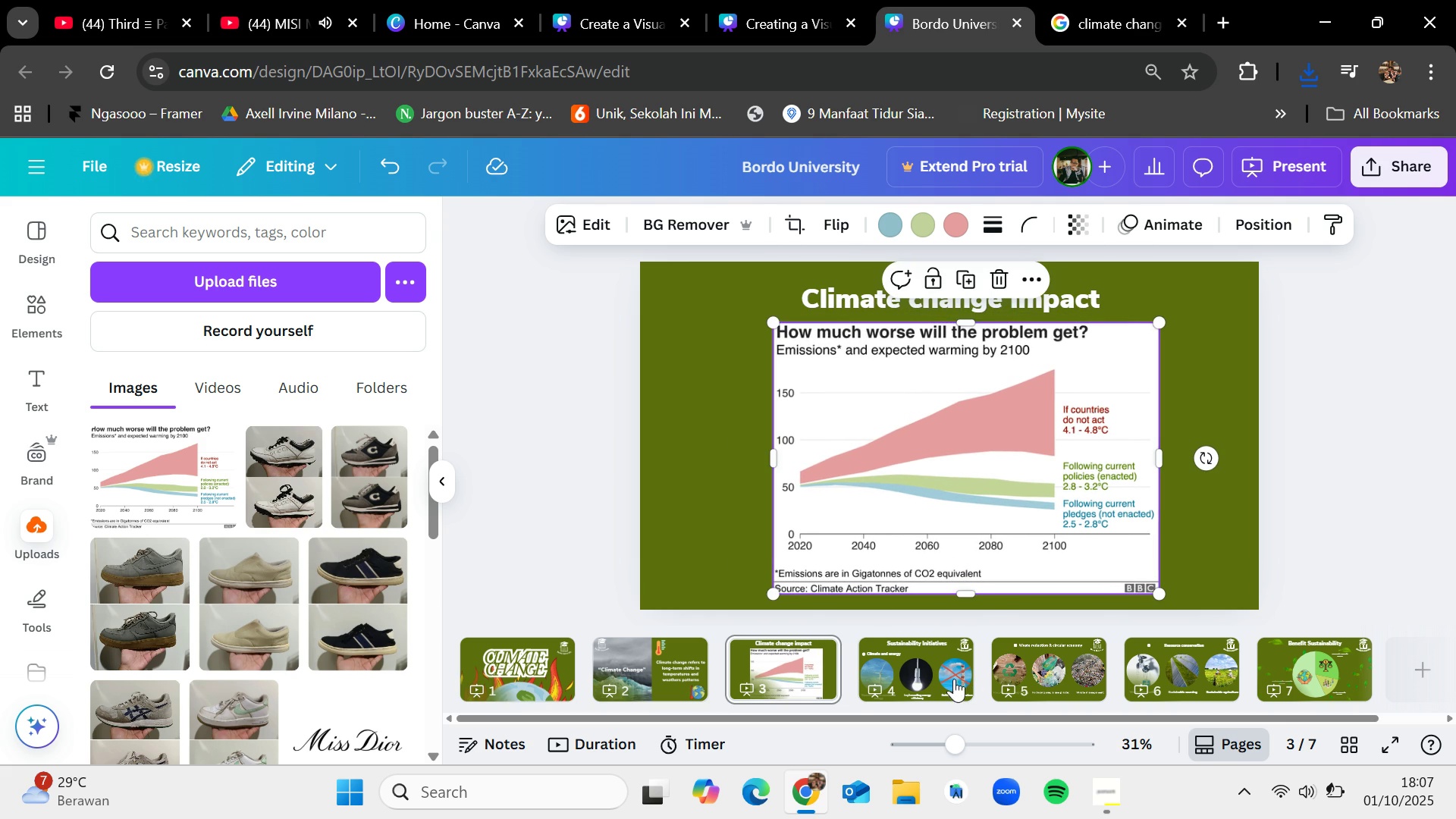 
left_click([942, 676])
 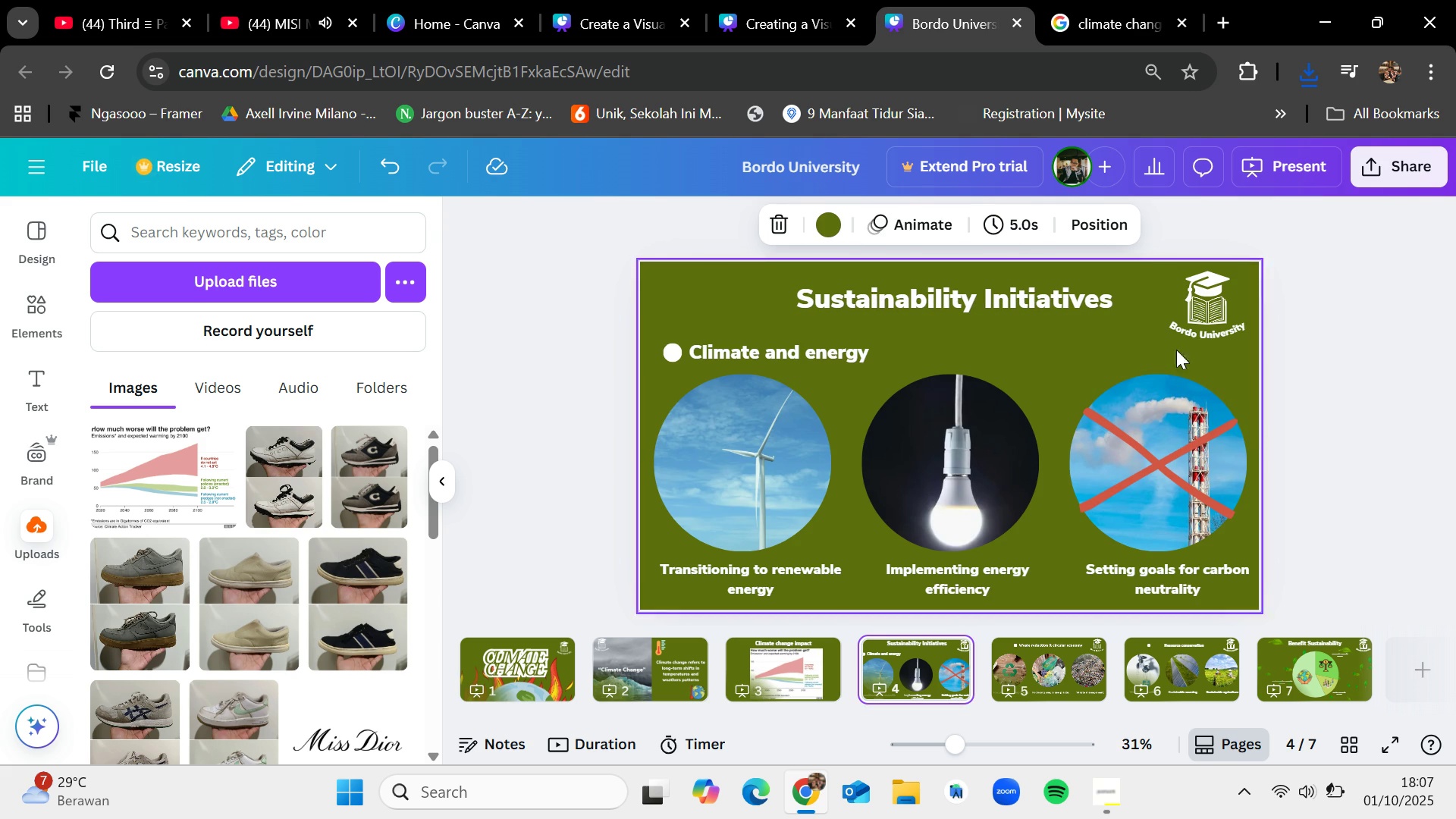 
left_click([1198, 325])
 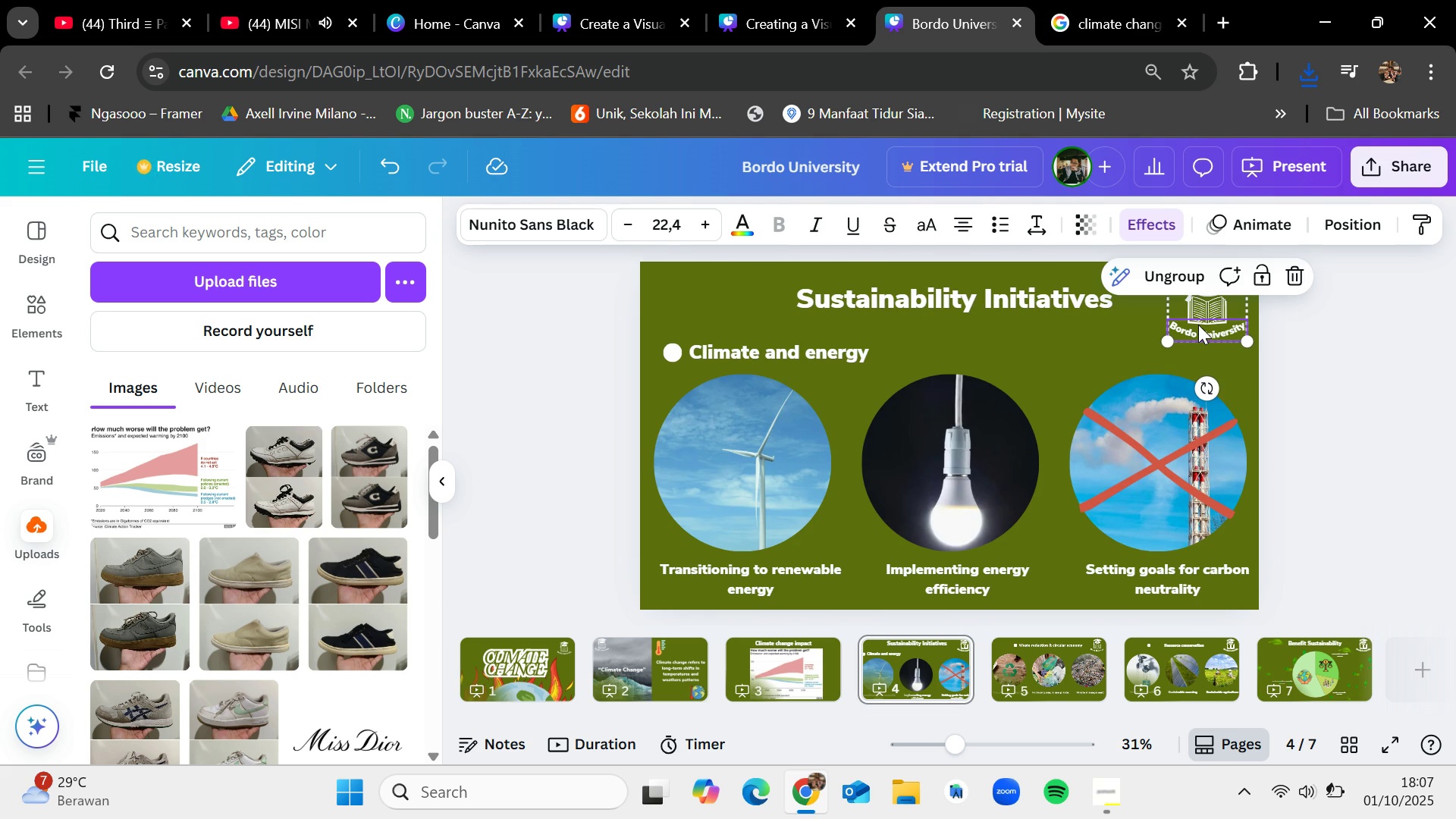 
key(Control+C)
 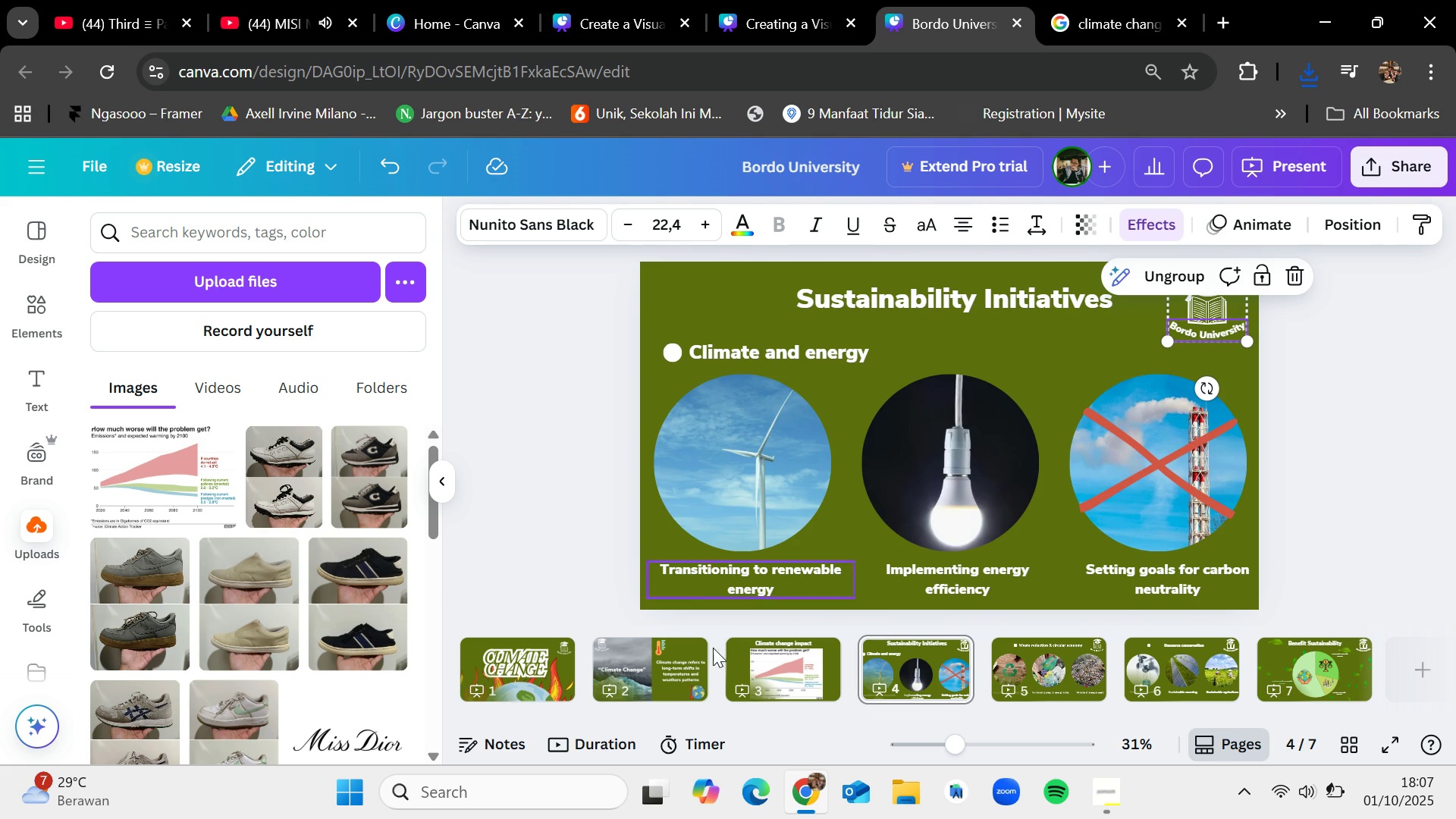 
left_click([753, 662])
 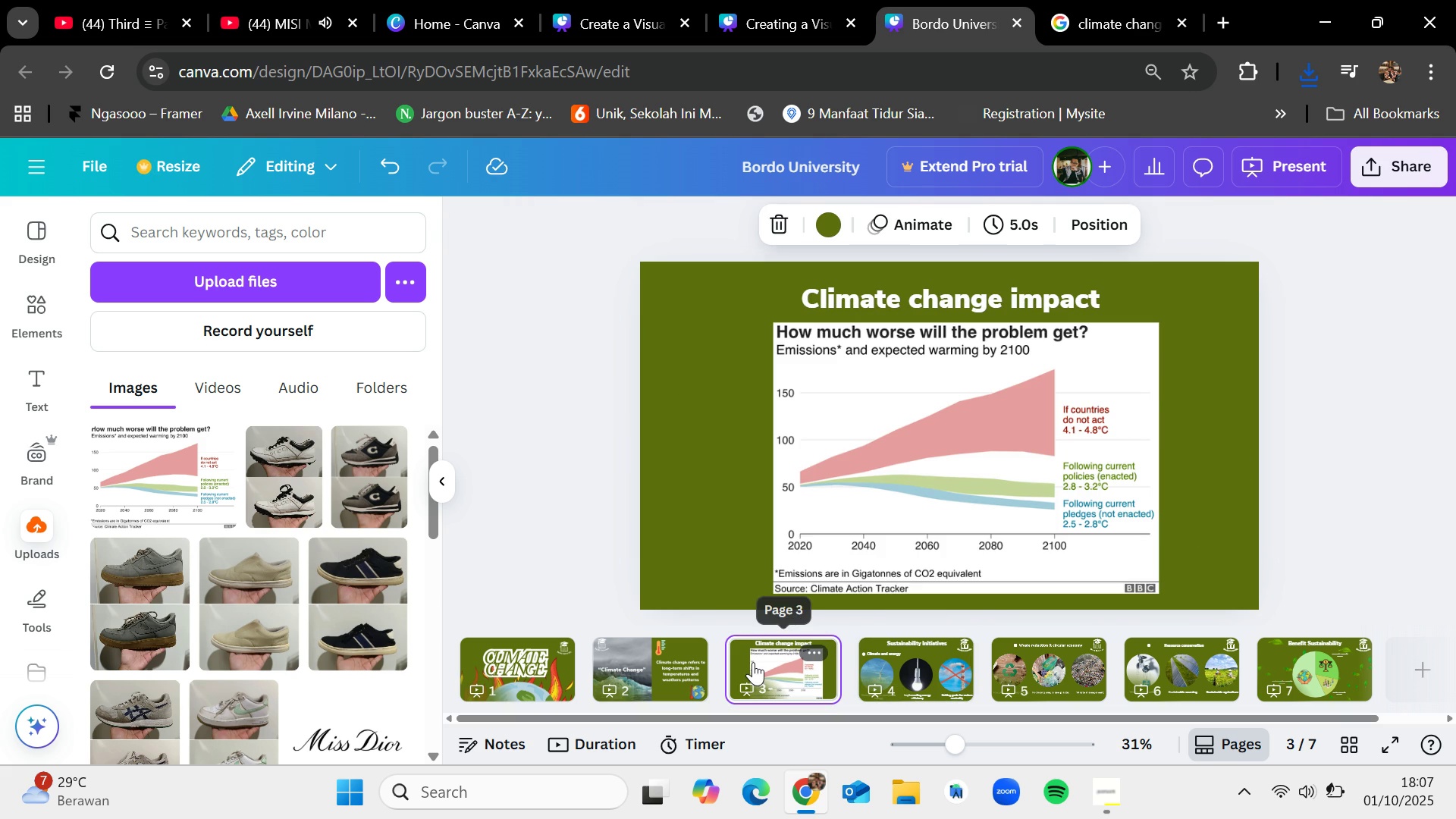 
key(Control+V)
 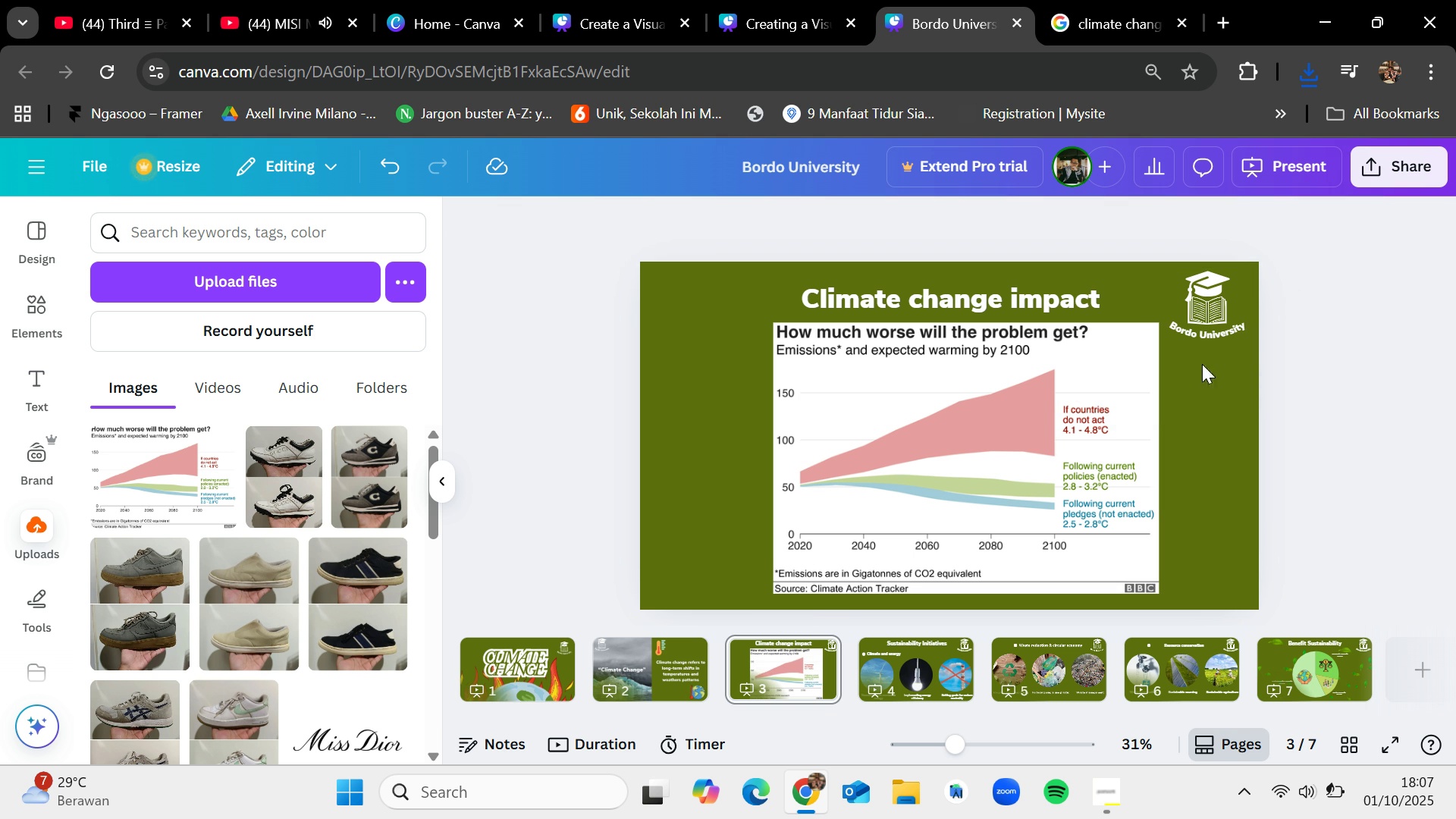 
left_click_drag(start_coordinate=[1059, 301], to_coordinate=[1059, 297])
 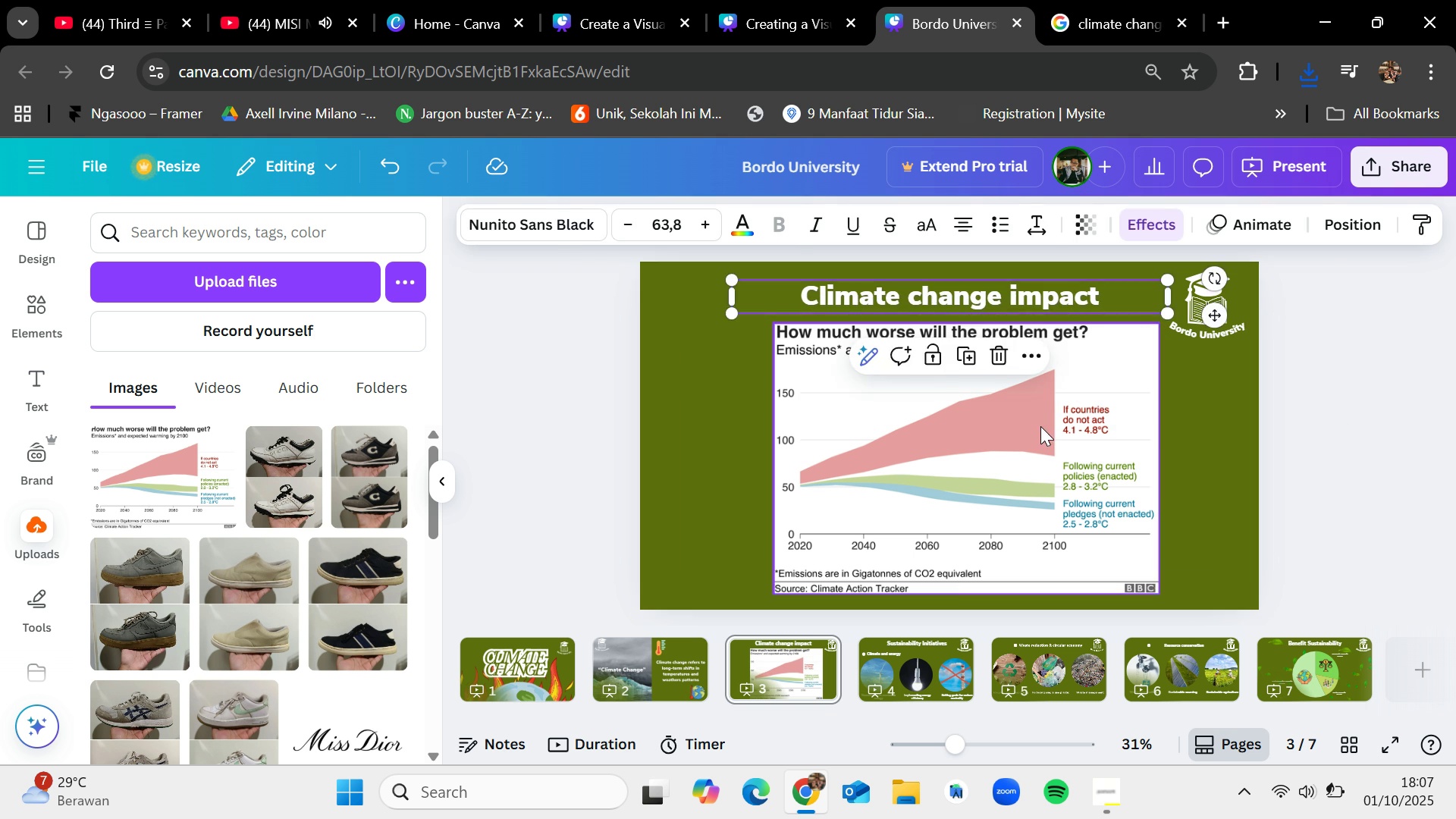 
left_click_drag(start_coordinate=[1040, 426], to_coordinate=[1035, 423])
 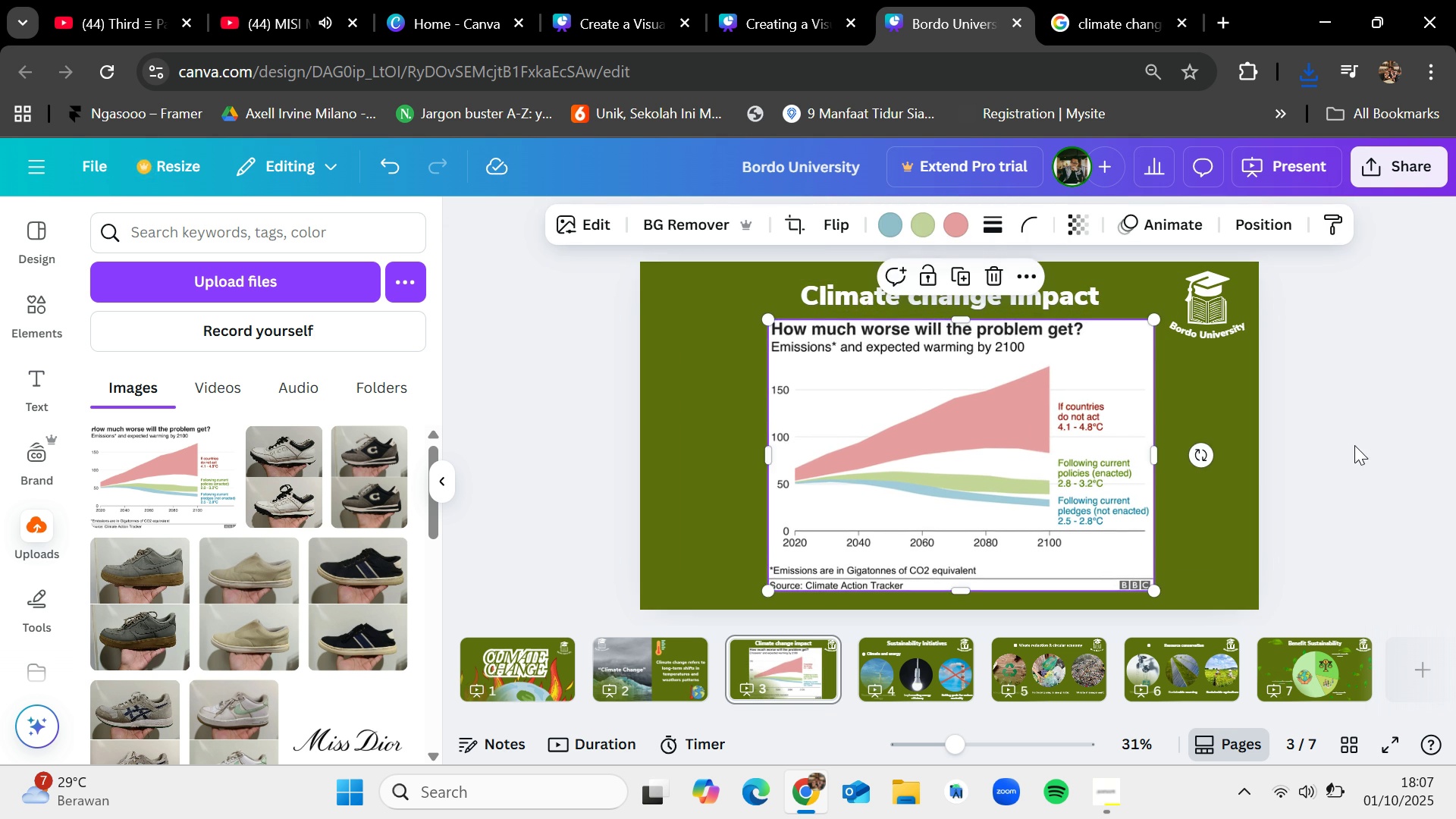 
left_click([1355, 444])
 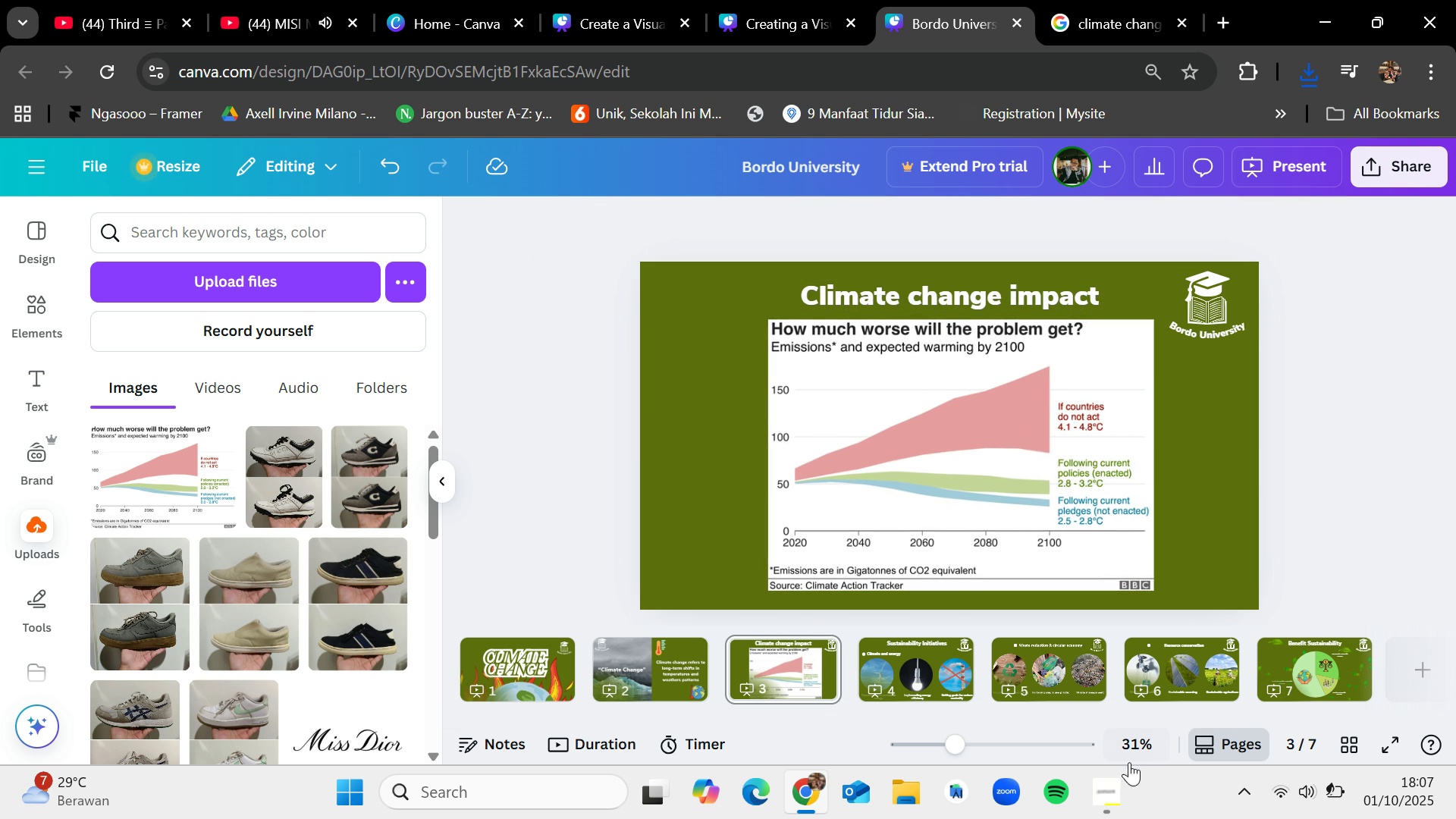 
left_click([1120, 766])
 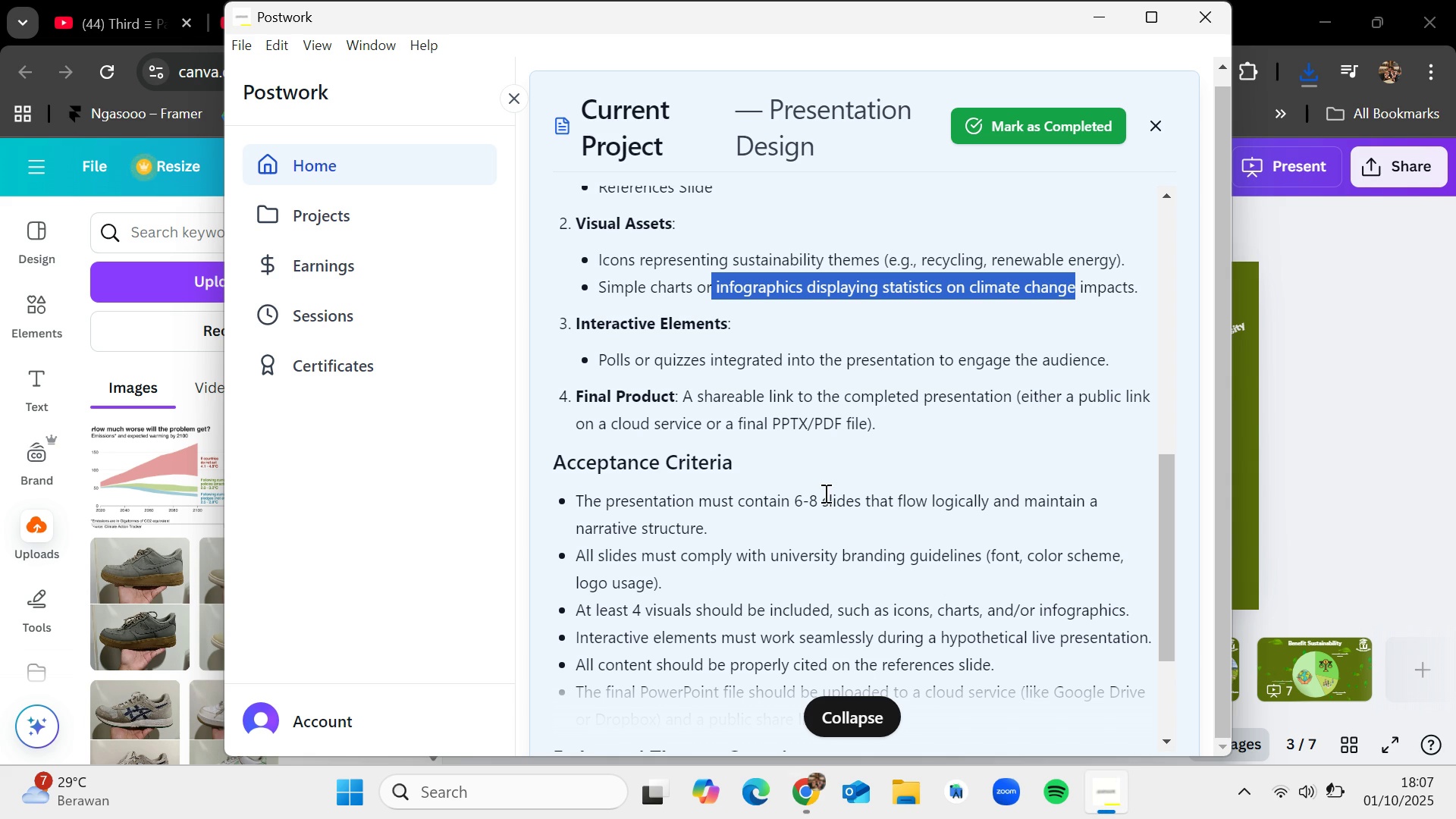 
scroll: coordinate [824, 490], scroll_direction: down, amount: 2.0
 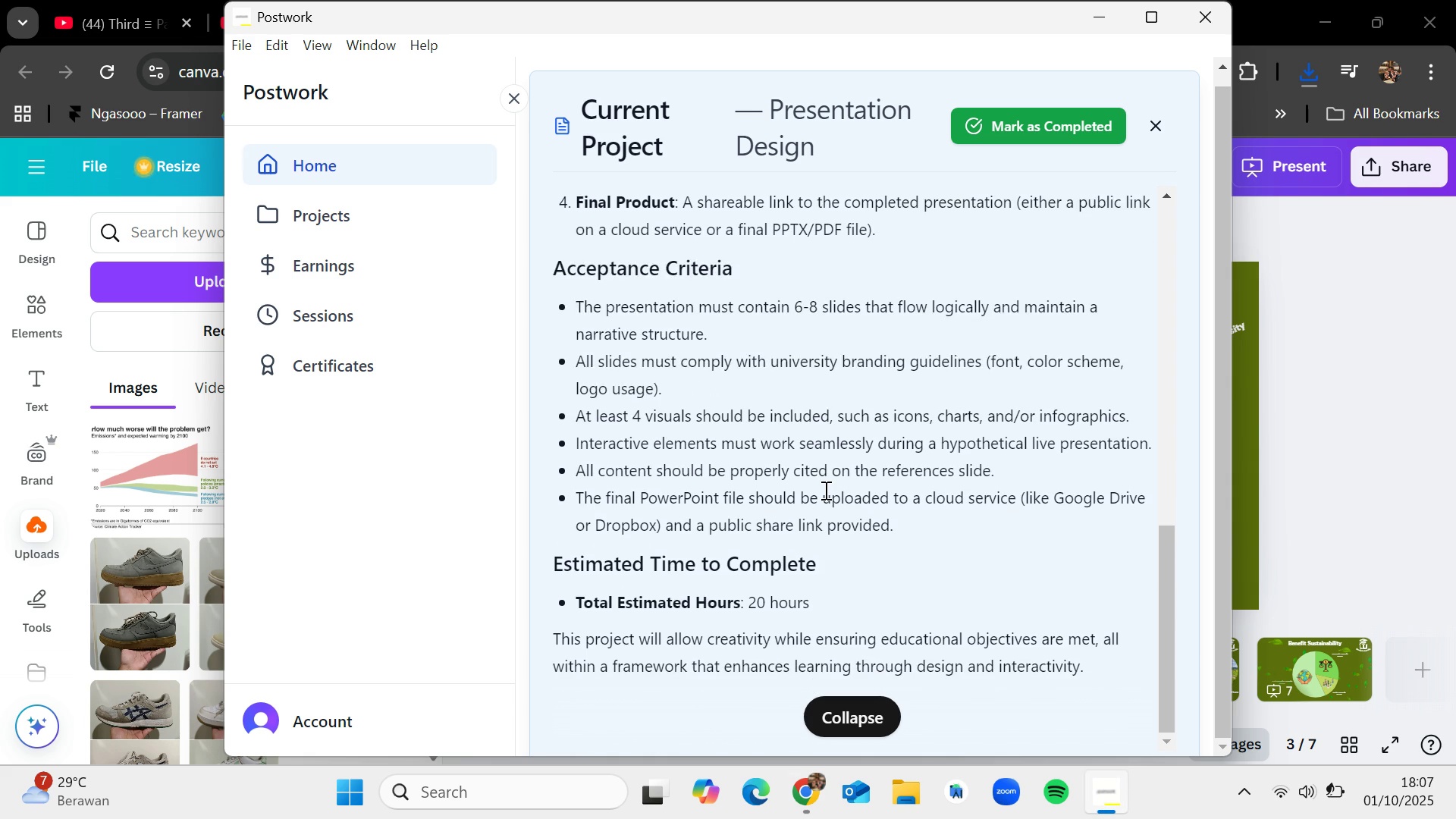 
scroll: coordinate [824, 490], scroll_direction: up, amount: 3.0
 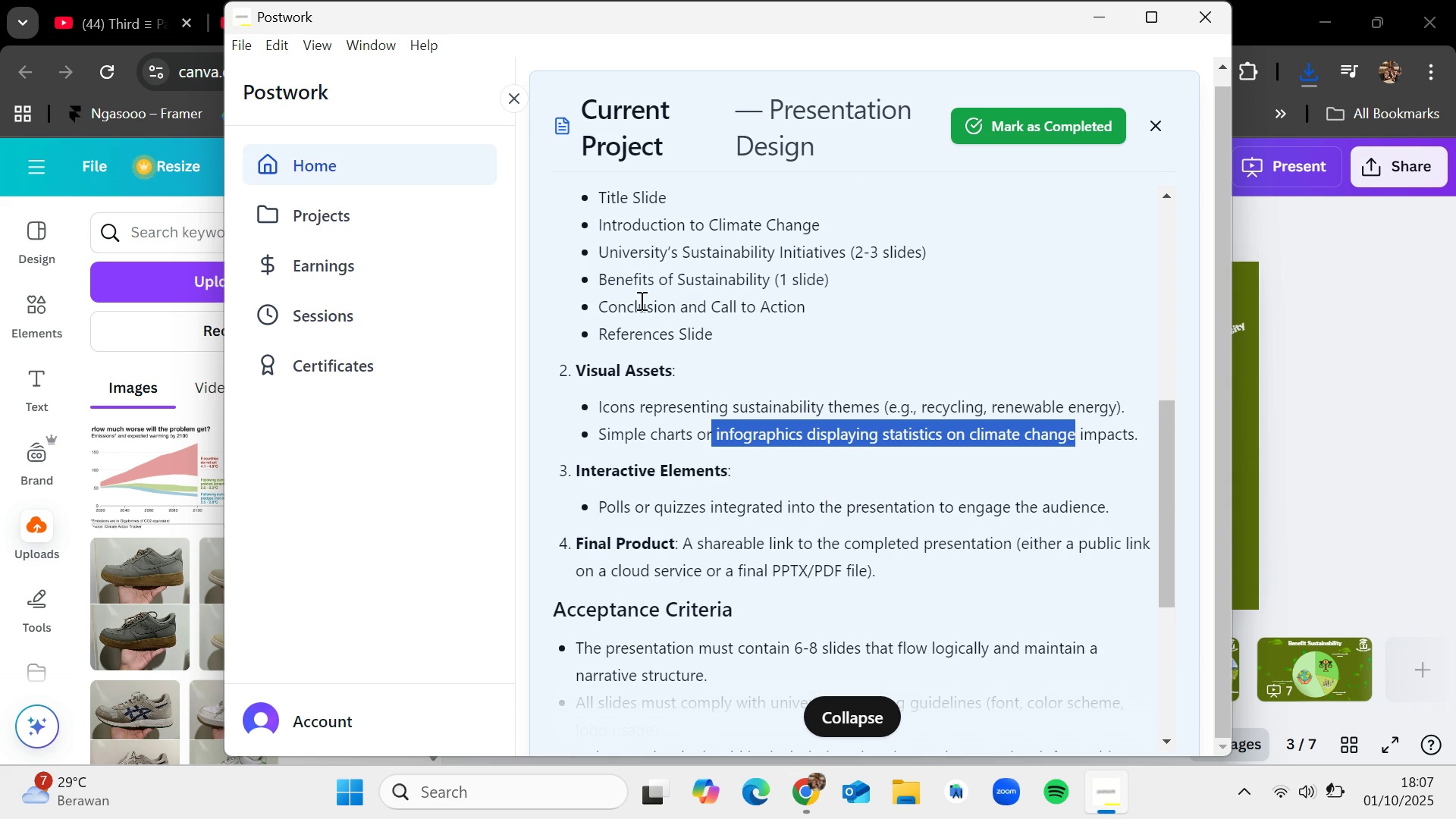 
left_click_drag(start_coordinate=[595, 298], to_coordinate=[841, 305])
 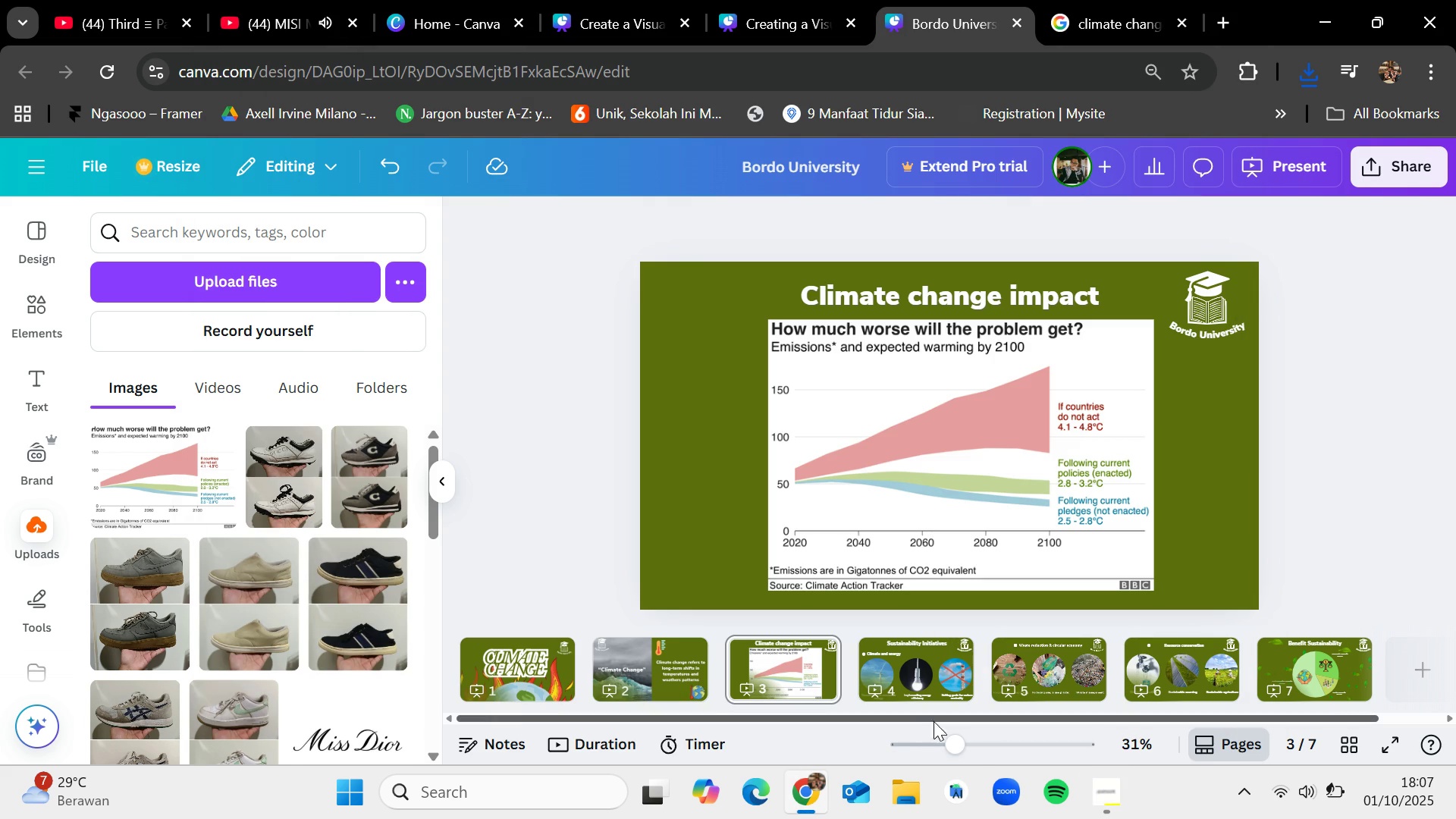 
left_click_drag(start_coordinate=[918, 717], to_coordinate=[1080, 722])
 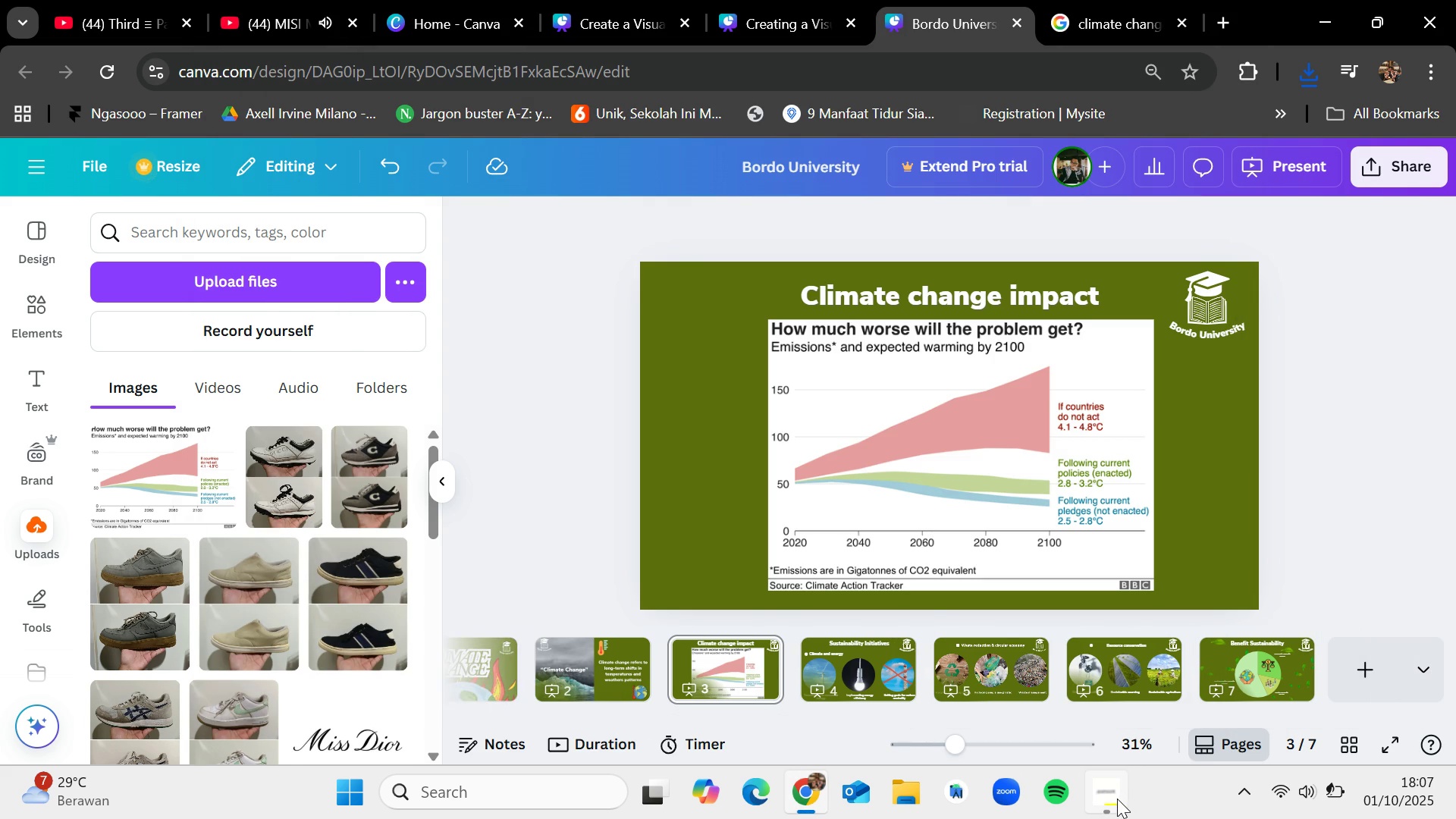 
left_click([1117, 799])
 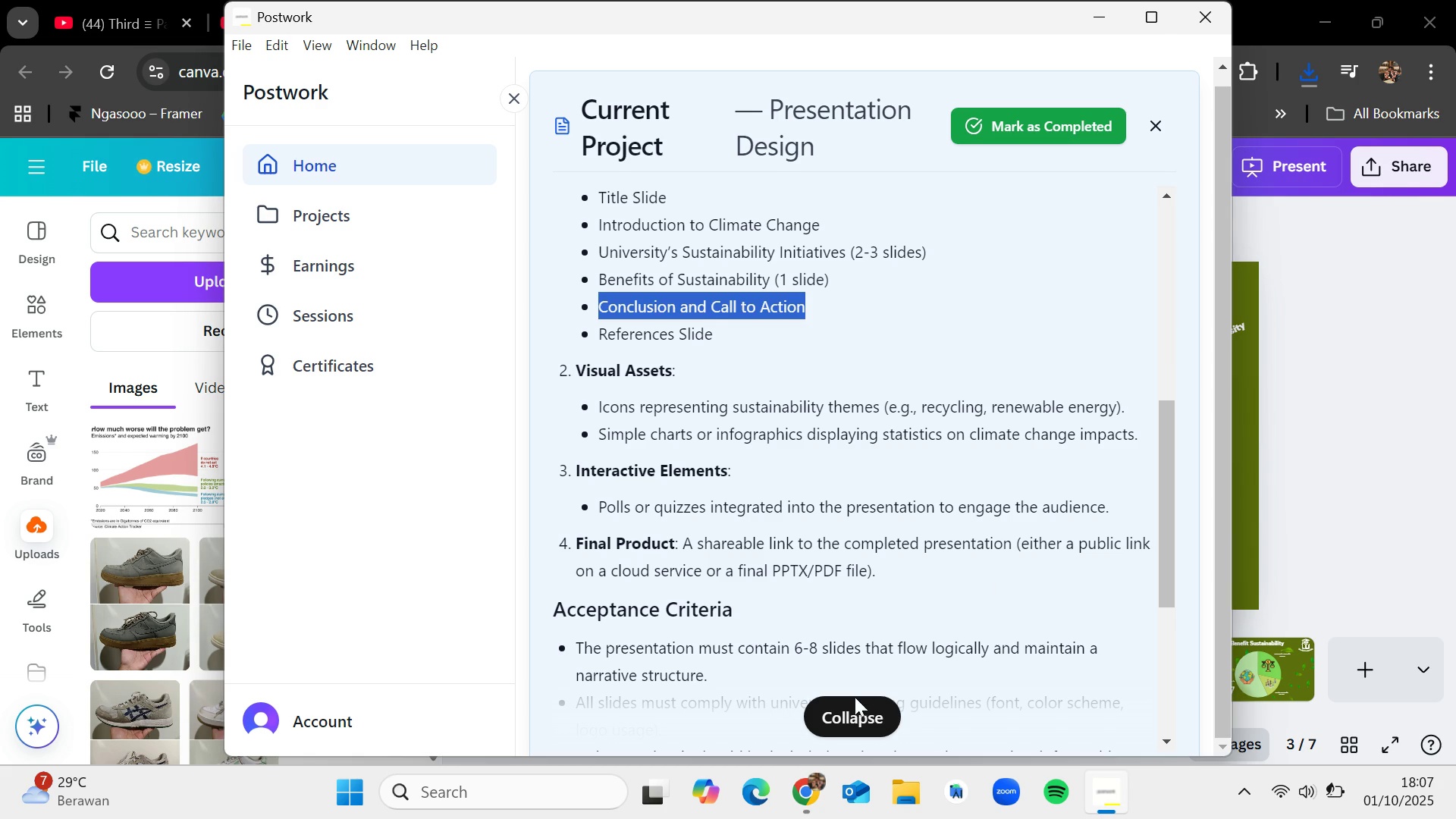 
left_click([850, 701])
 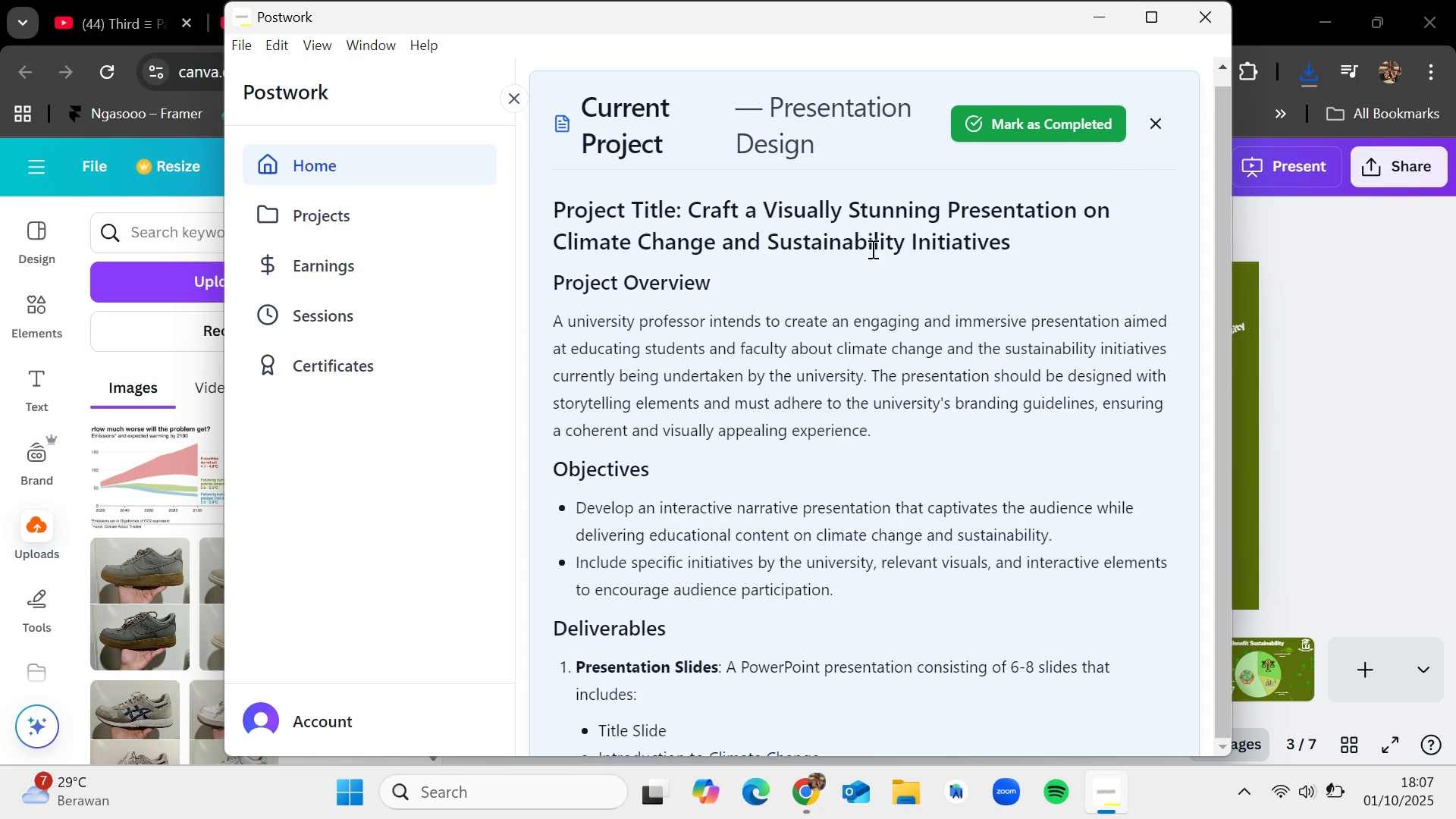 
left_click([1302, 328])
 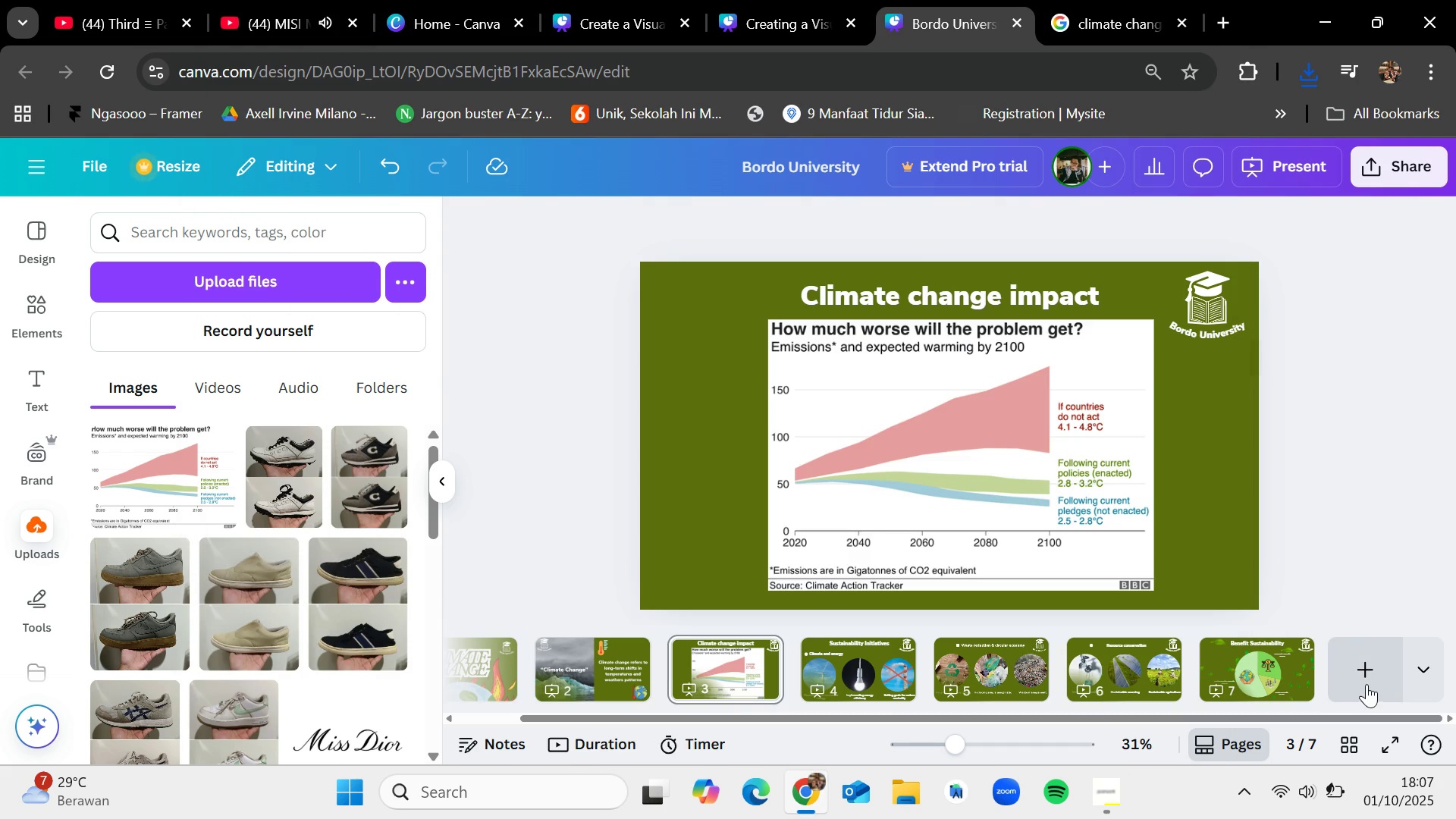 
left_click([1367, 676])
 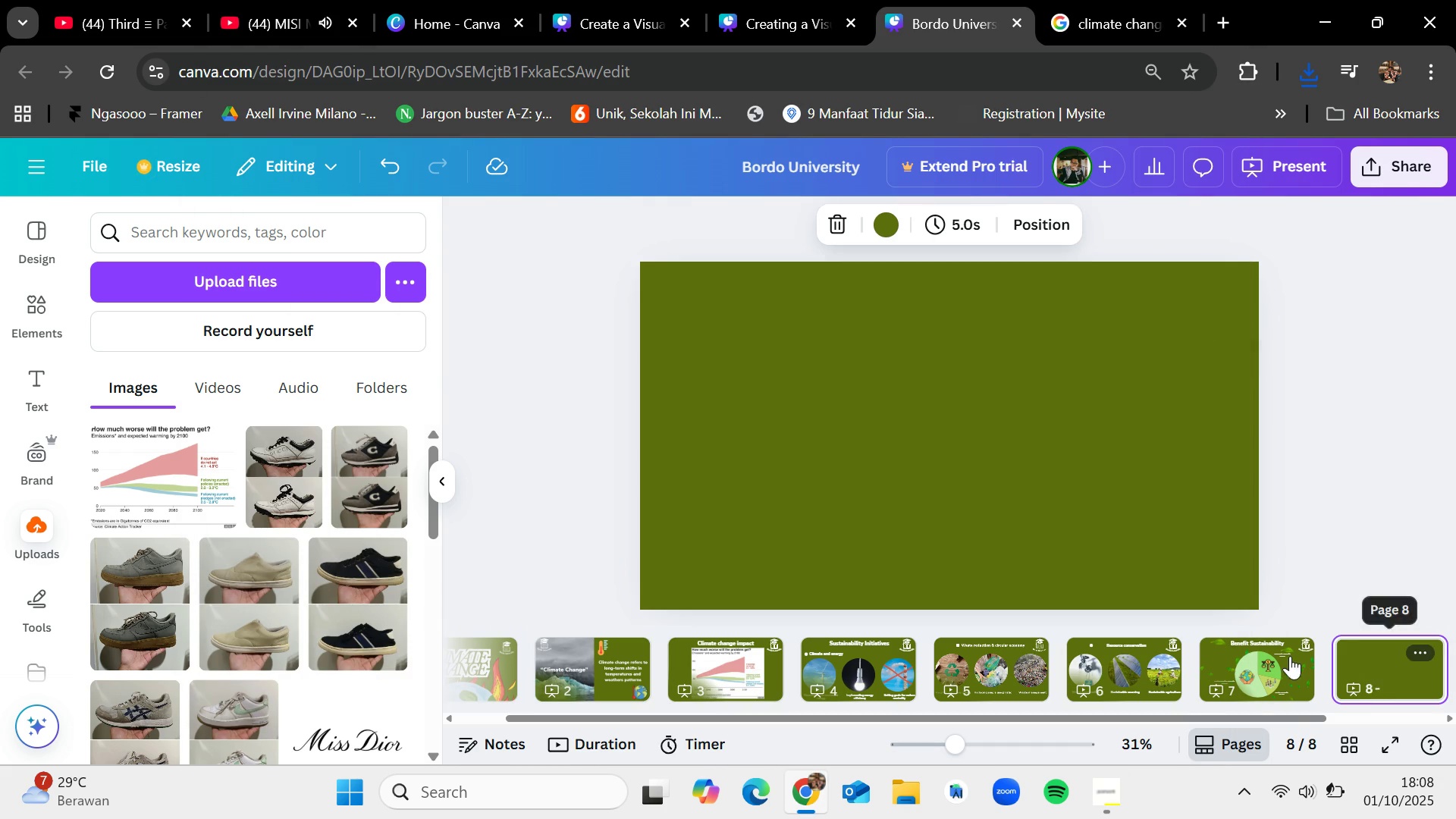 
left_click([1260, 657])
 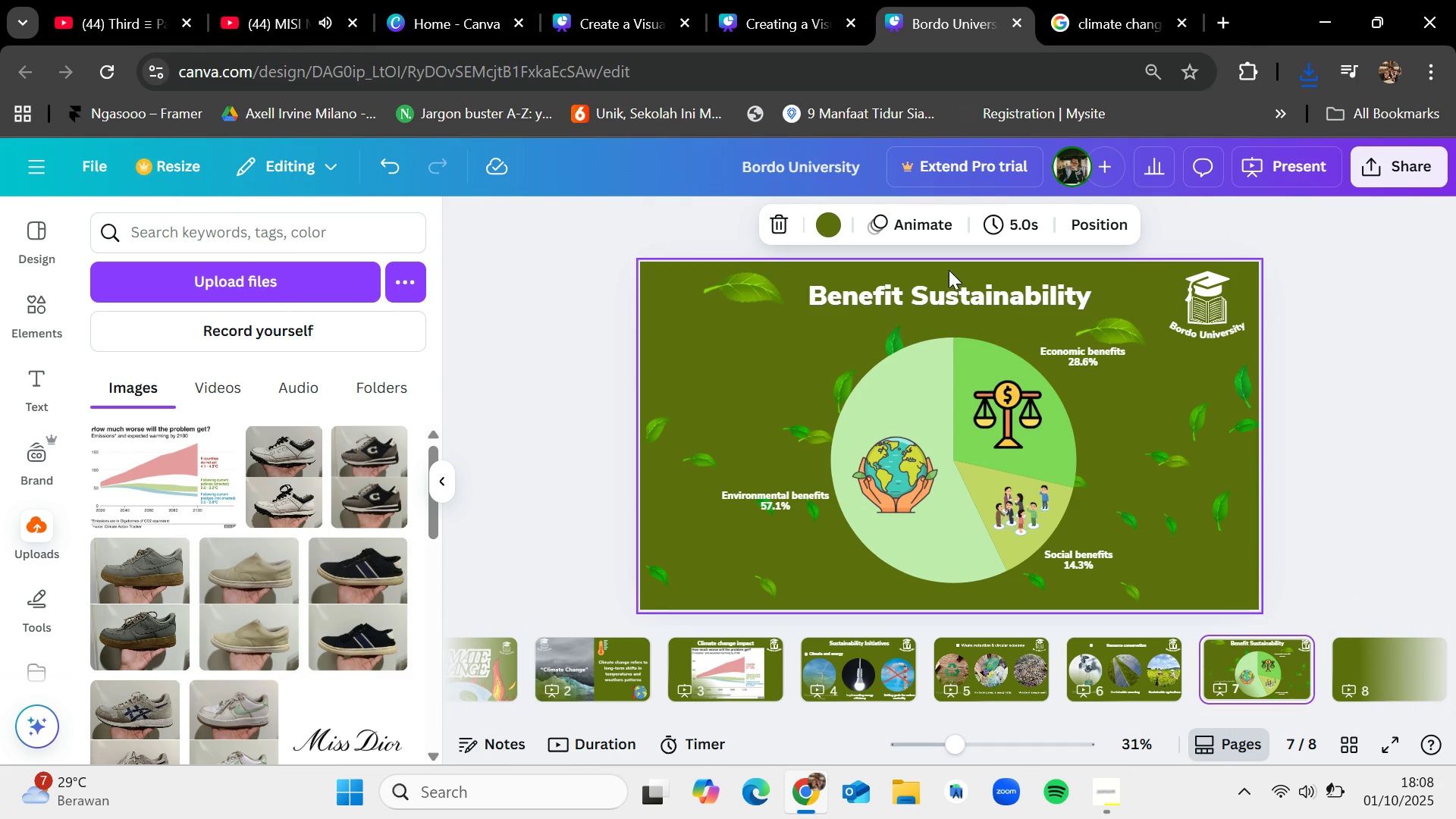 
left_click([949, 293])
 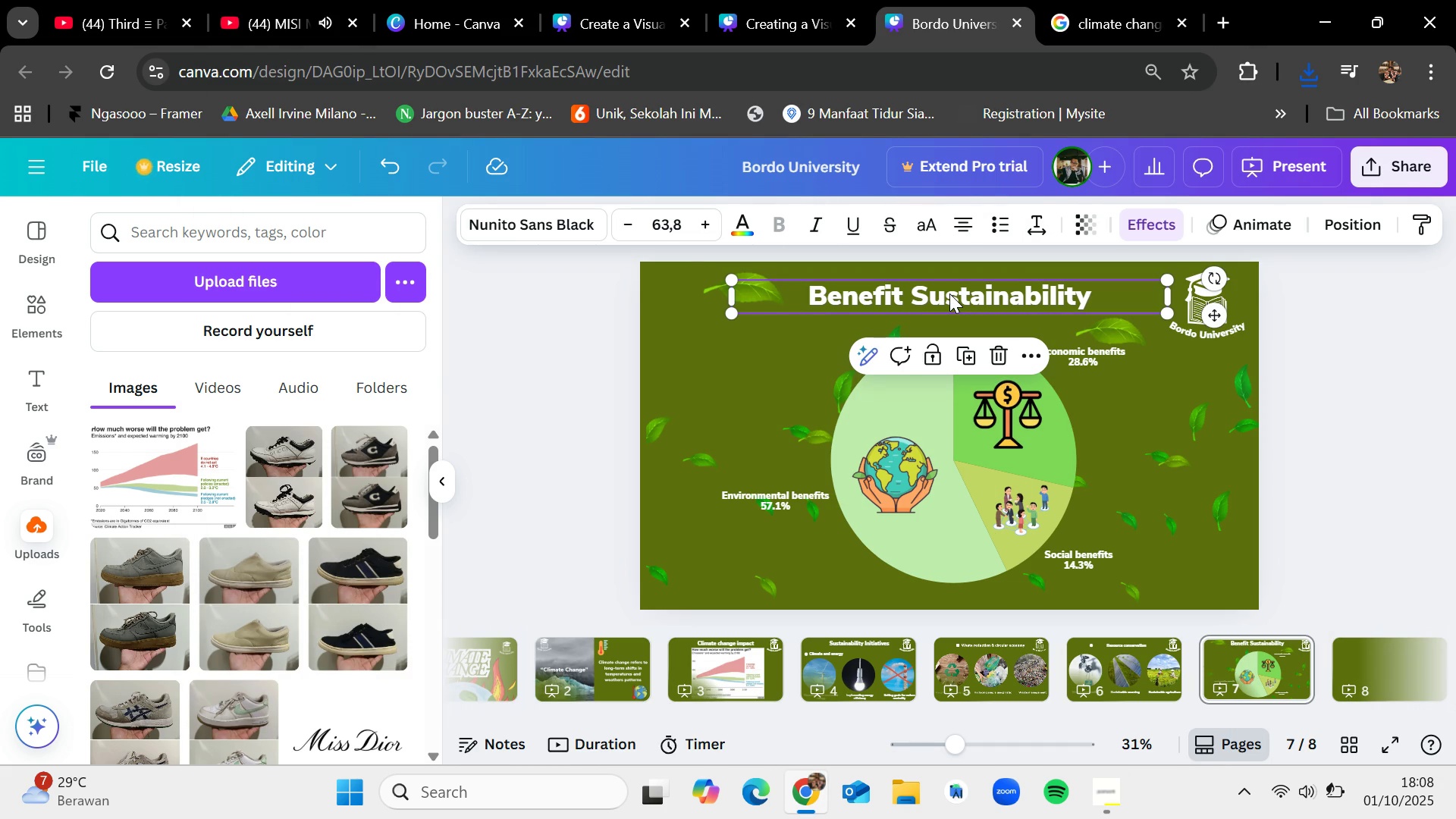 
key(Control+C)
 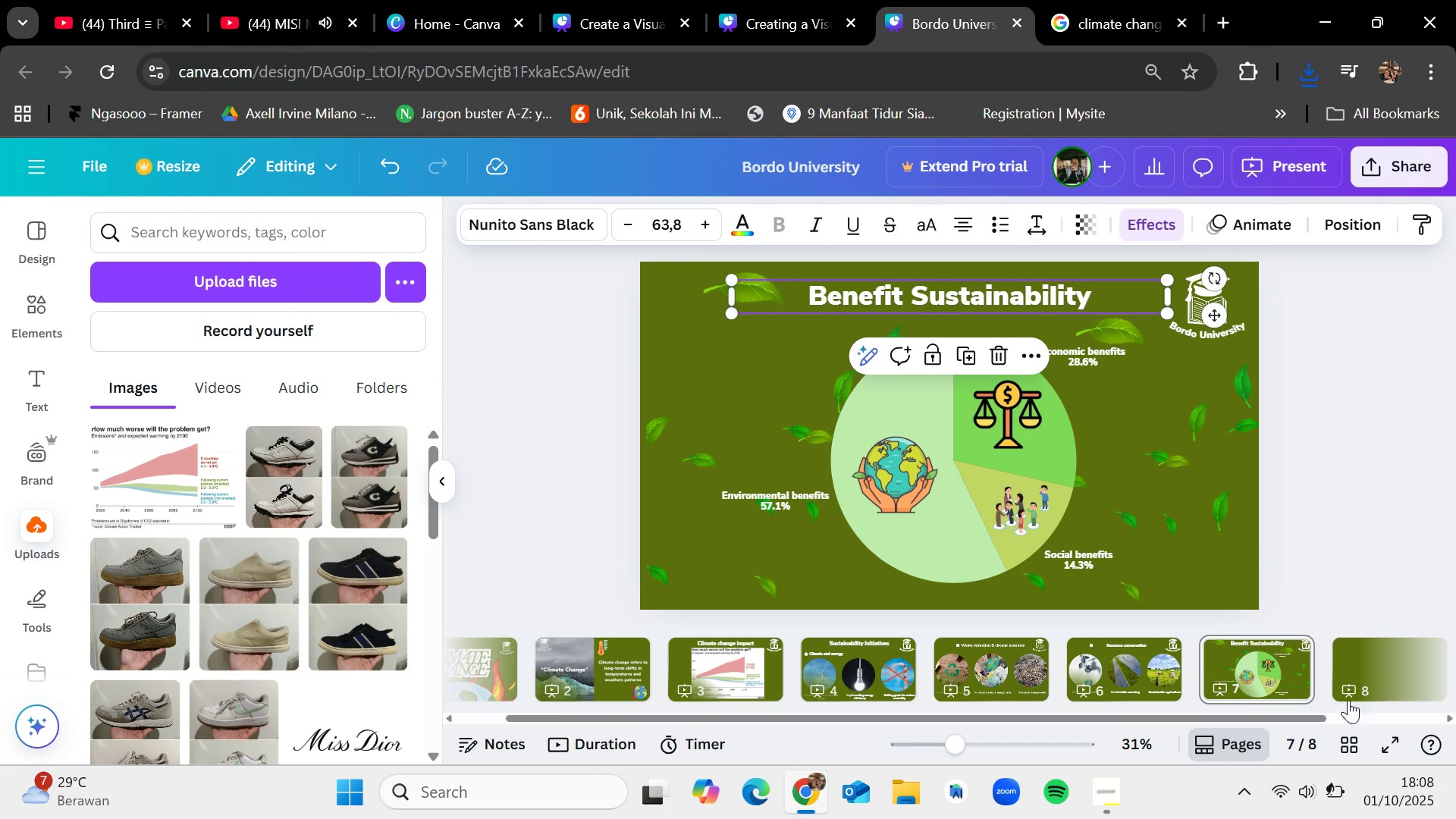 
left_click([1360, 673])
 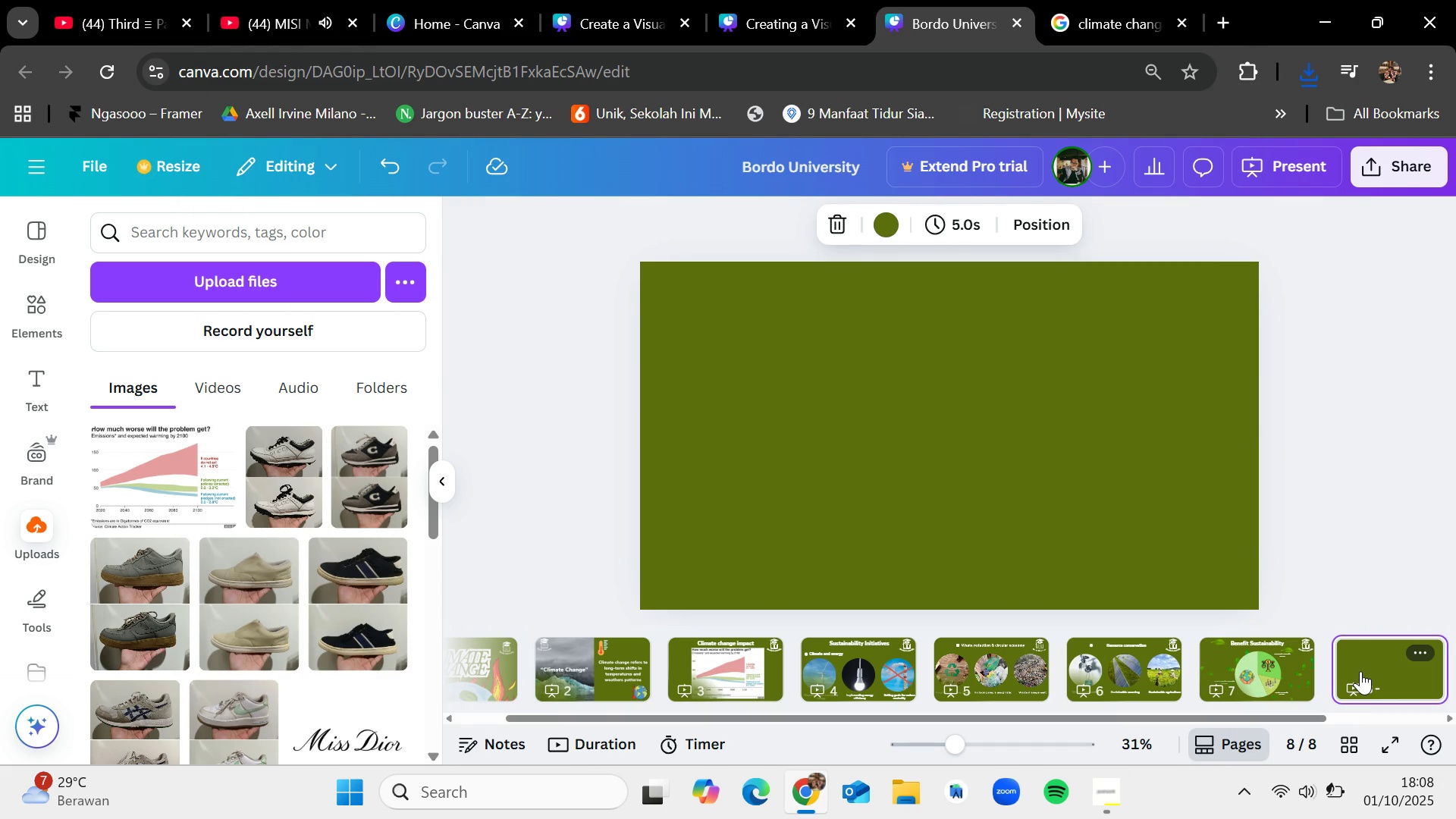 
key(Control+V)
 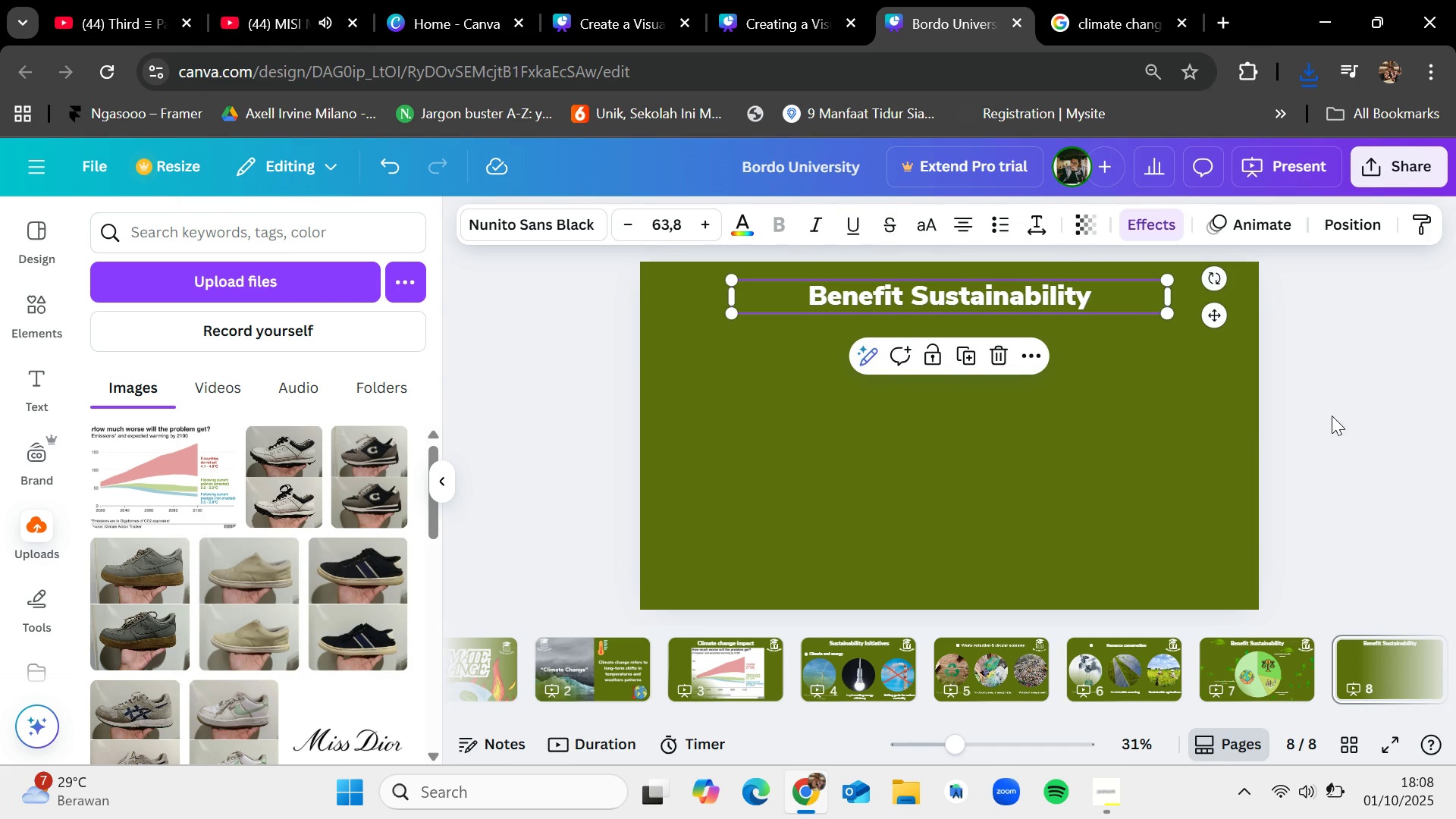 
left_click([1343, 458])
 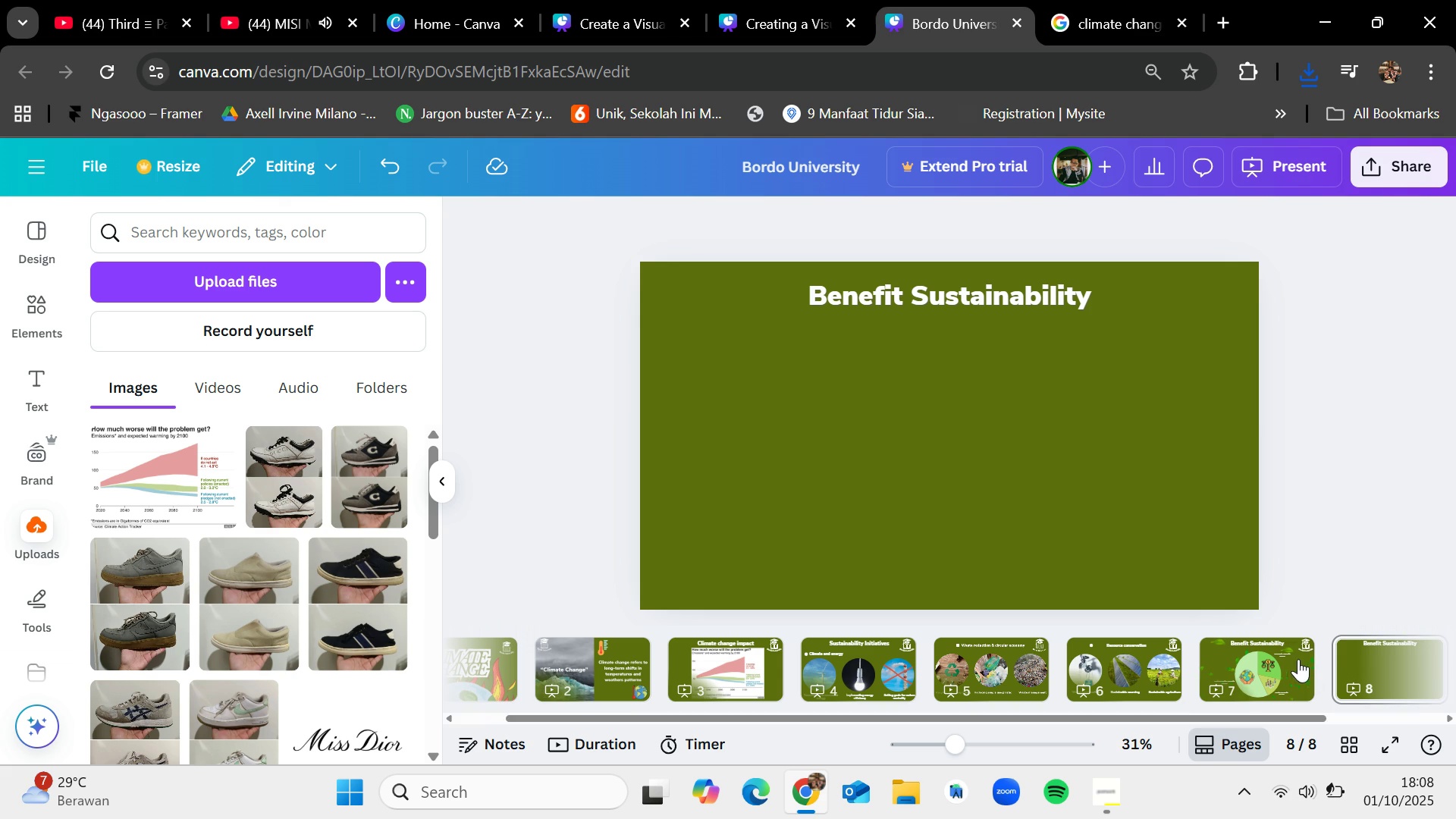 
left_click([1292, 659])
 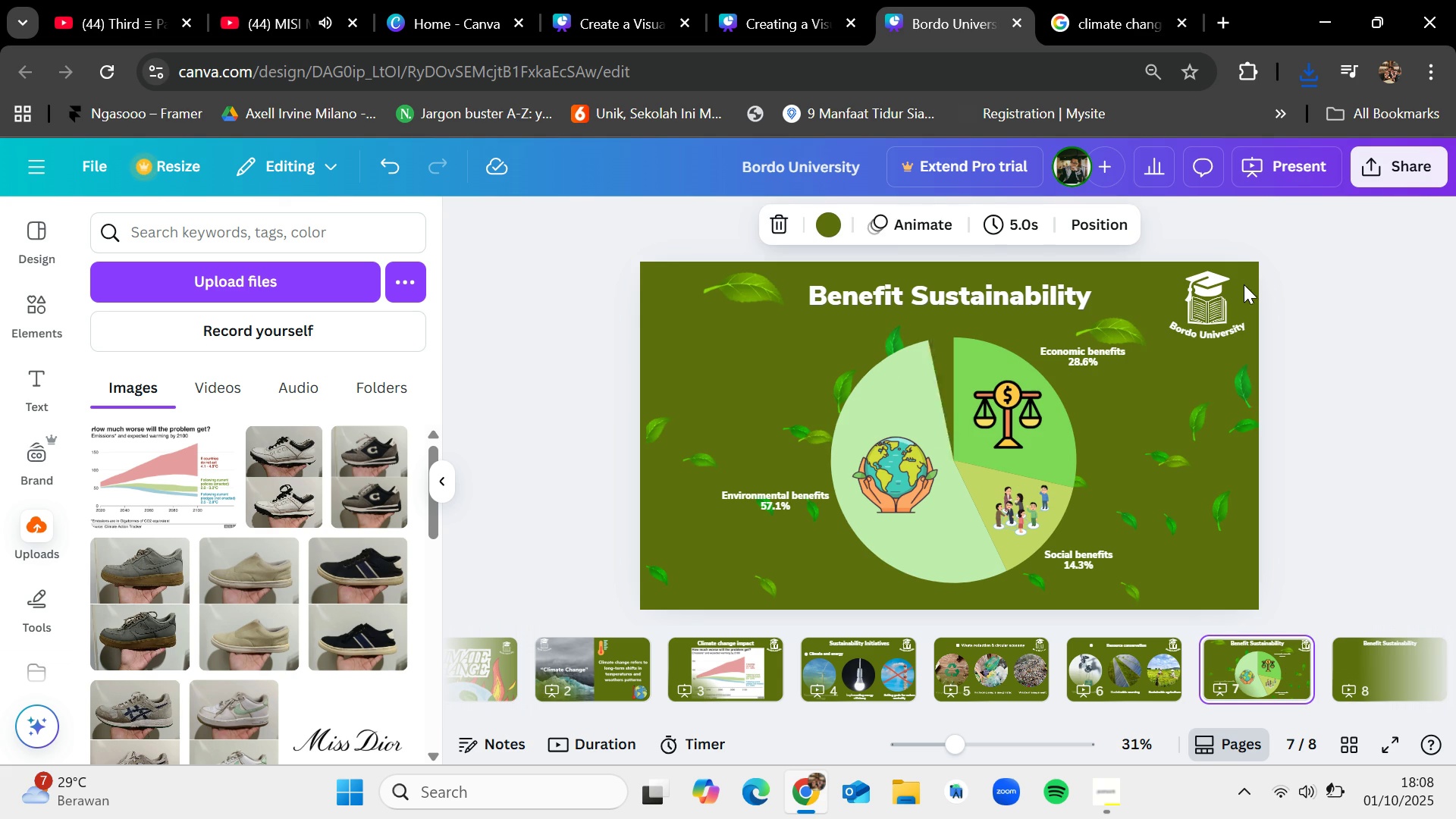 
left_click([1233, 283])
 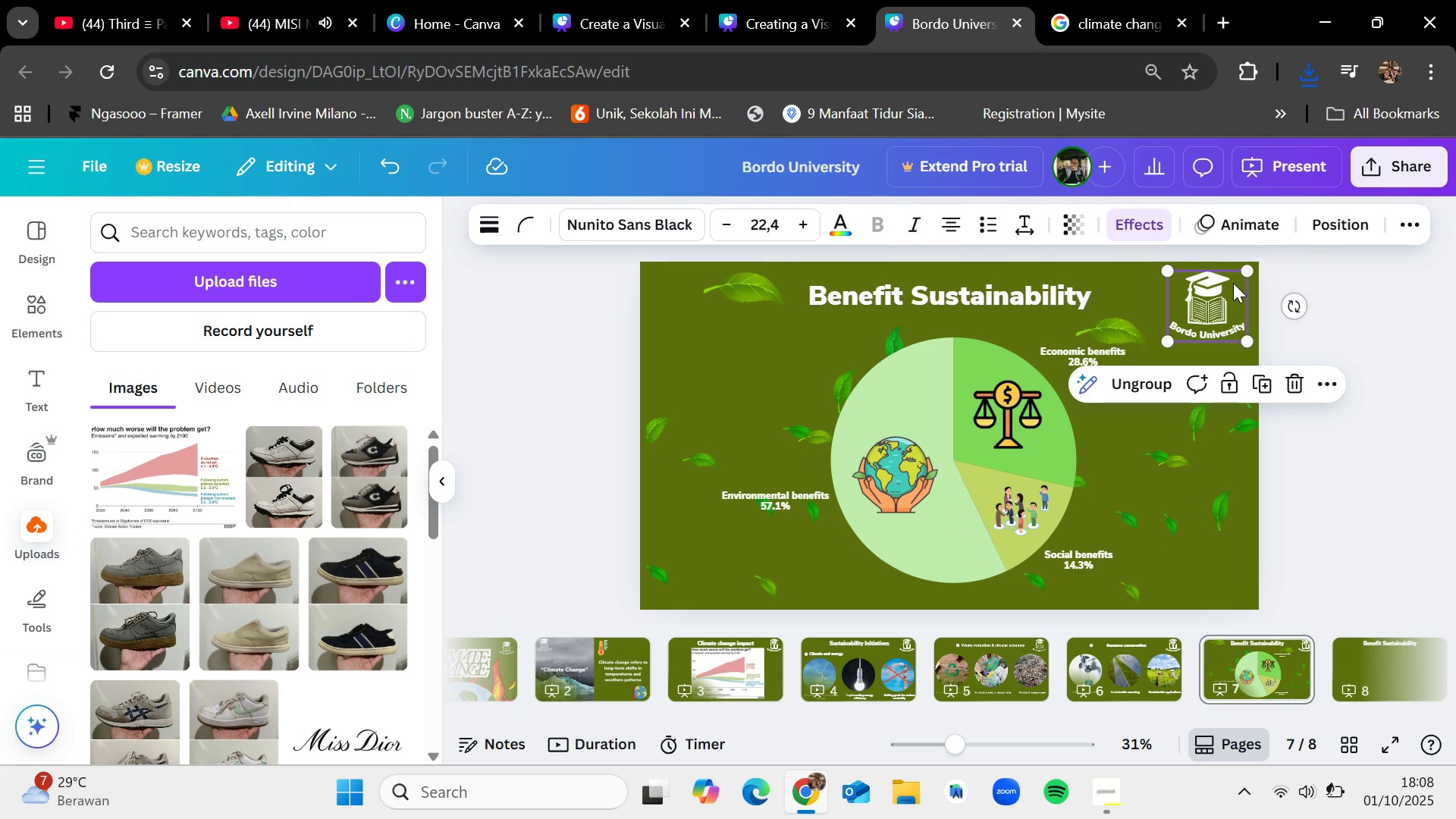 
key(Control+C)
 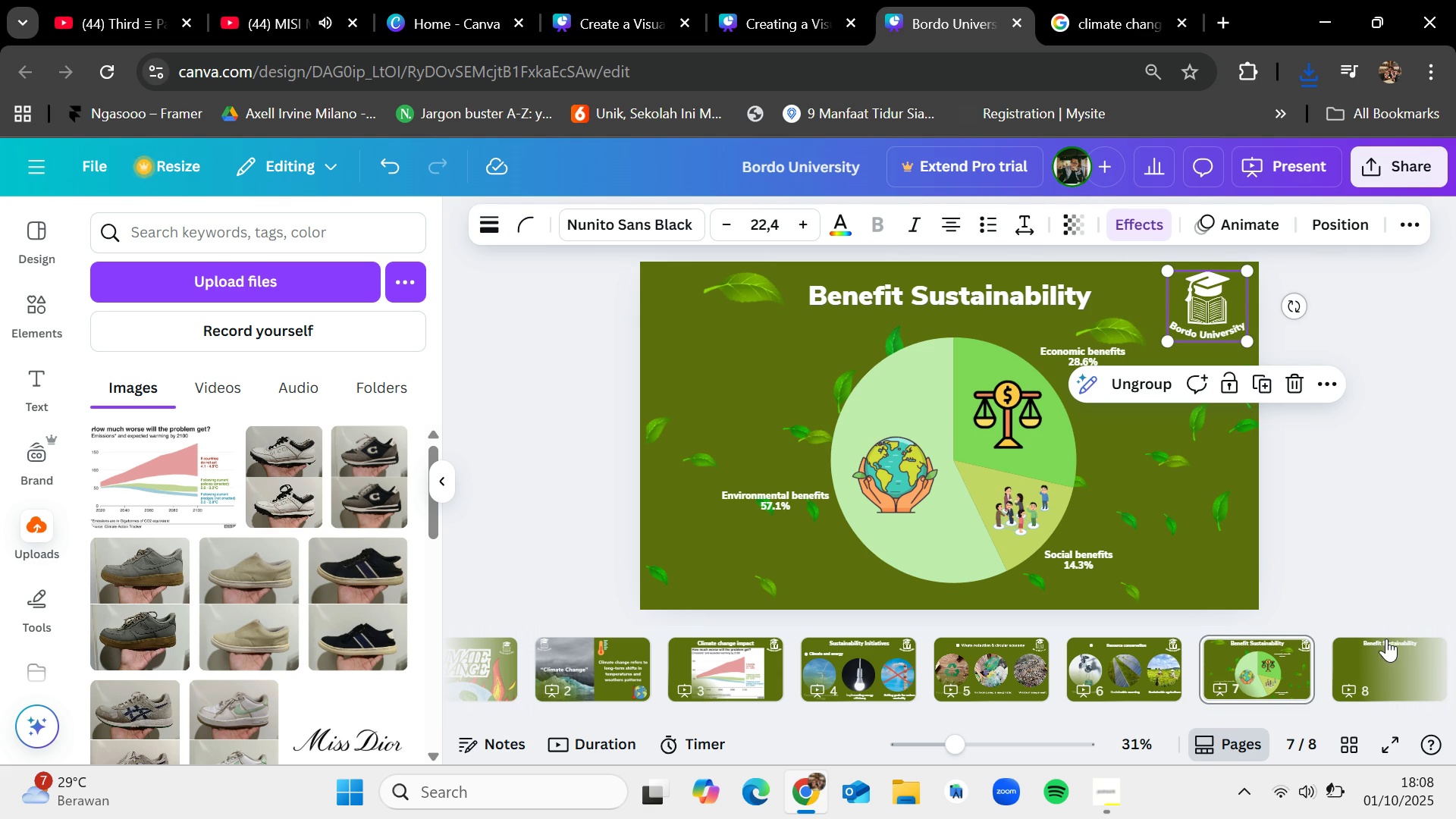 
left_click([1389, 656])
 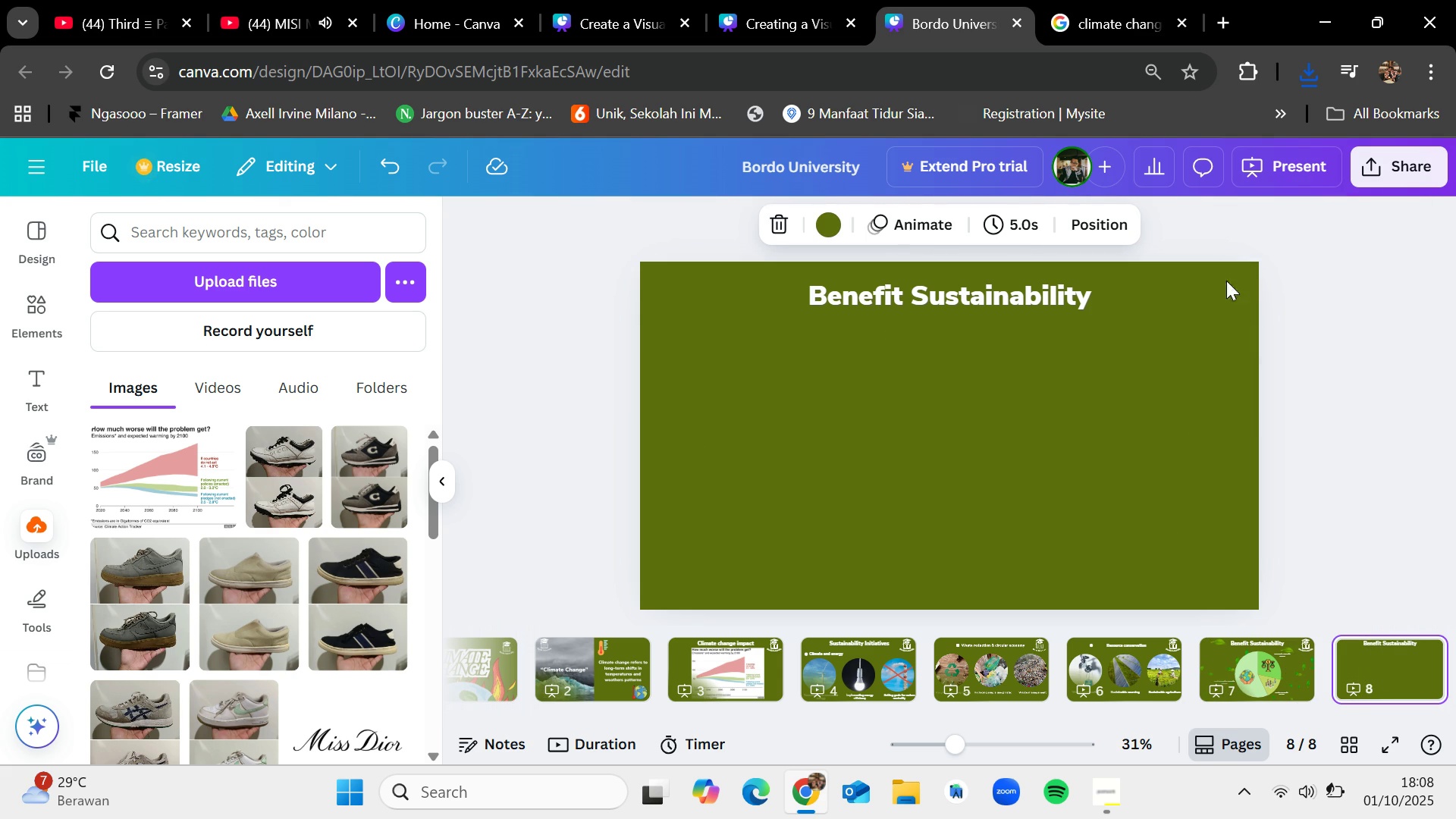 
key(Control+V)
 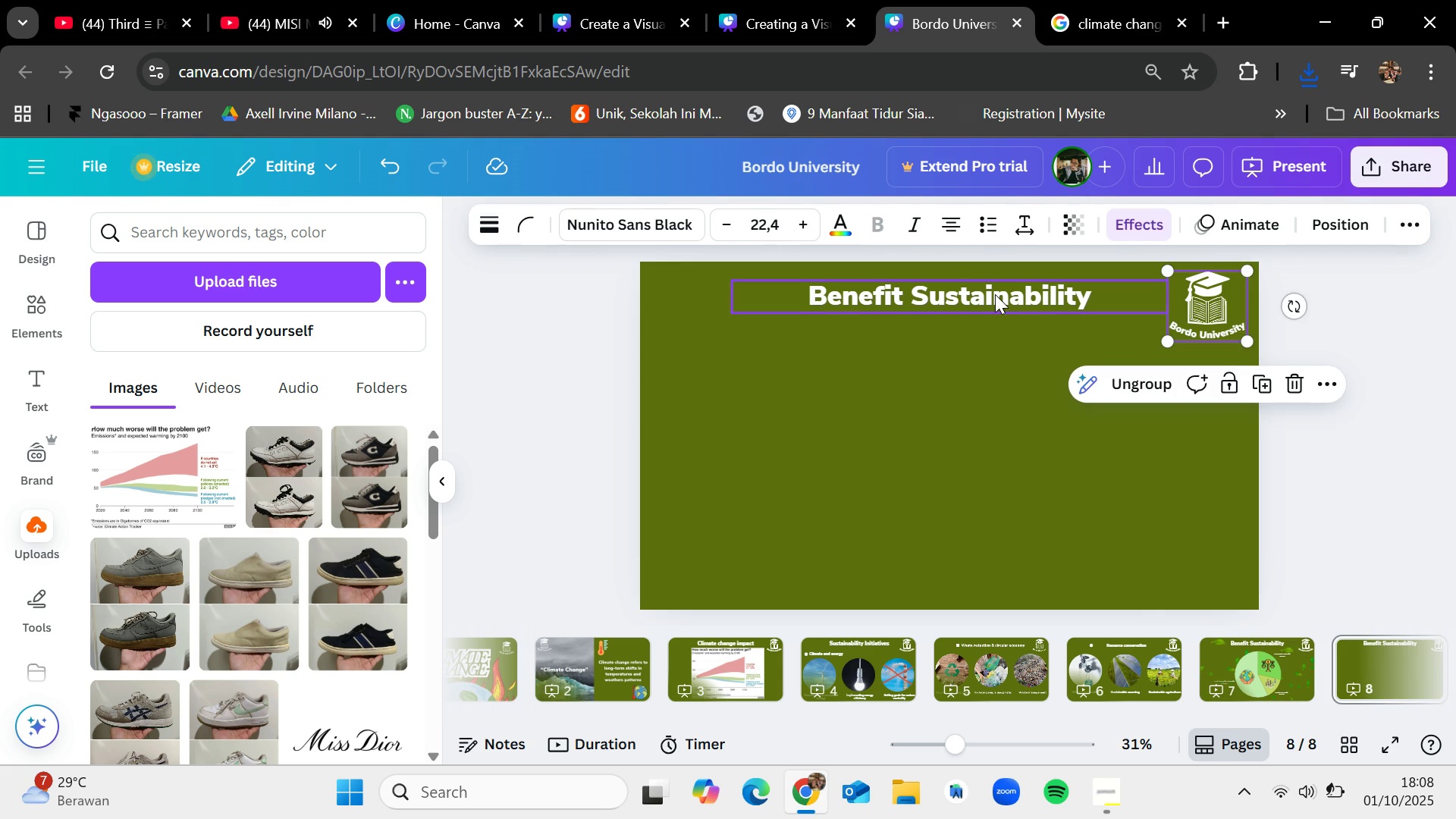 
double_click([995, 293])
 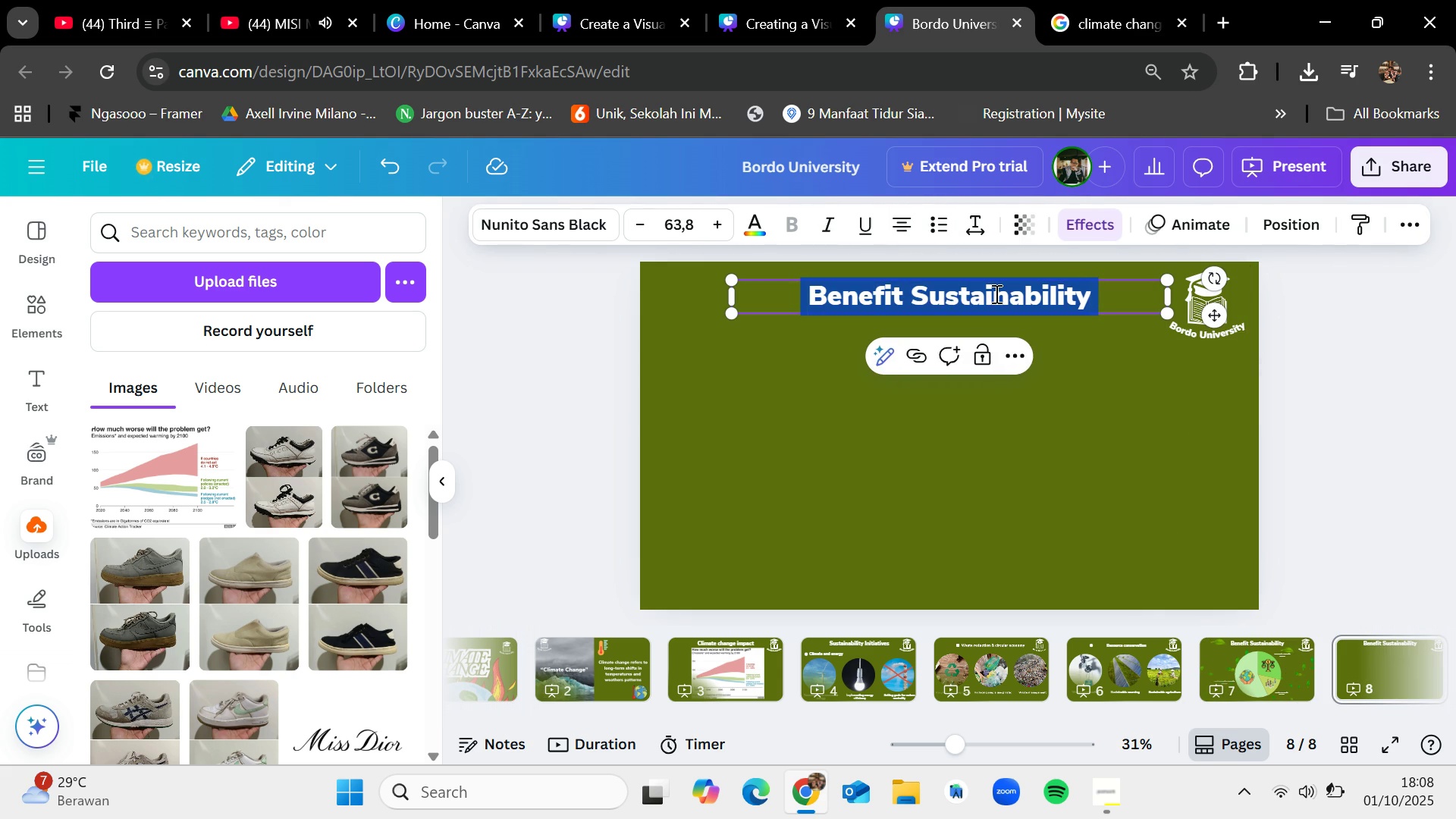 
key(Backspace)
type(Conclusion)
 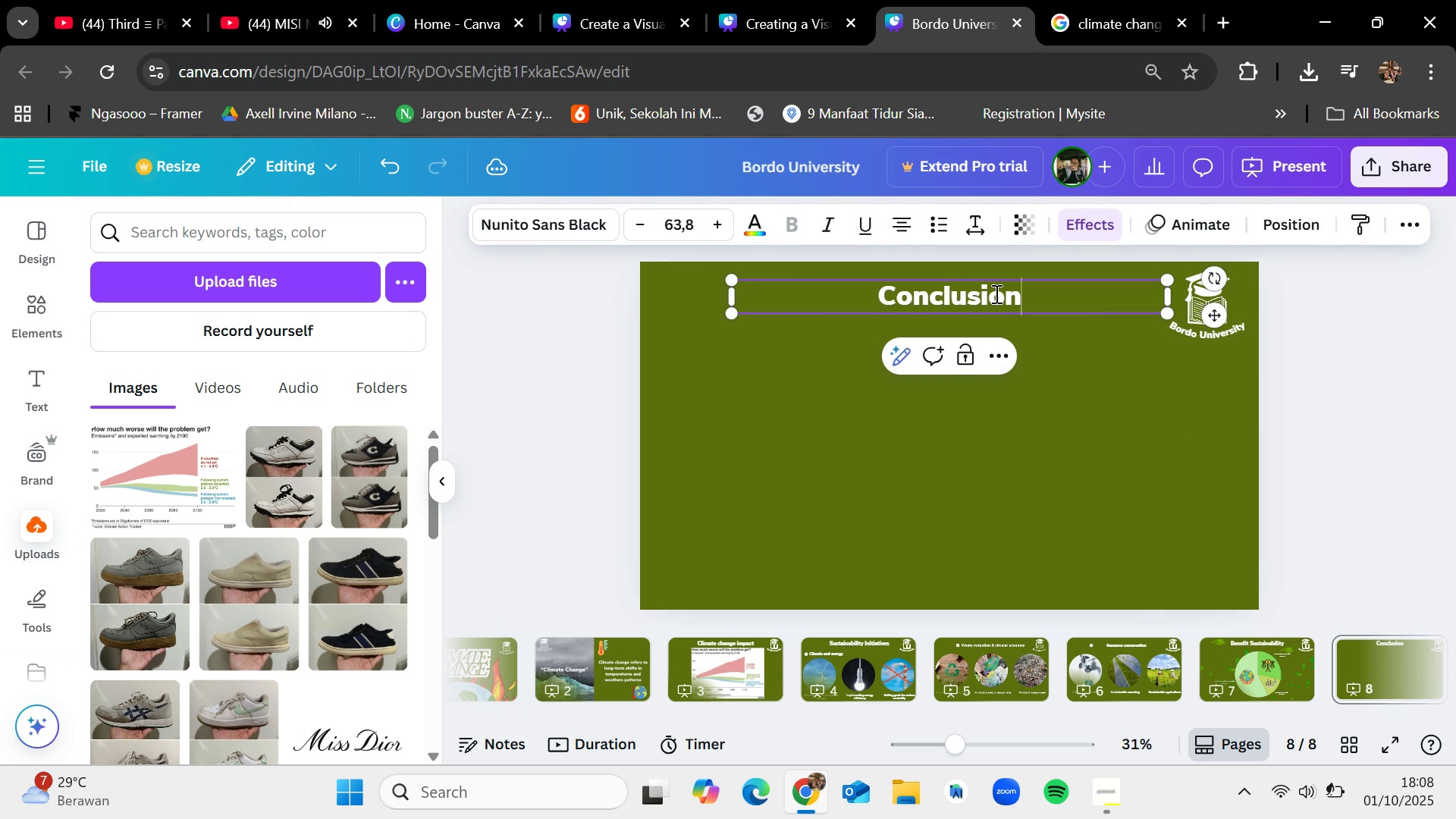 
left_click([1405, 429])
 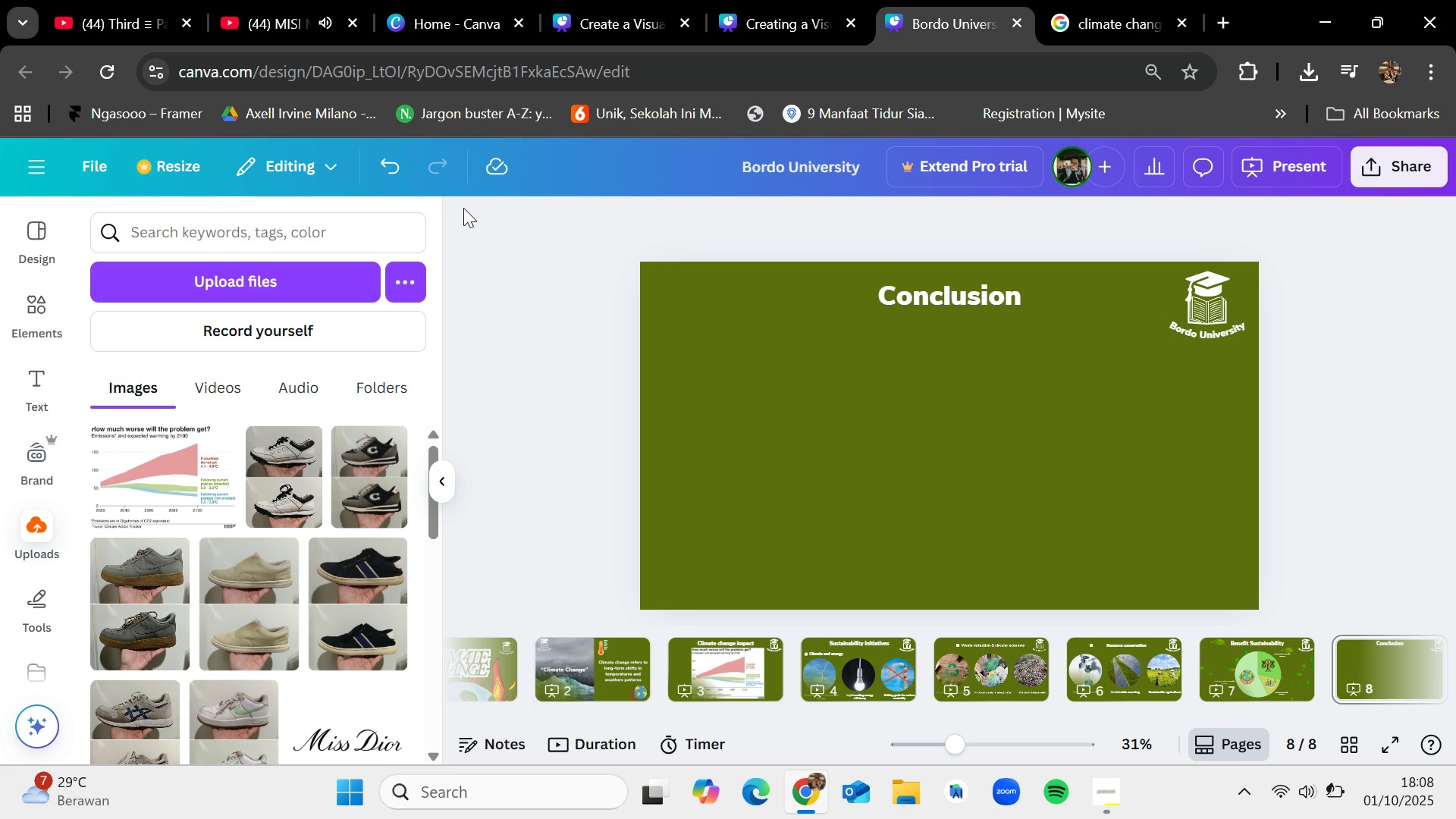 
wait(16.78)
 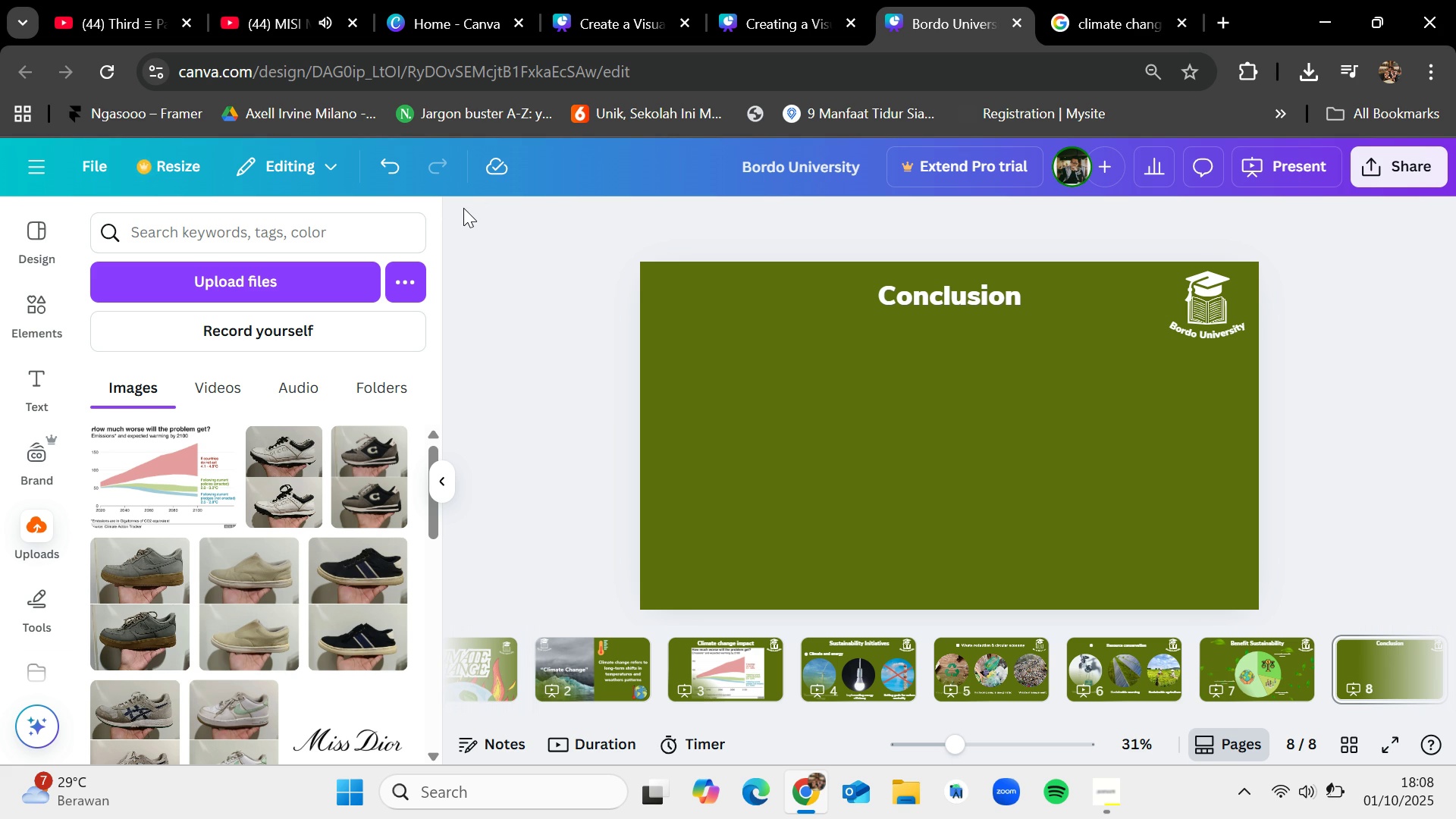 
left_click([35, 322])
 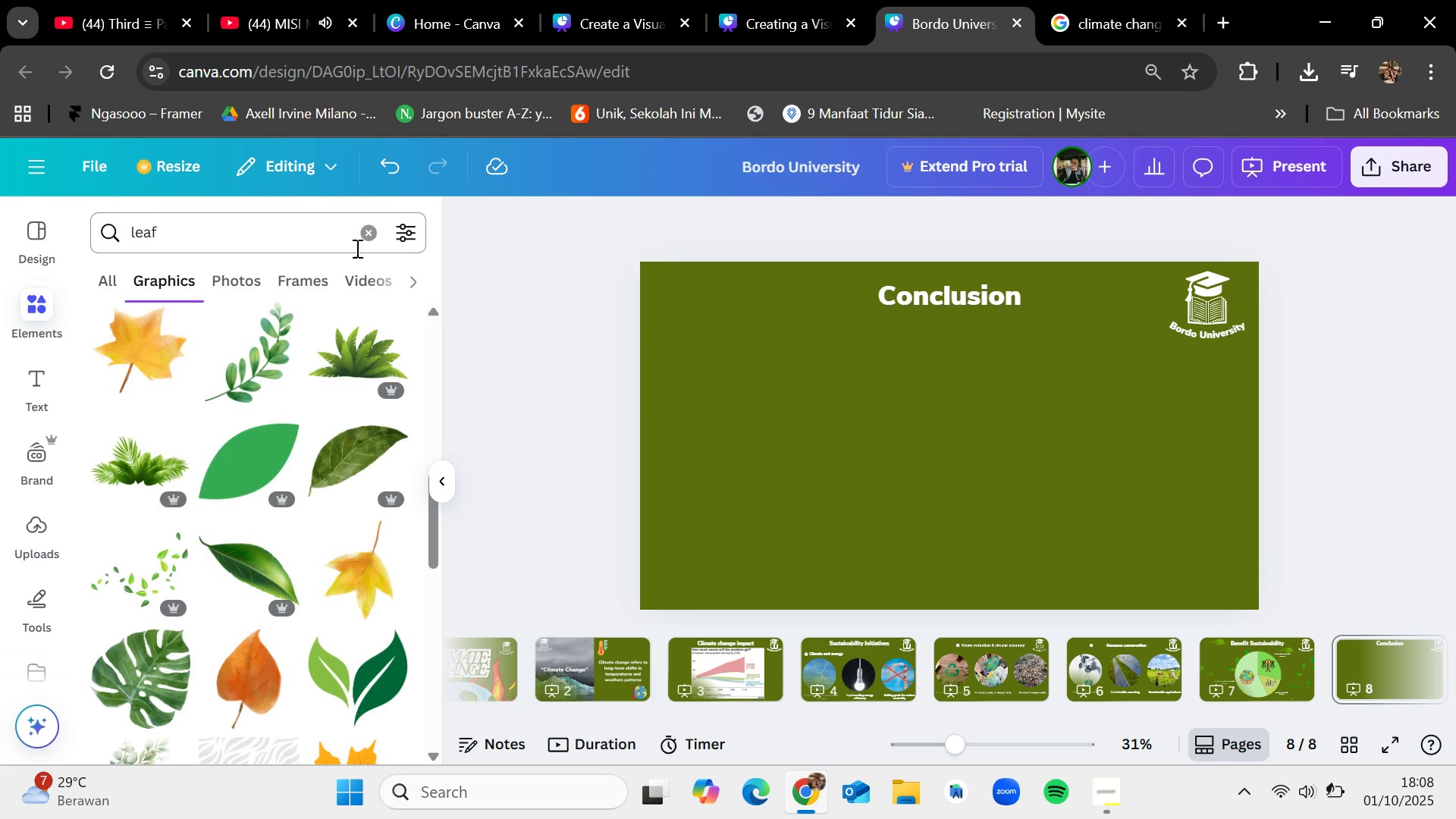 
left_click([369, 242])
 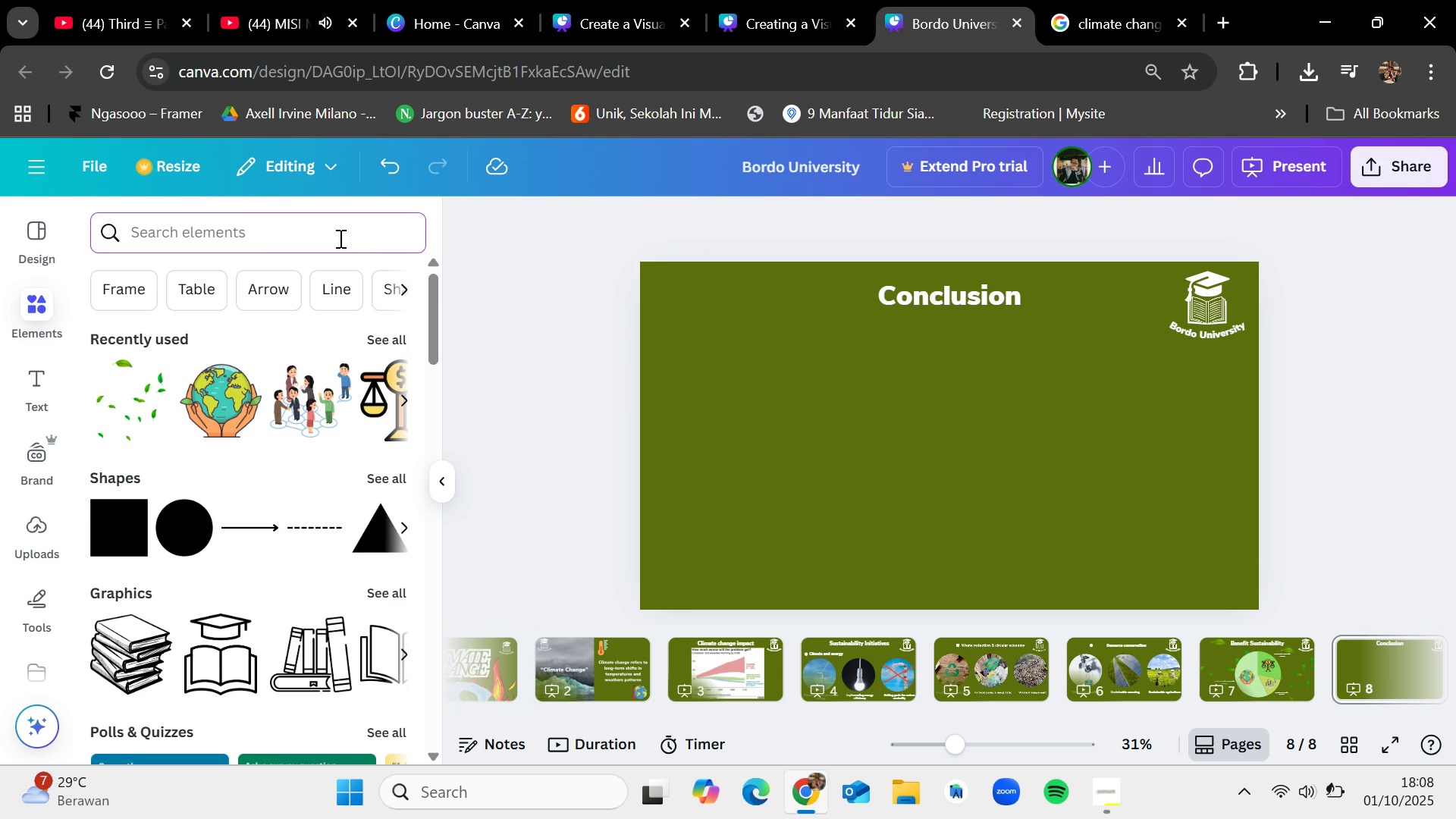 
type(we)
 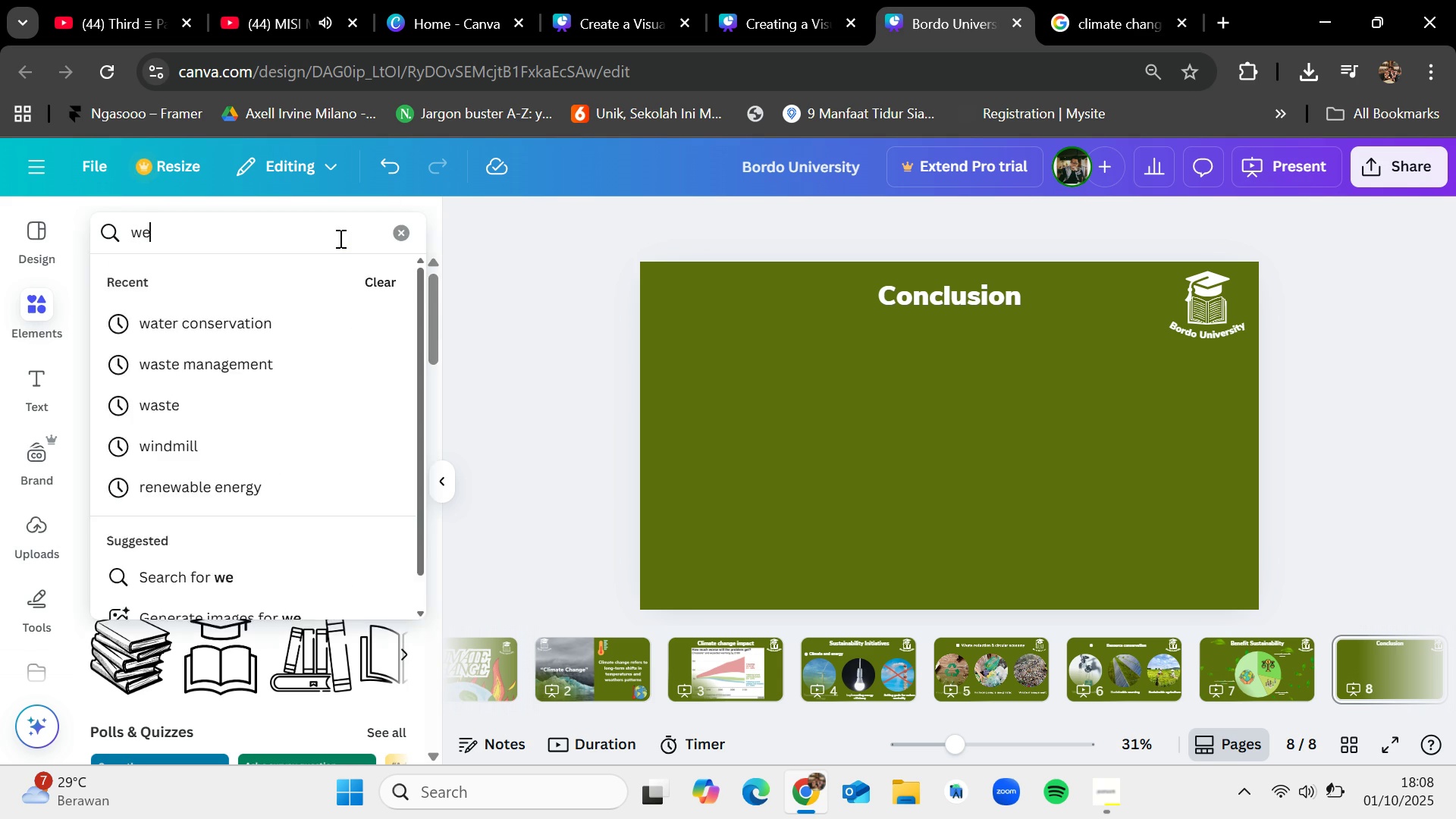 
key(Enter)
 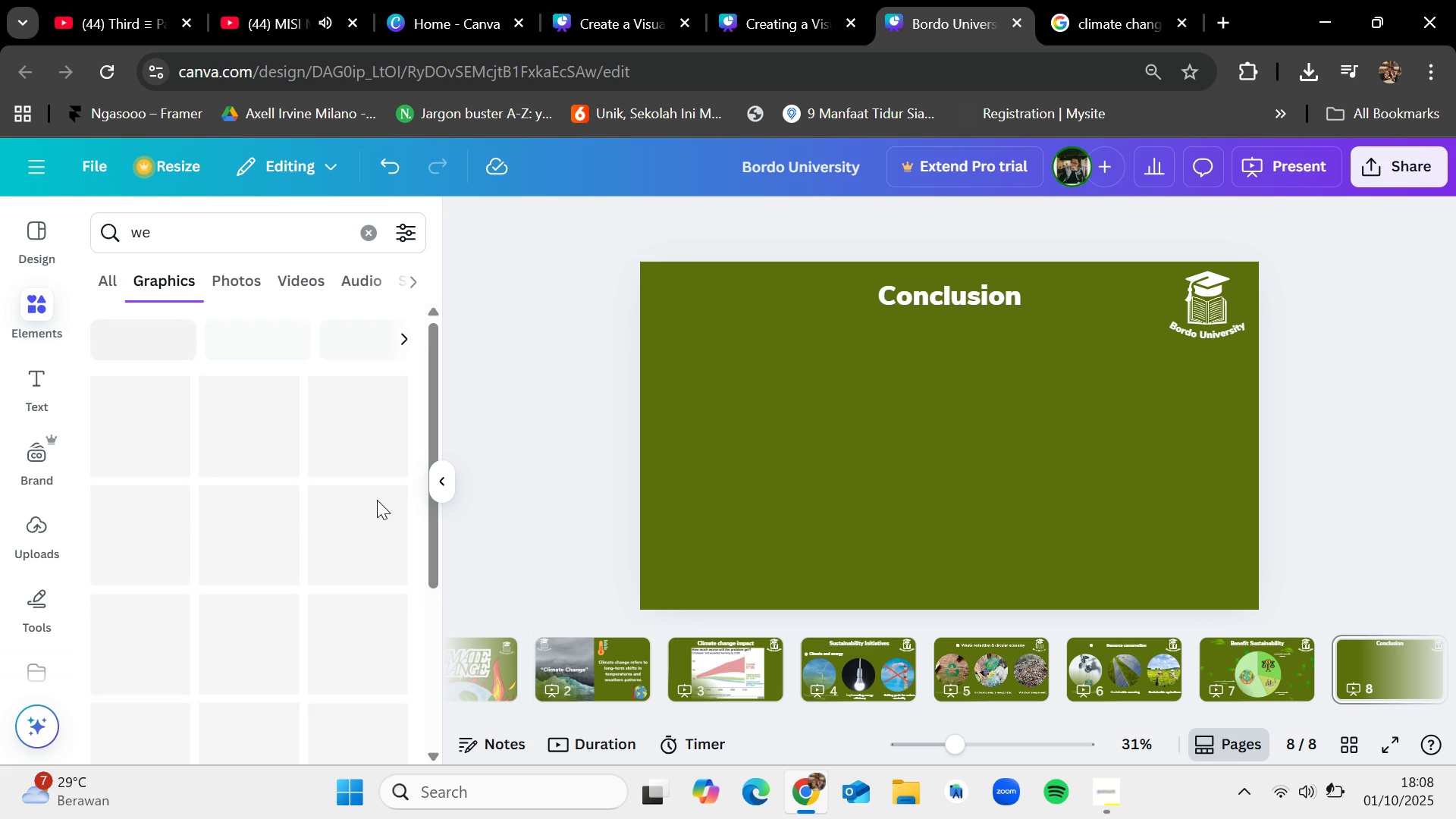 
wait(6.95)
 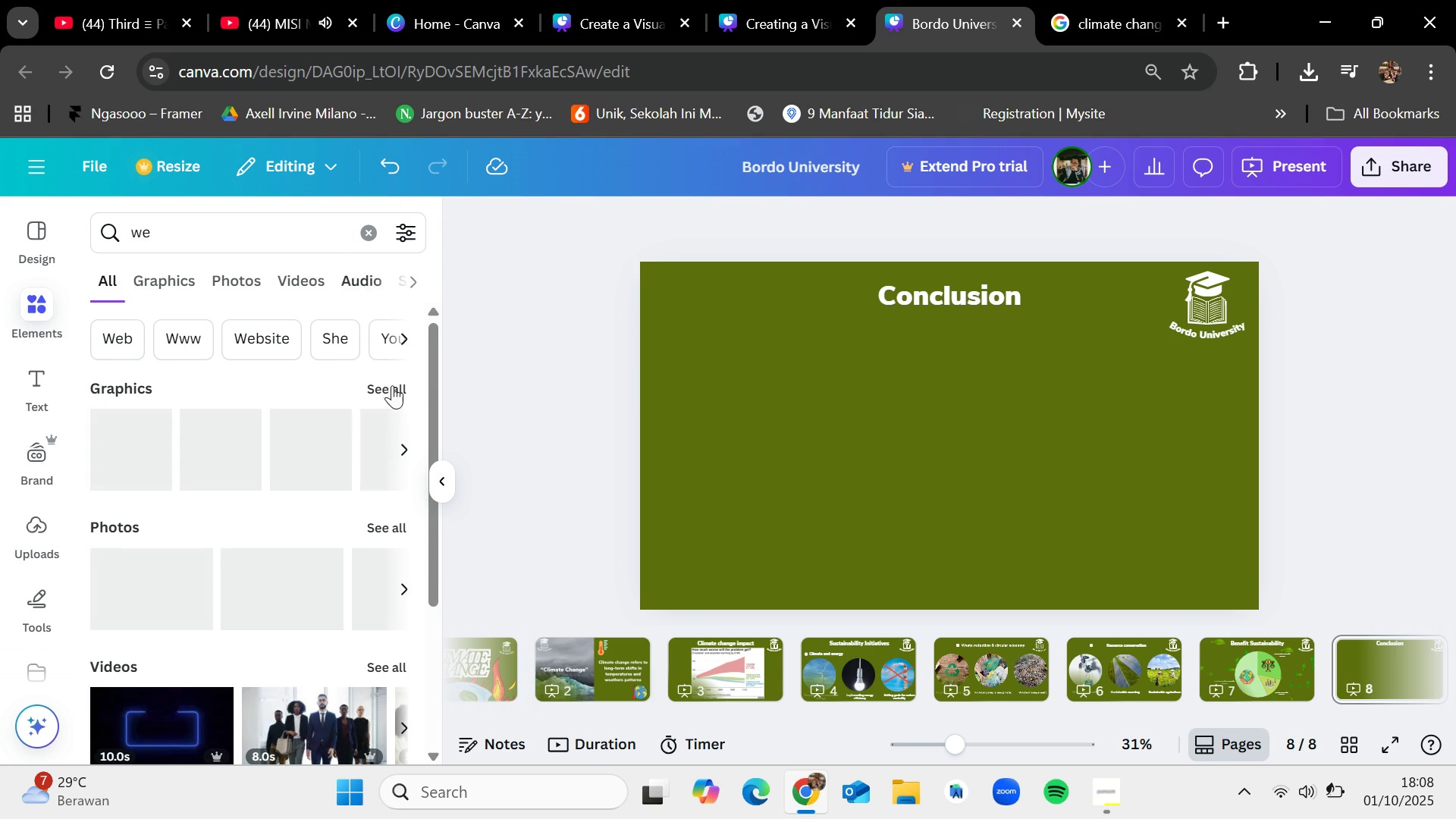 
scroll: coordinate [360, 615], scroll_direction: down, amount: 1.0
 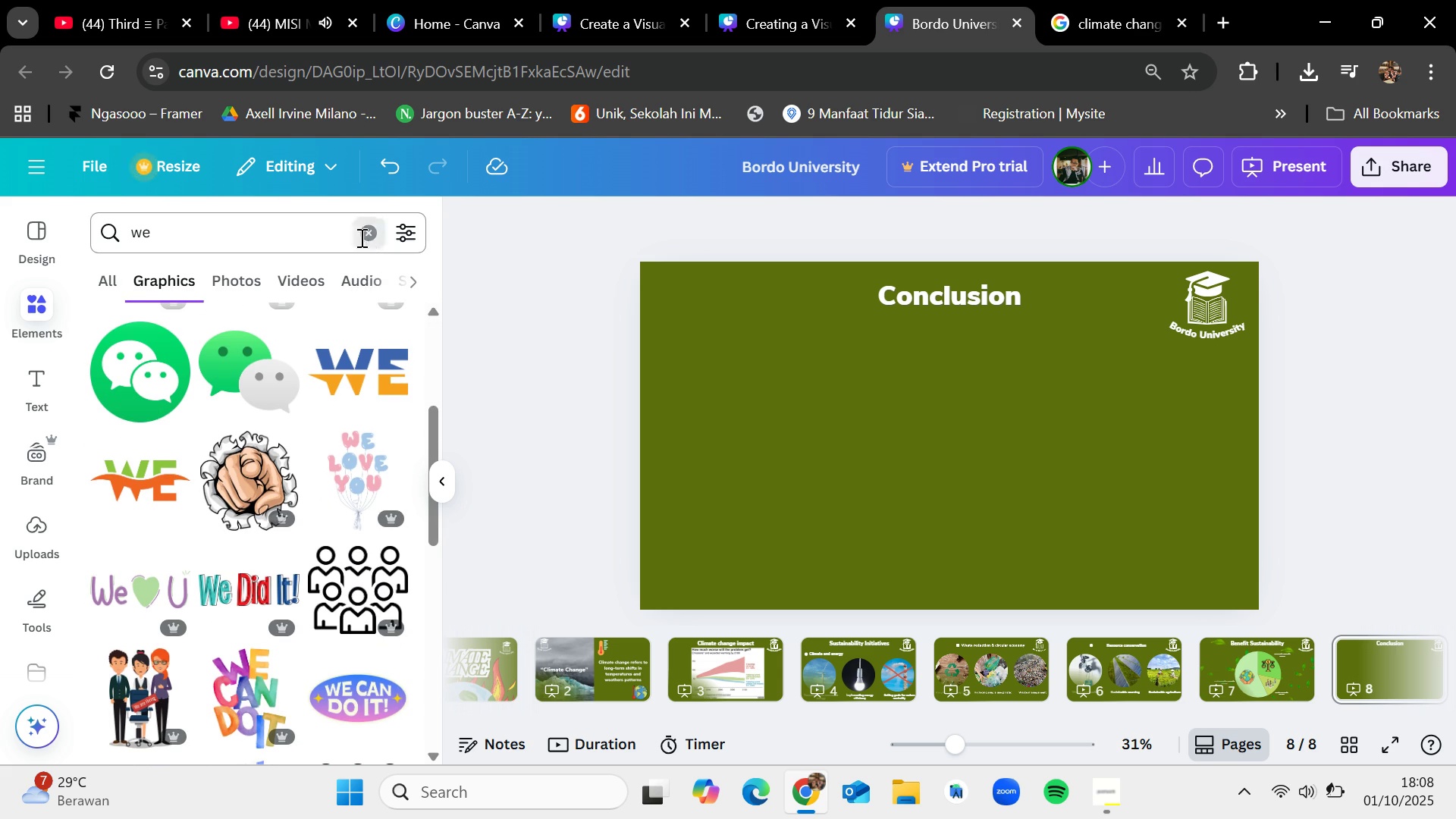 
type(people)
 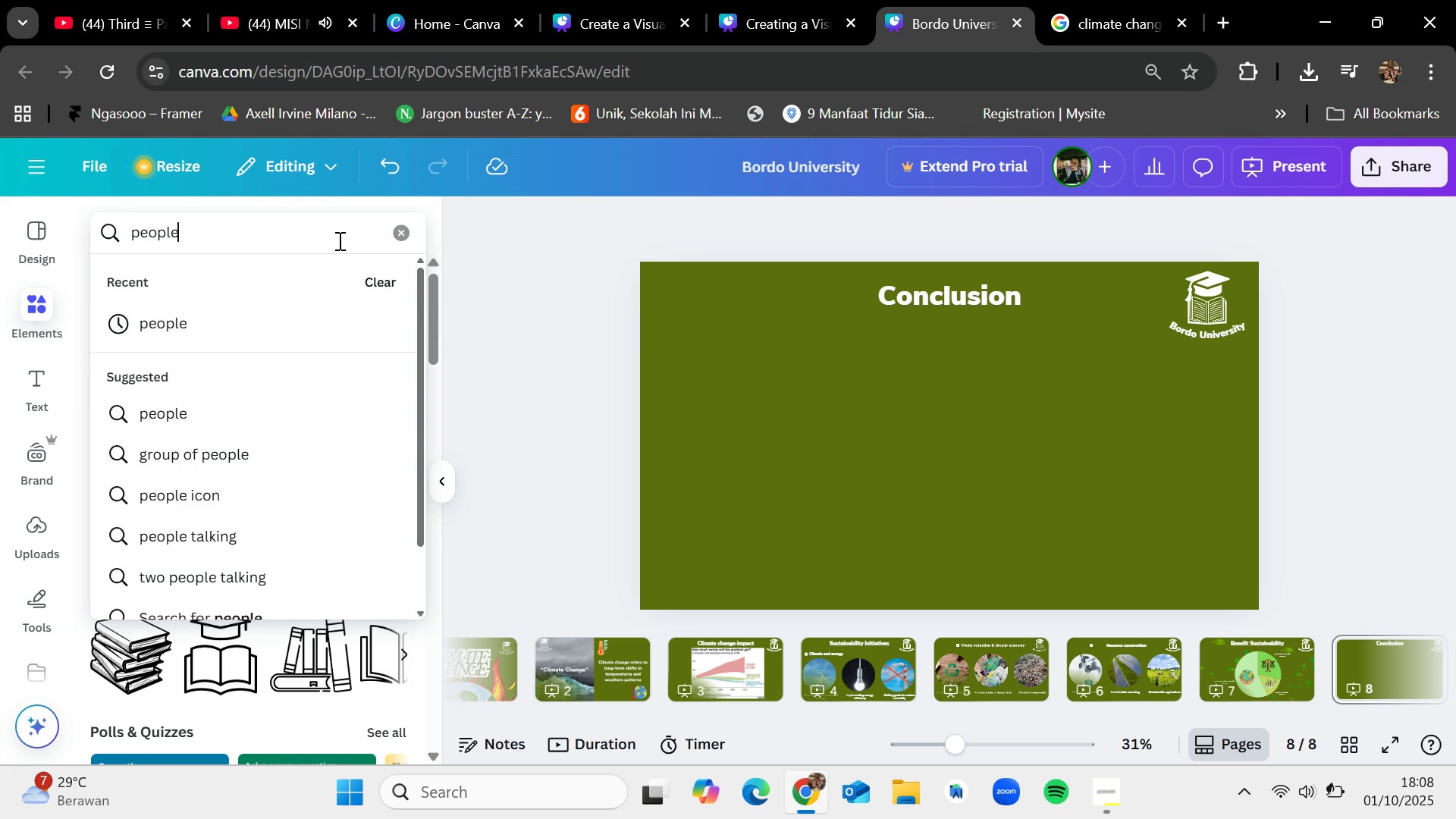 
key(Enter)
 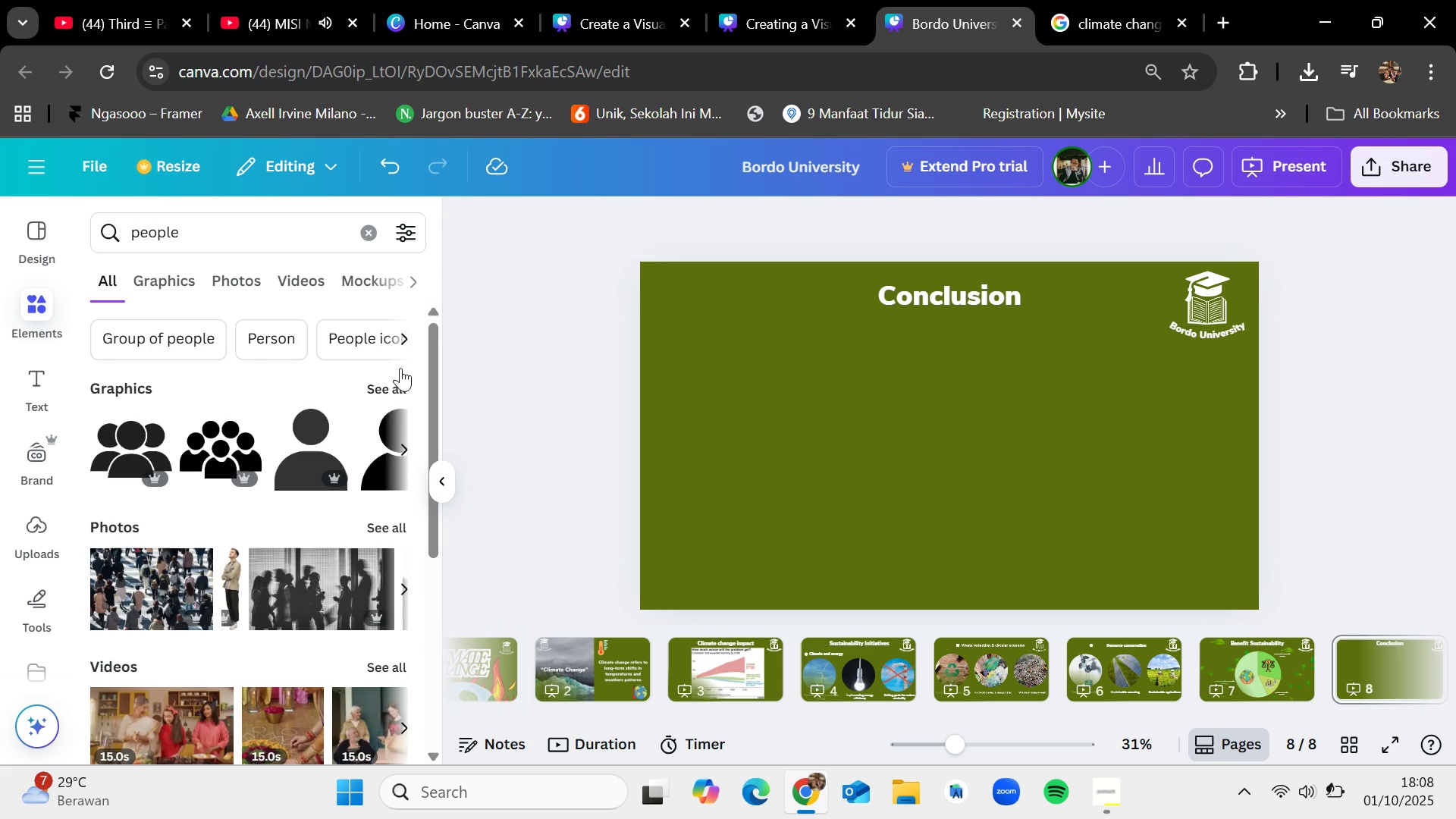 
left_click([400, 384])
 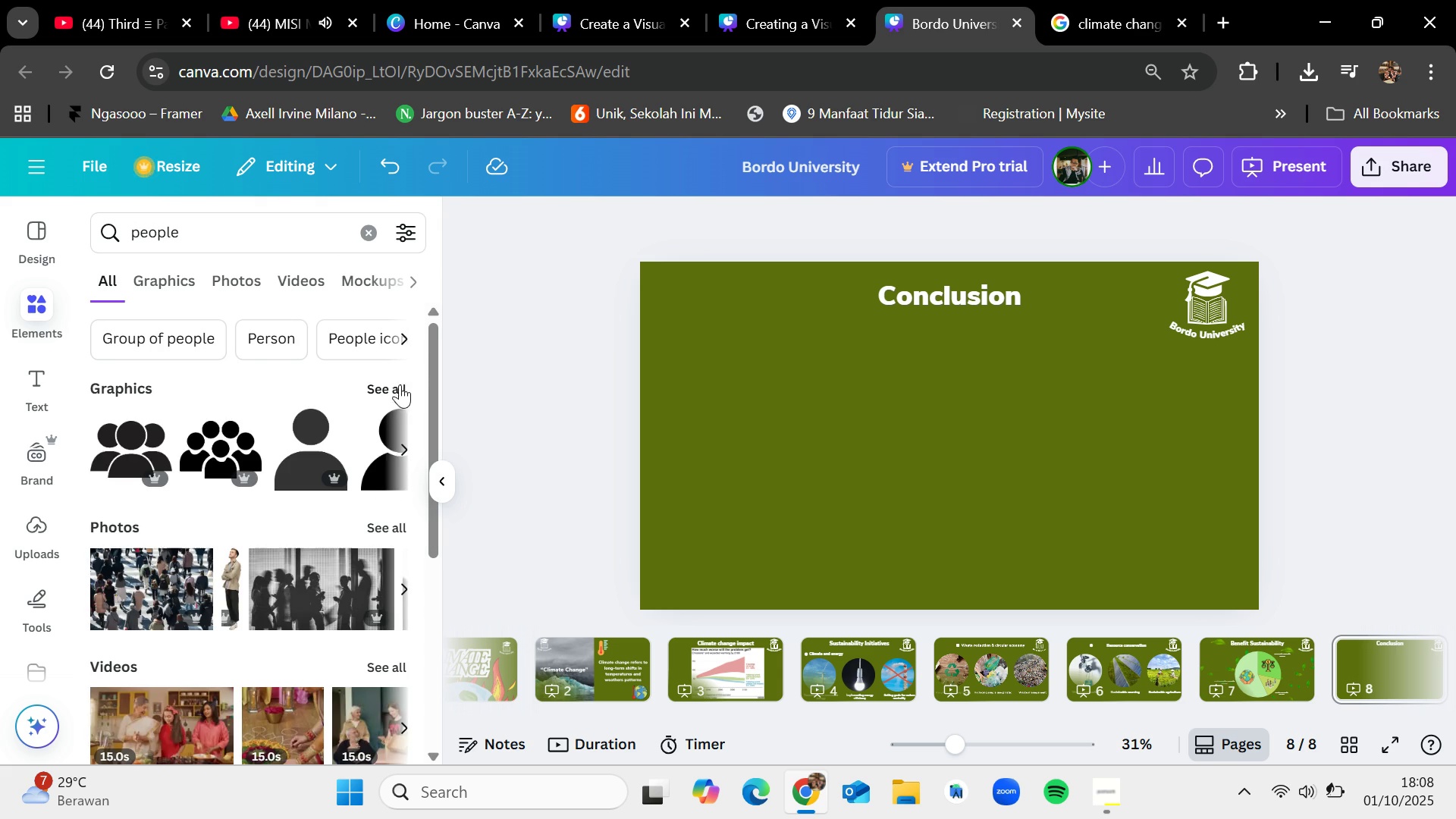 
mouse_move([384, 407])
 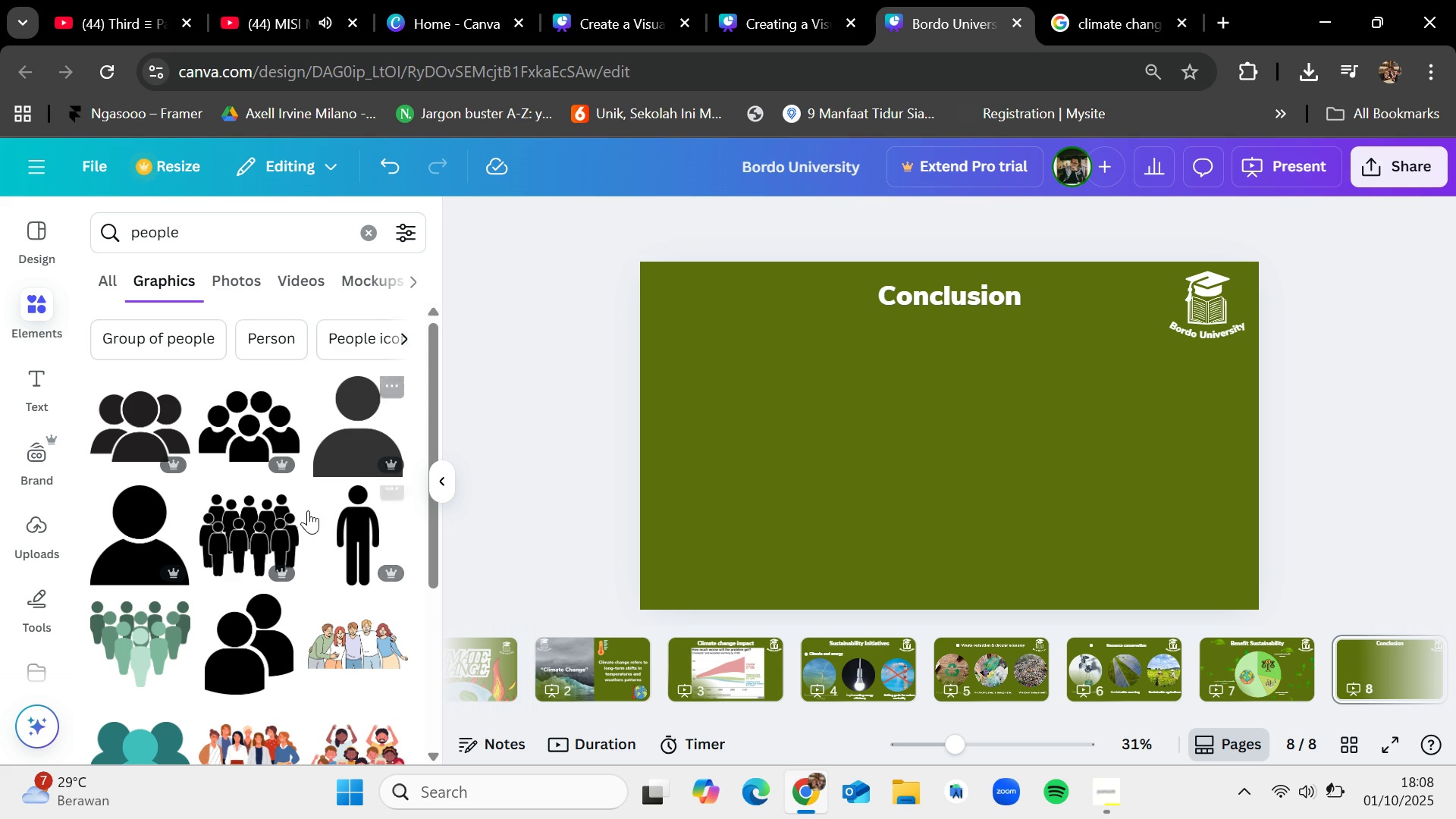 
scroll: coordinate [331, 469], scroll_direction: down, amount: 3.0
 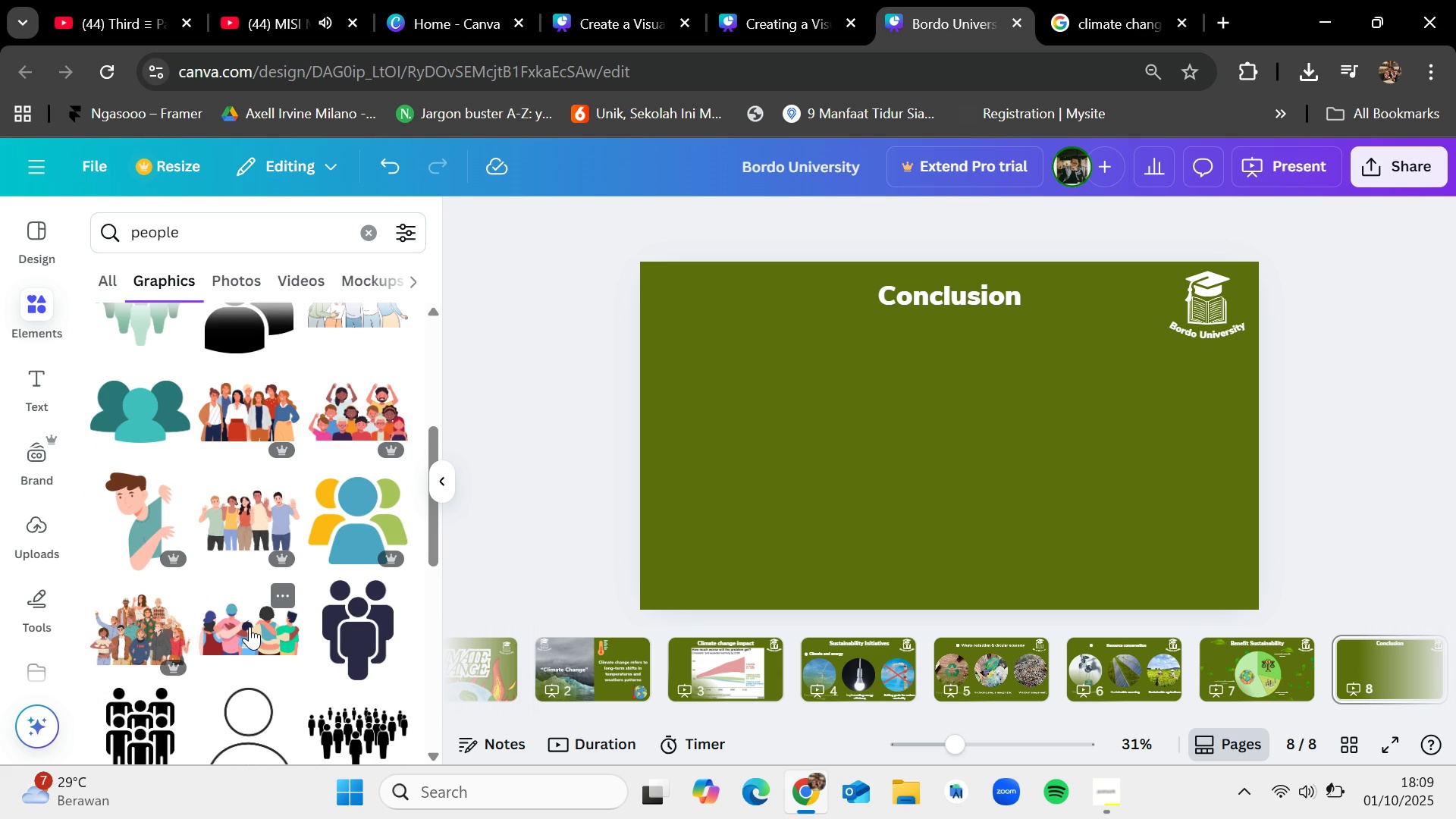 
left_click_drag(start_coordinate=[249, 626], to_coordinate=[849, 445])
 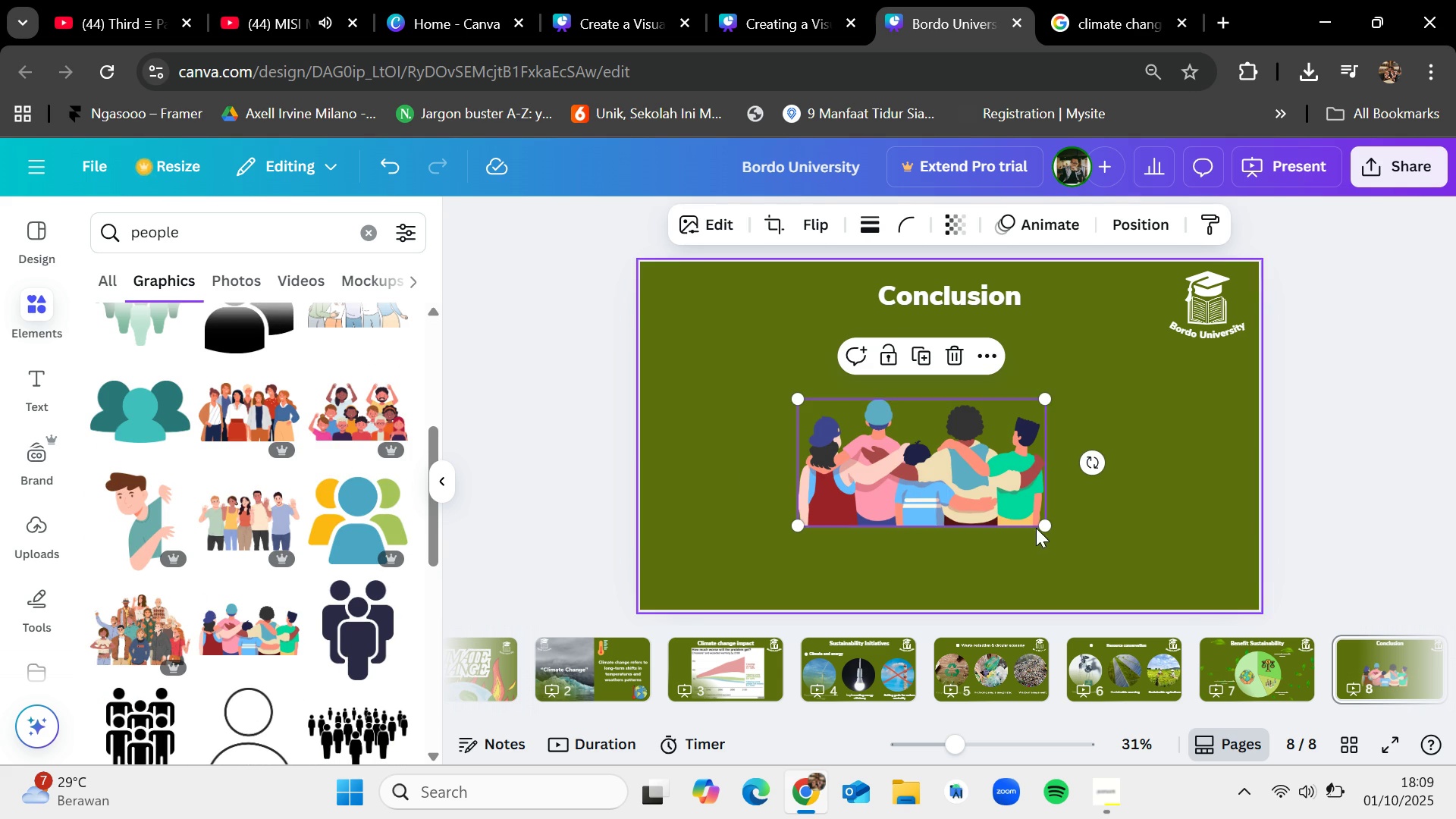 
left_click_drag(start_coordinate=[1042, 526], to_coordinate=[1143, 572])
 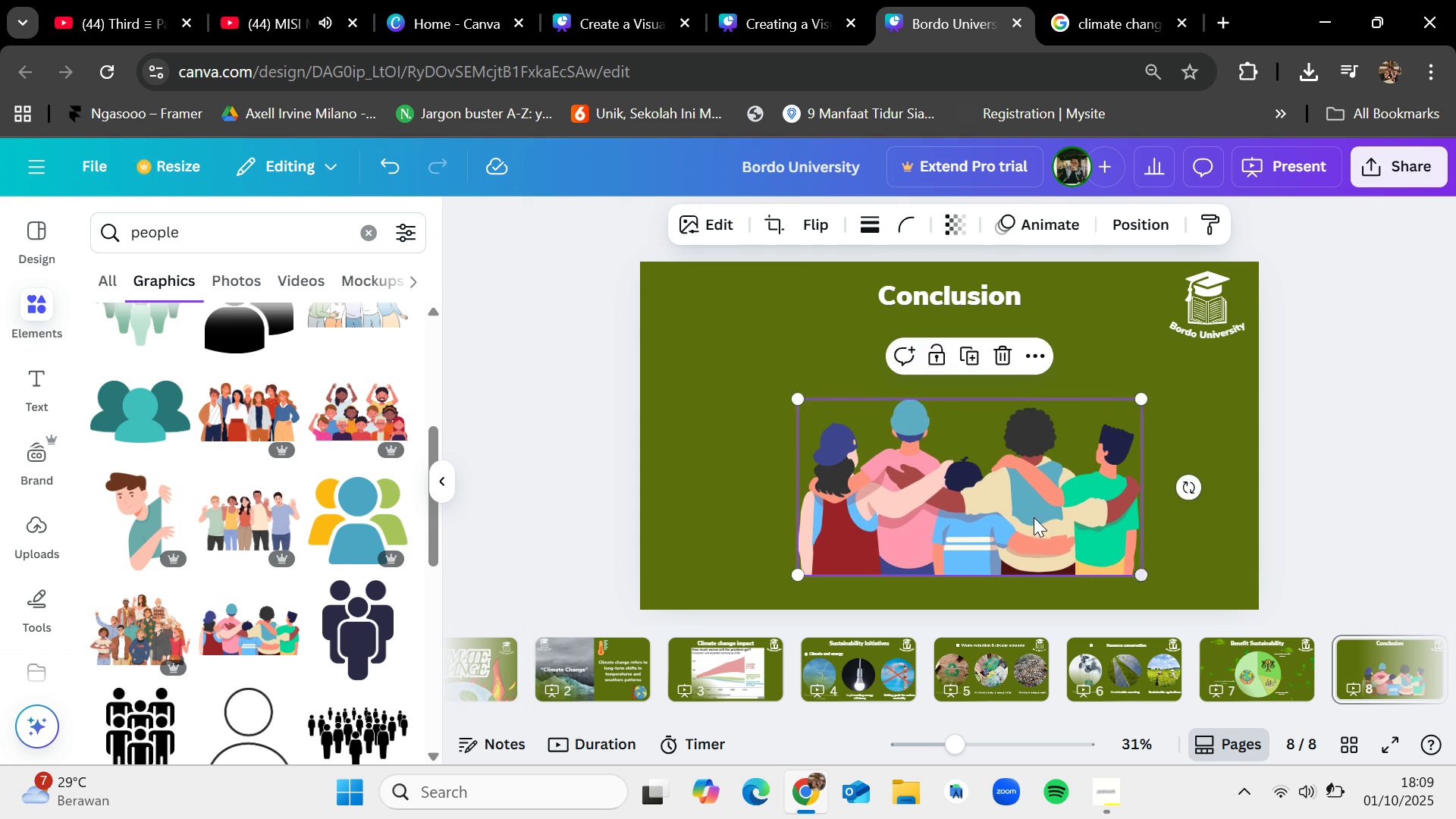 
left_click_drag(start_coordinate=[1033, 516], to_coordinate=[957, 509])
 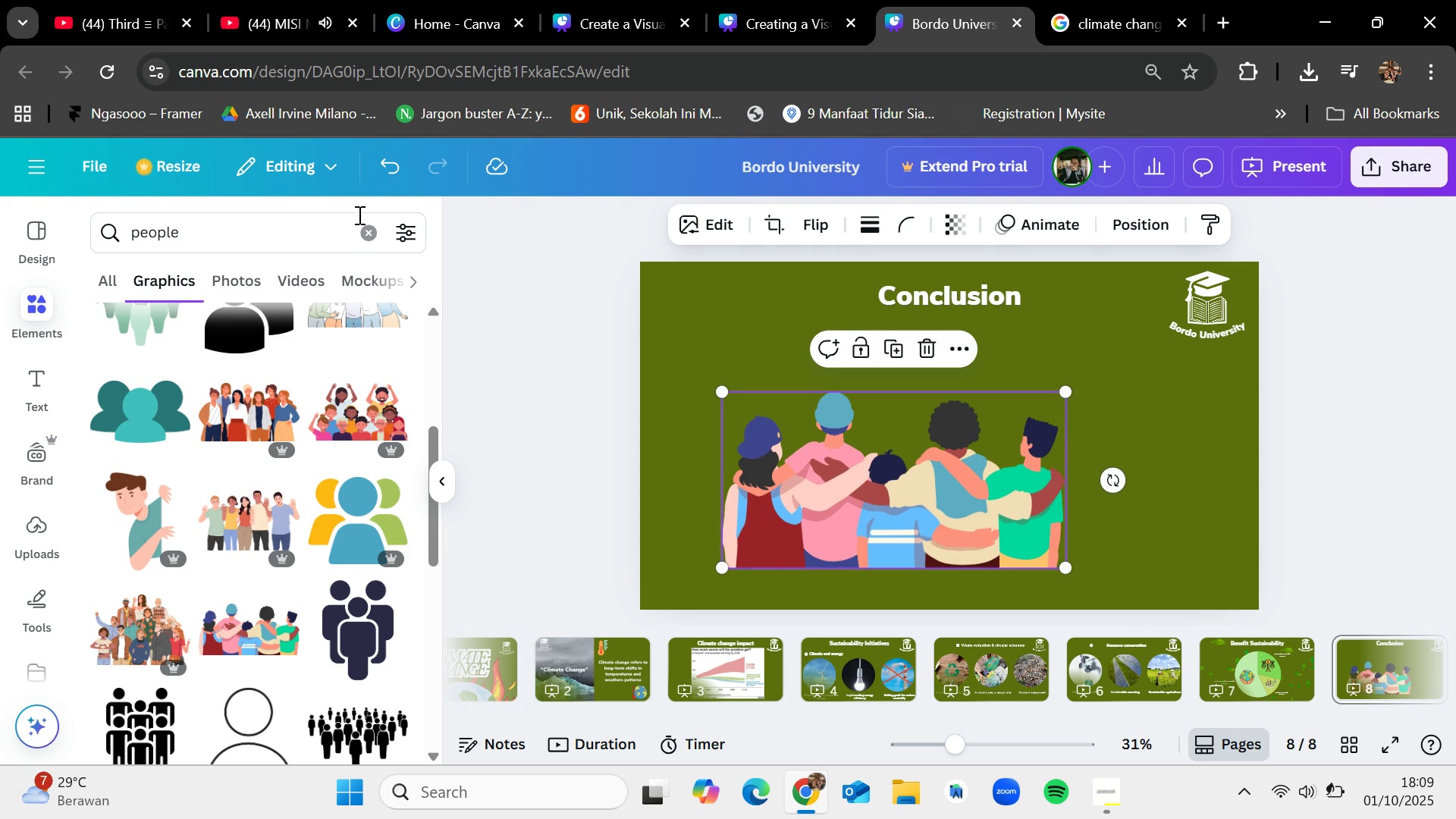 
left_click([367, 226])
 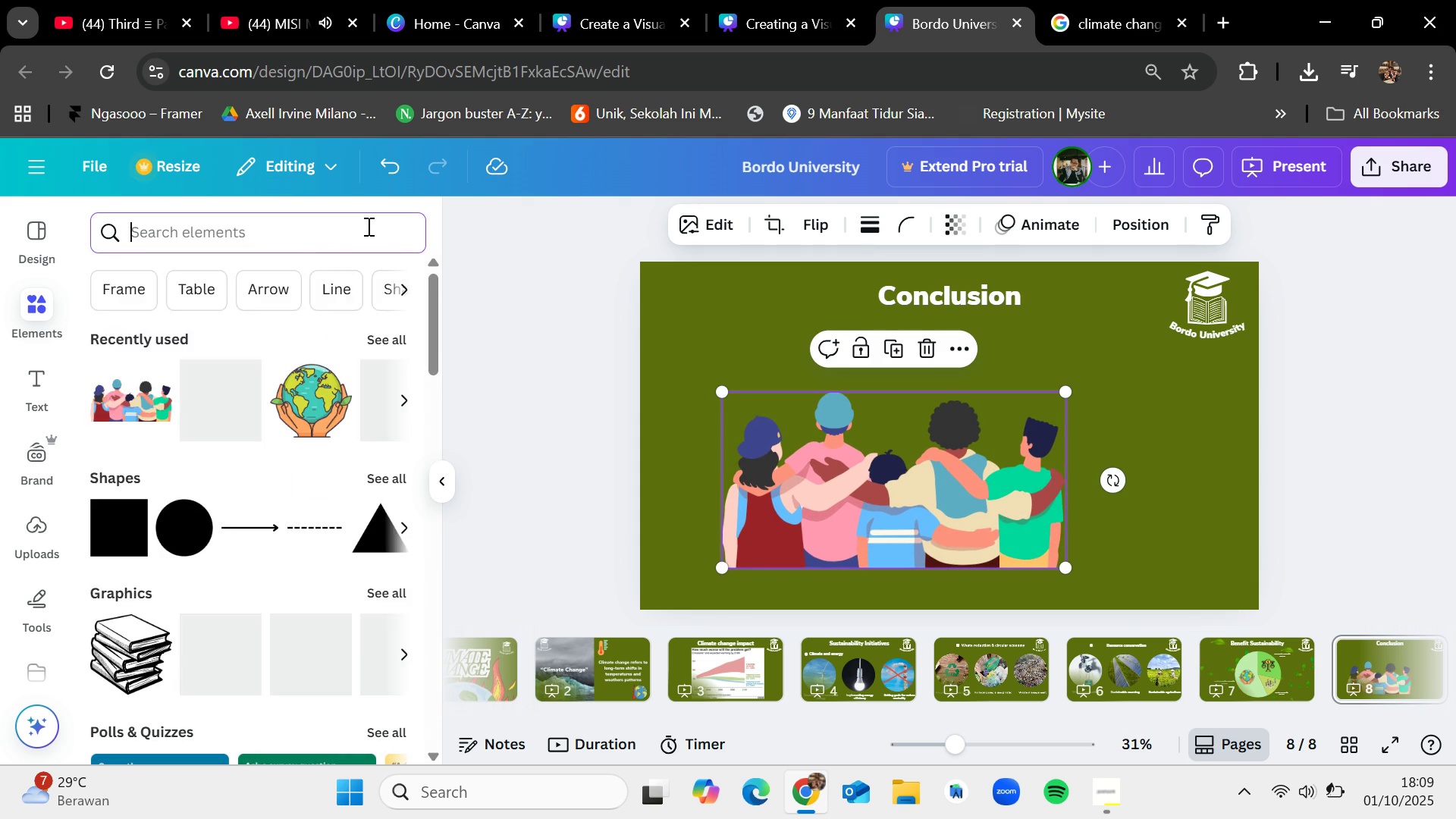 
type(comic)
 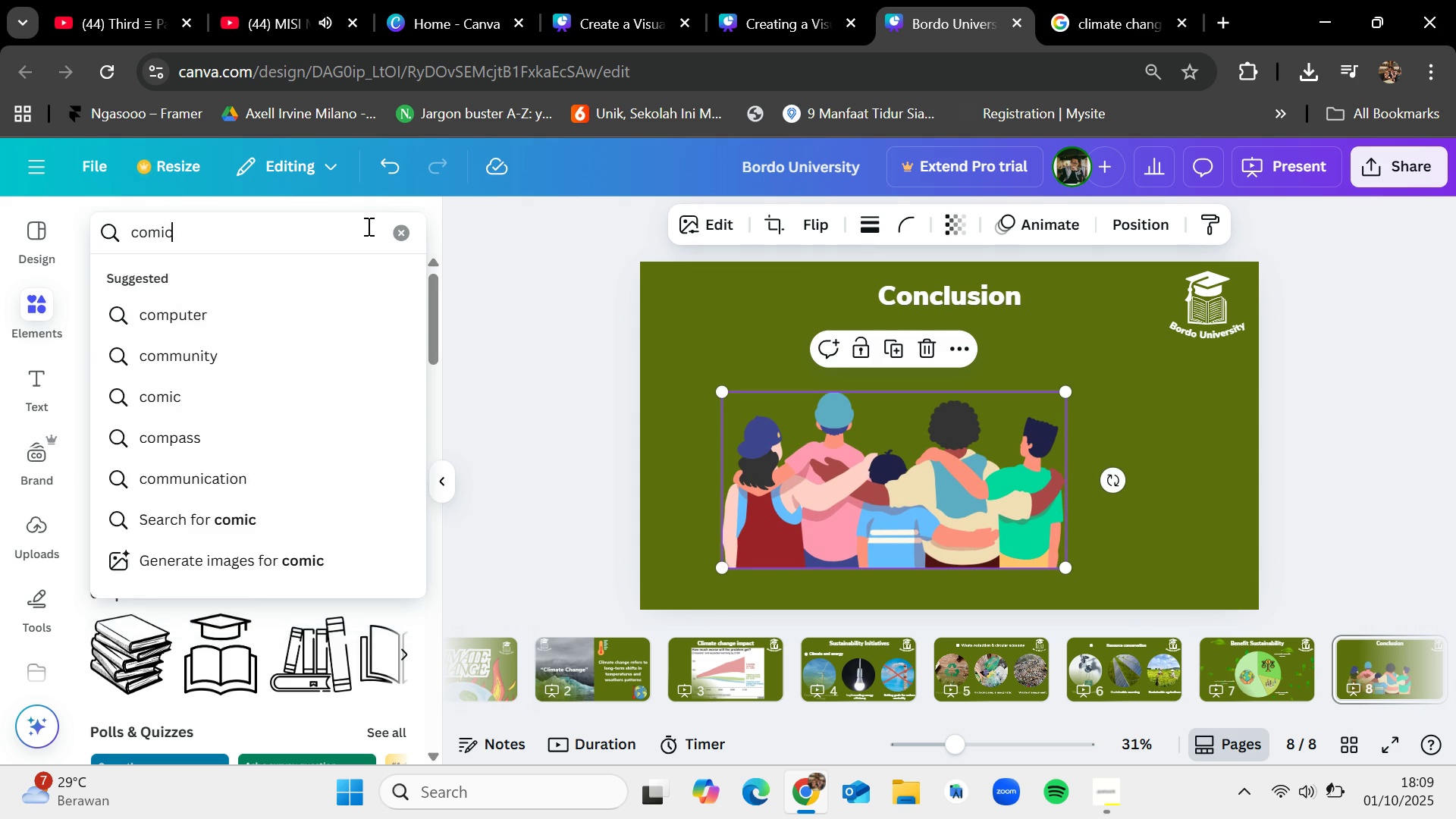 
key(Enter)
 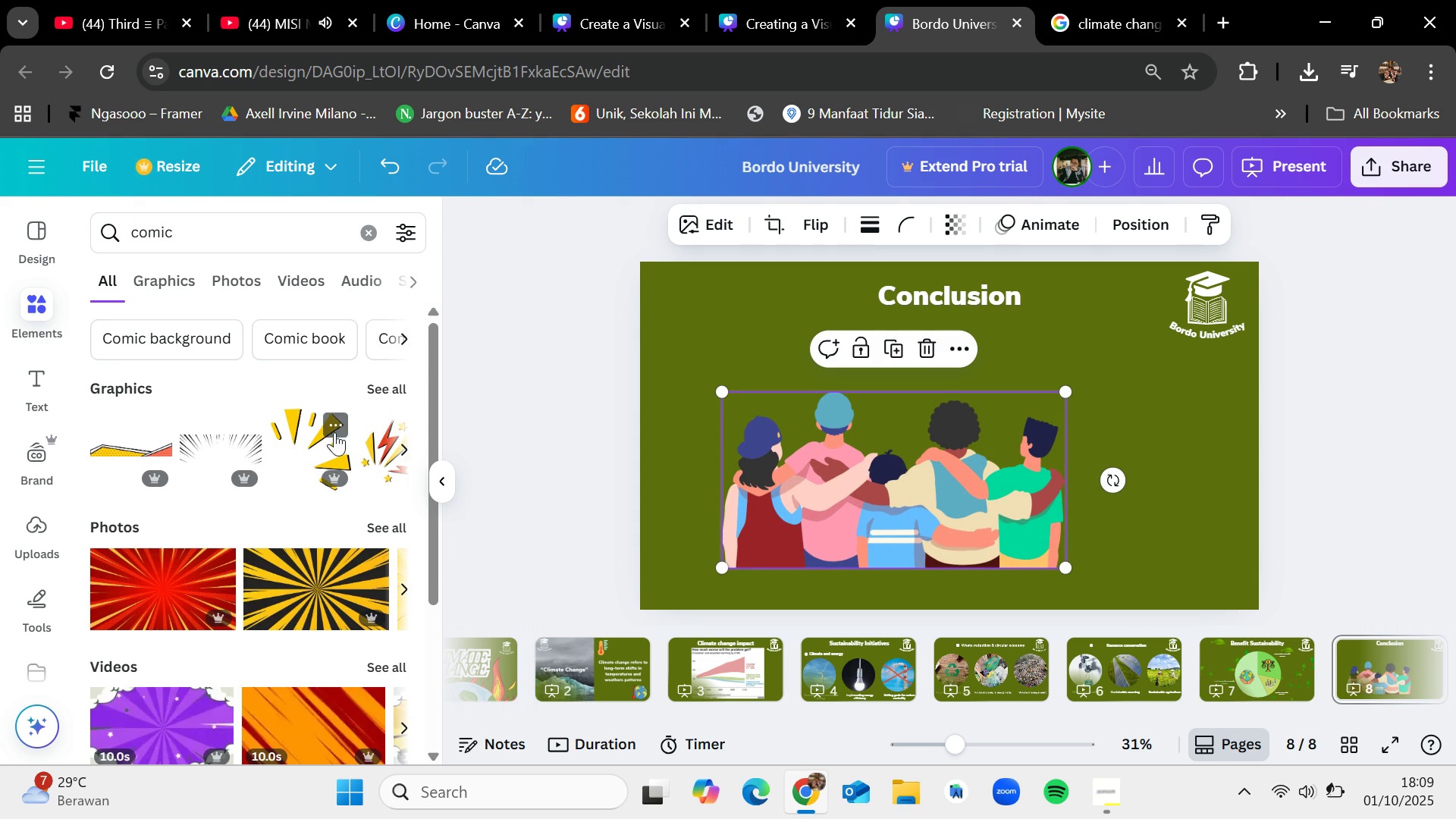 
left_click([376, 383])
 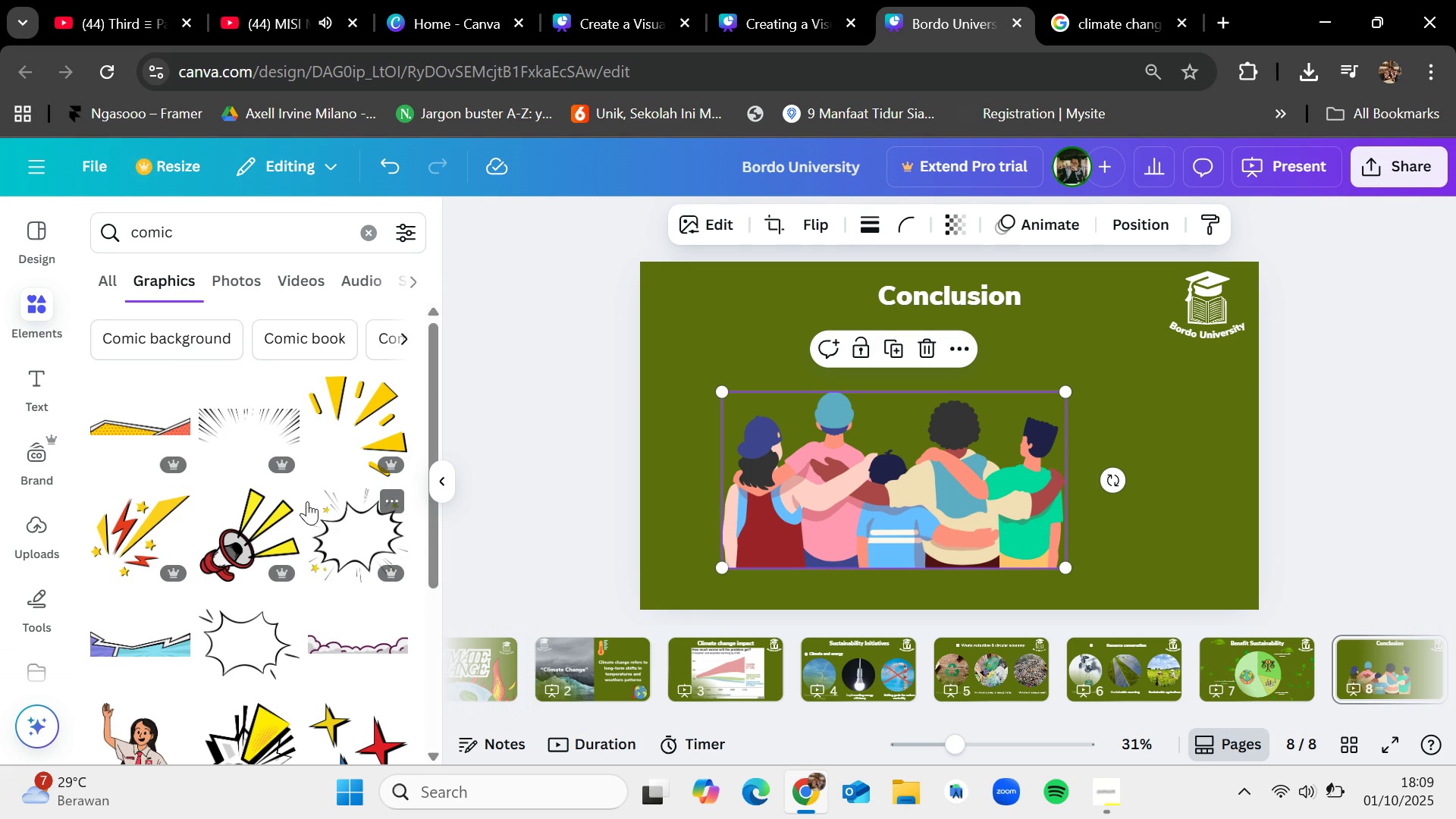 
scroll: coordinate [315, 356], scroll_direction: down, amount: 5.0
 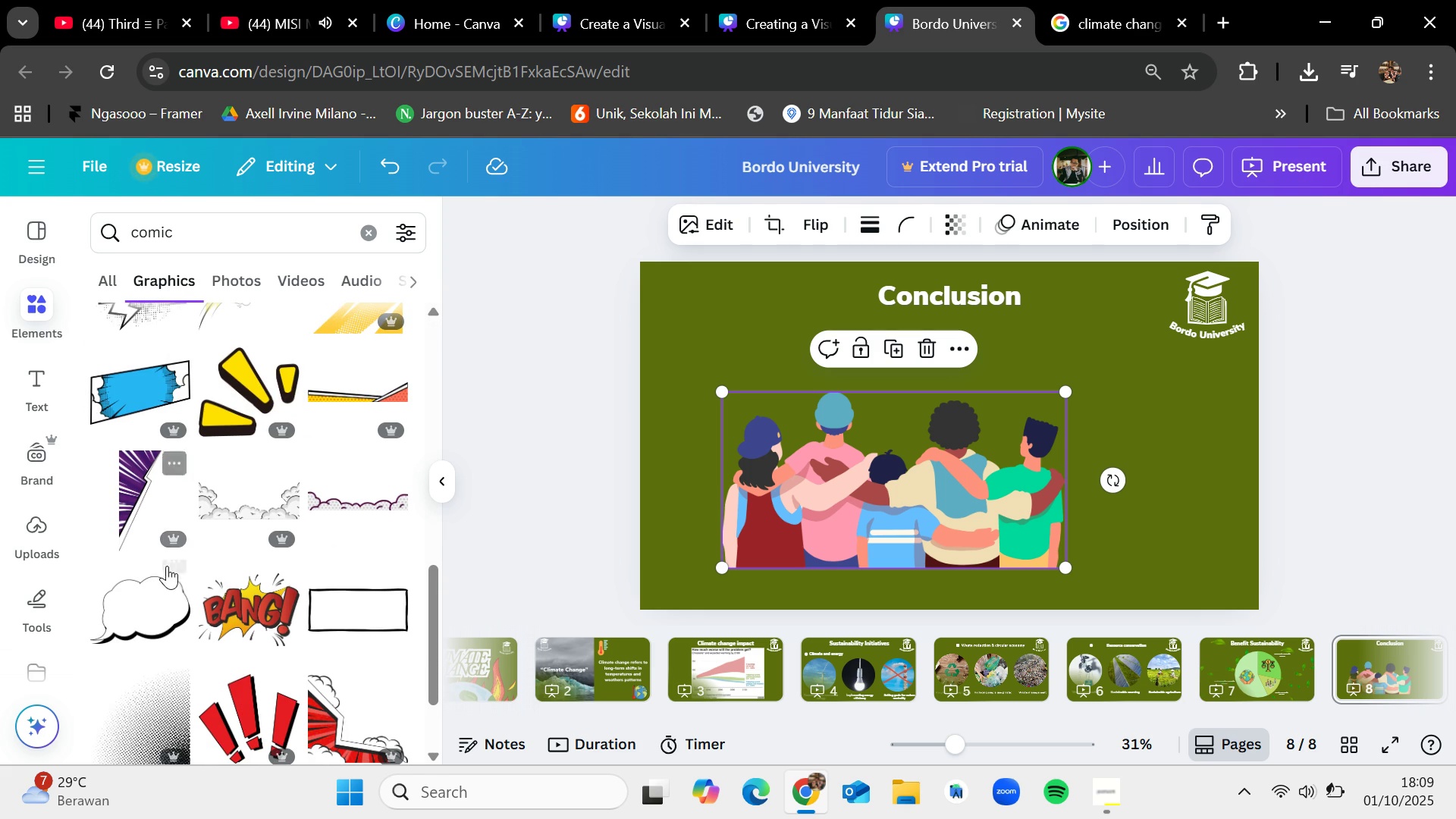 
left_click_drag(start_coordinate=[166, 601], to_coordinate=[727, 481])
 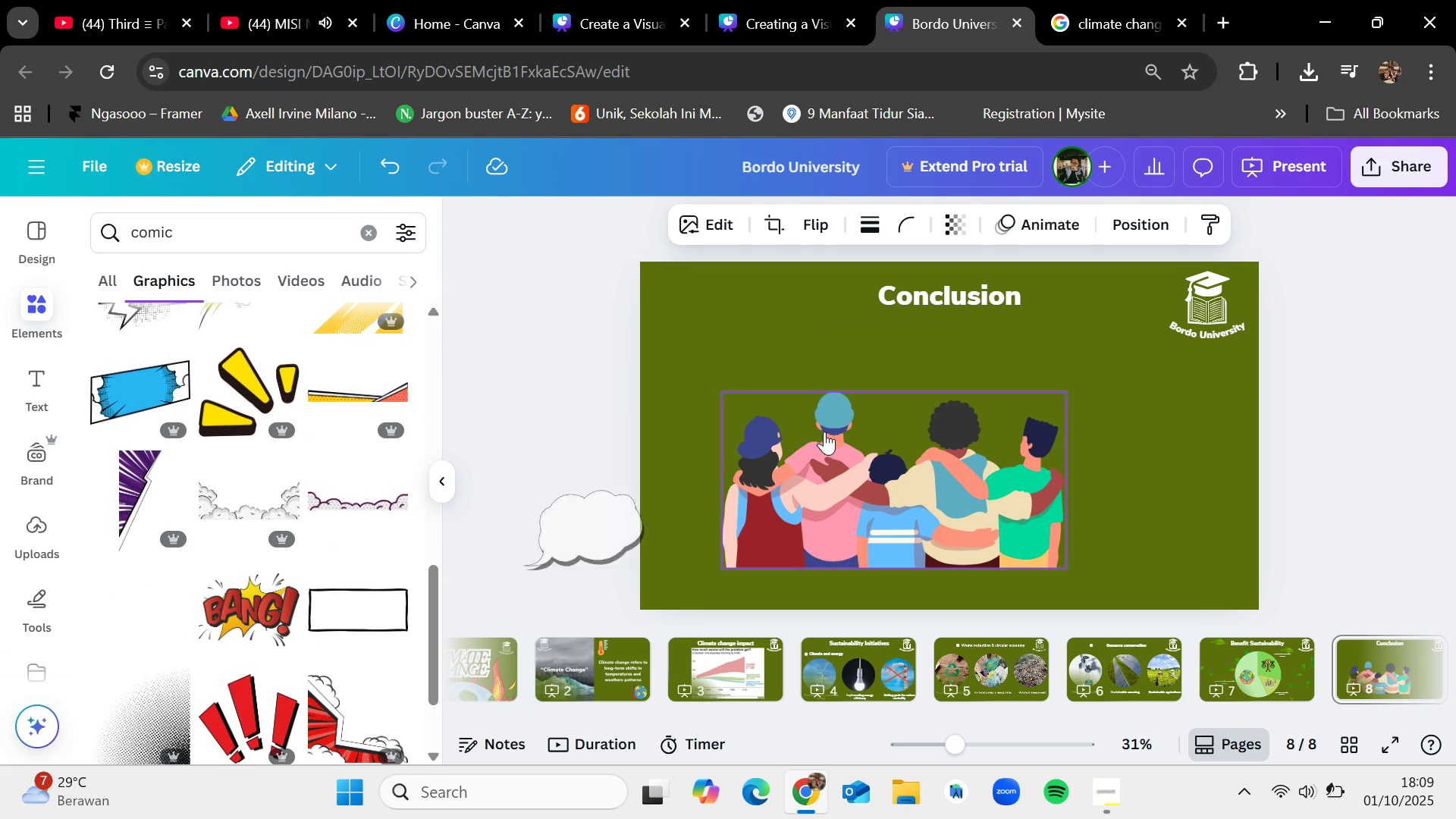 
left_click_drag(start_coordinate=[818, 434], to_coordinate=[827, 428])
 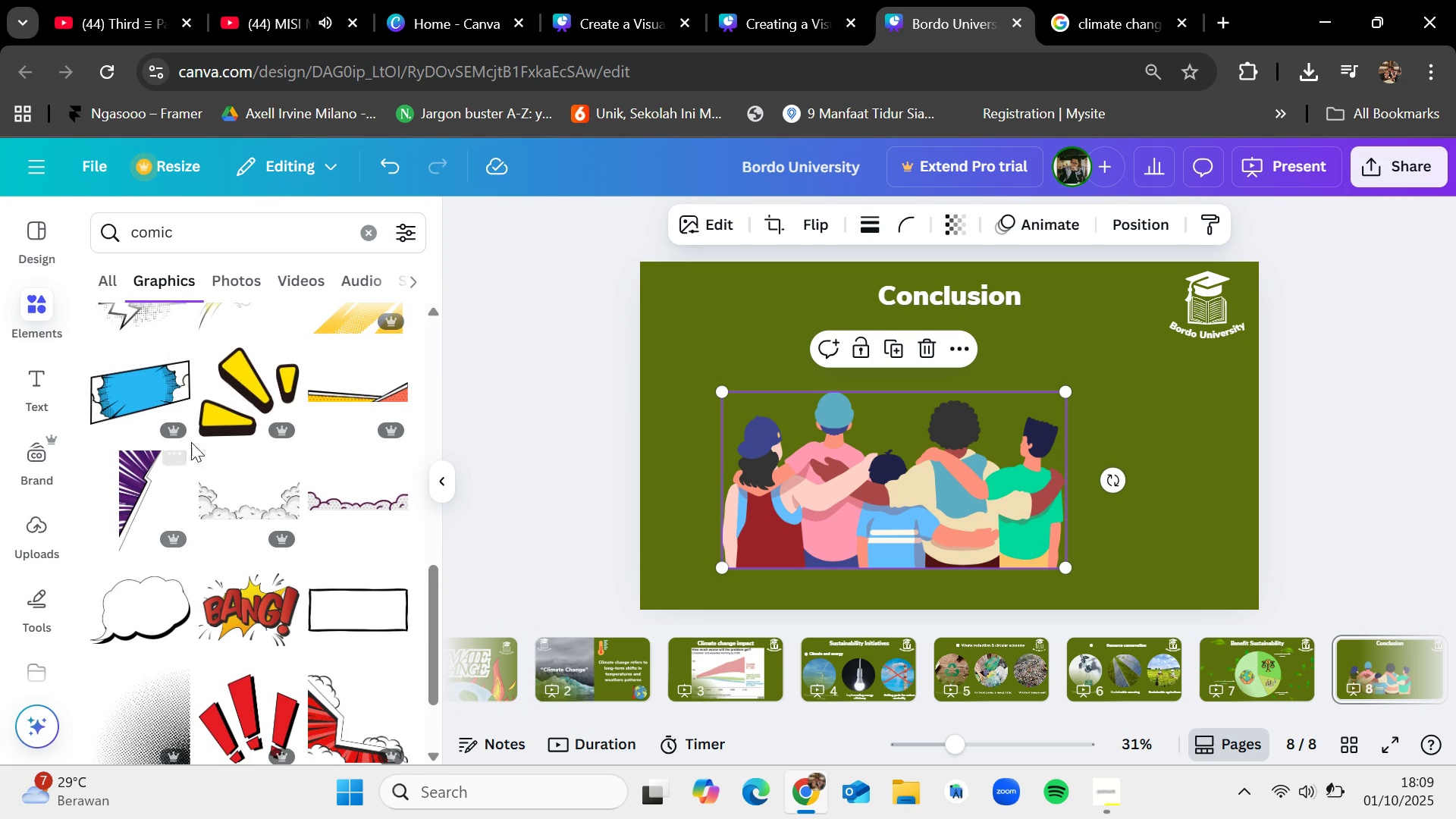 
scroll: coordinate [237, 506], scroll_direction: up, amount: 2.0
 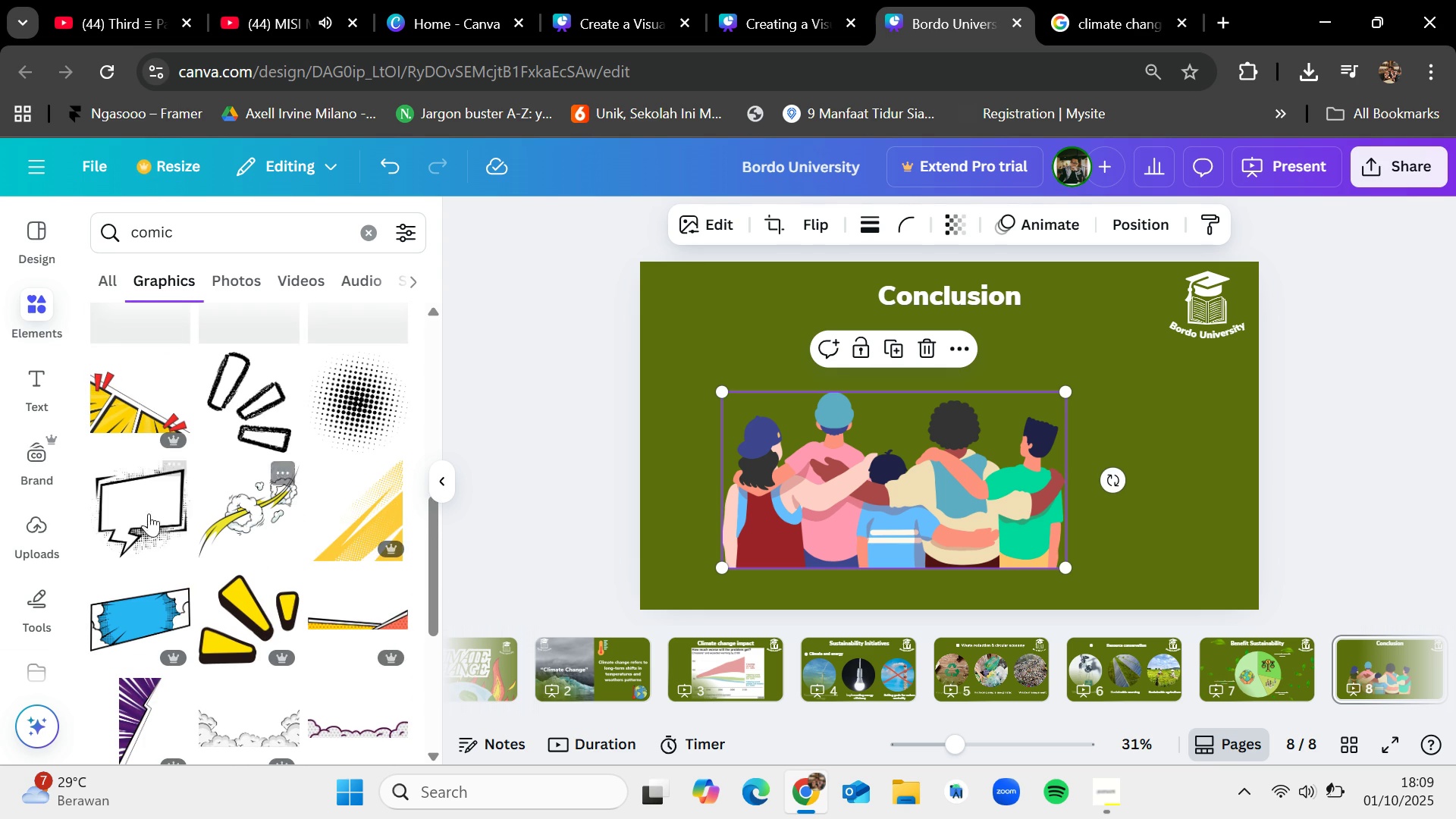 
left_click_drag(start_coordinate=[146, 515], to_coordinate=[973, 384])
 